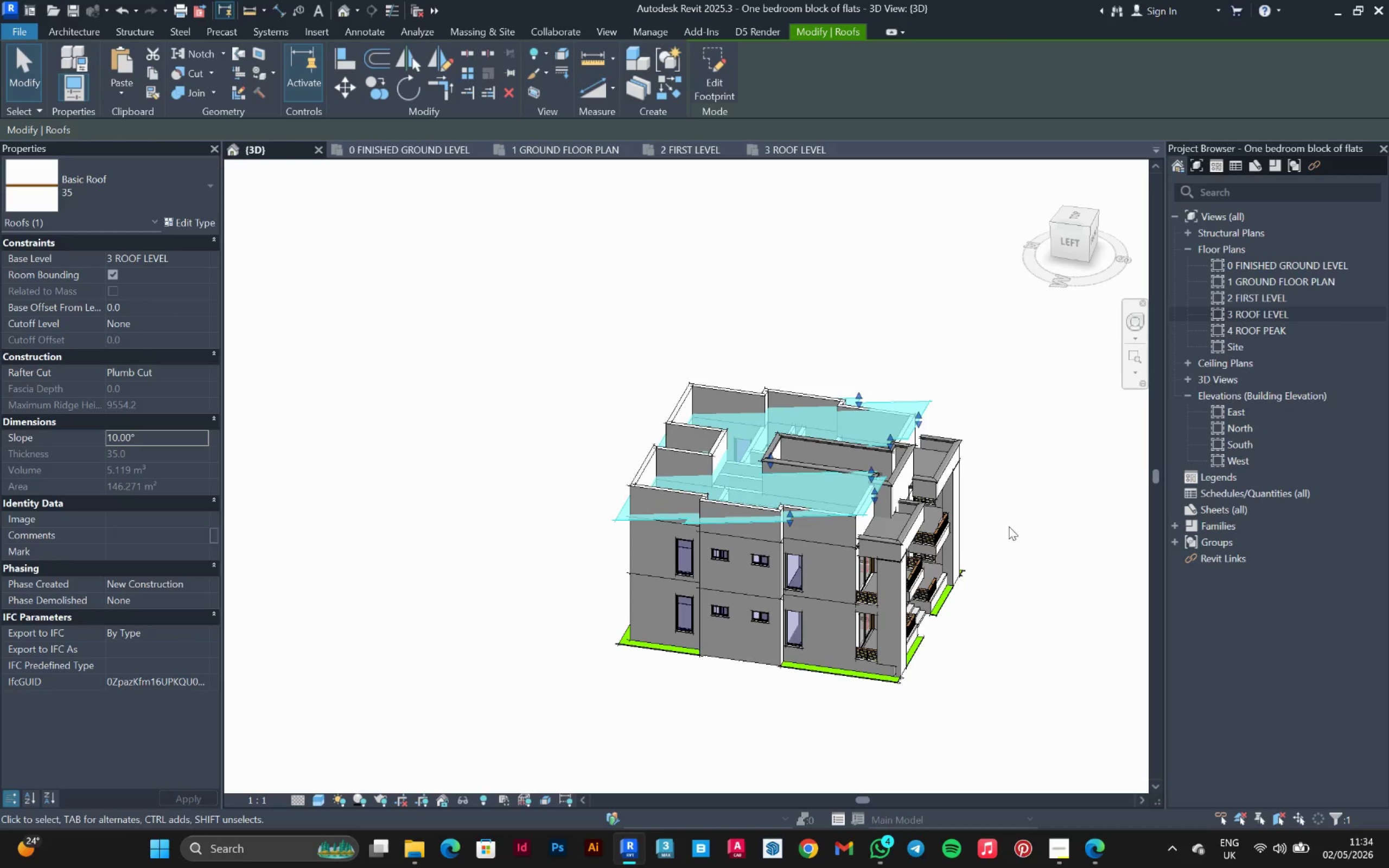 
hold_key(key=CapsLock, duration=0.64)
 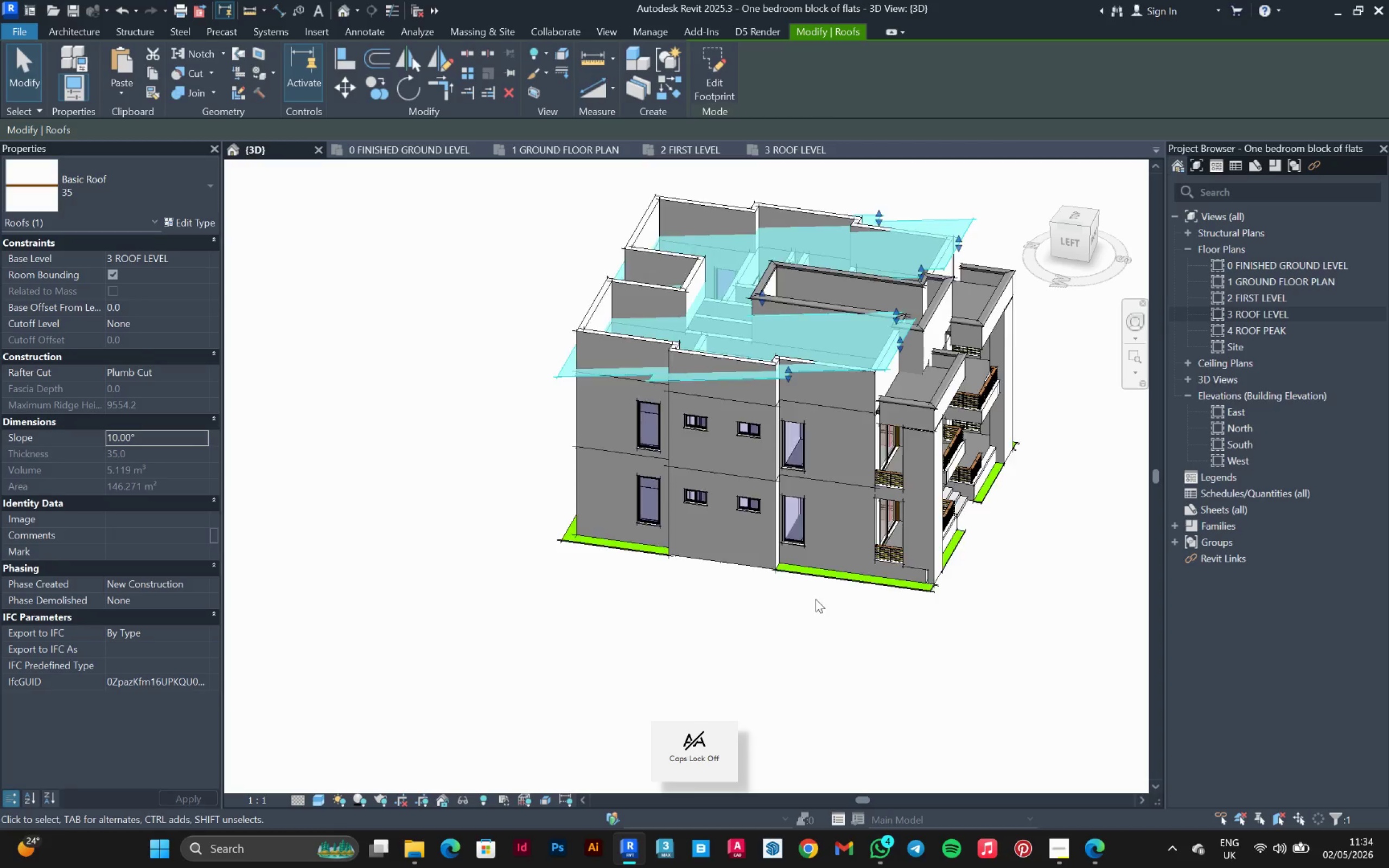 
scroll: coordinate [942, 537], scroll_direction: up, amount: 2.0
 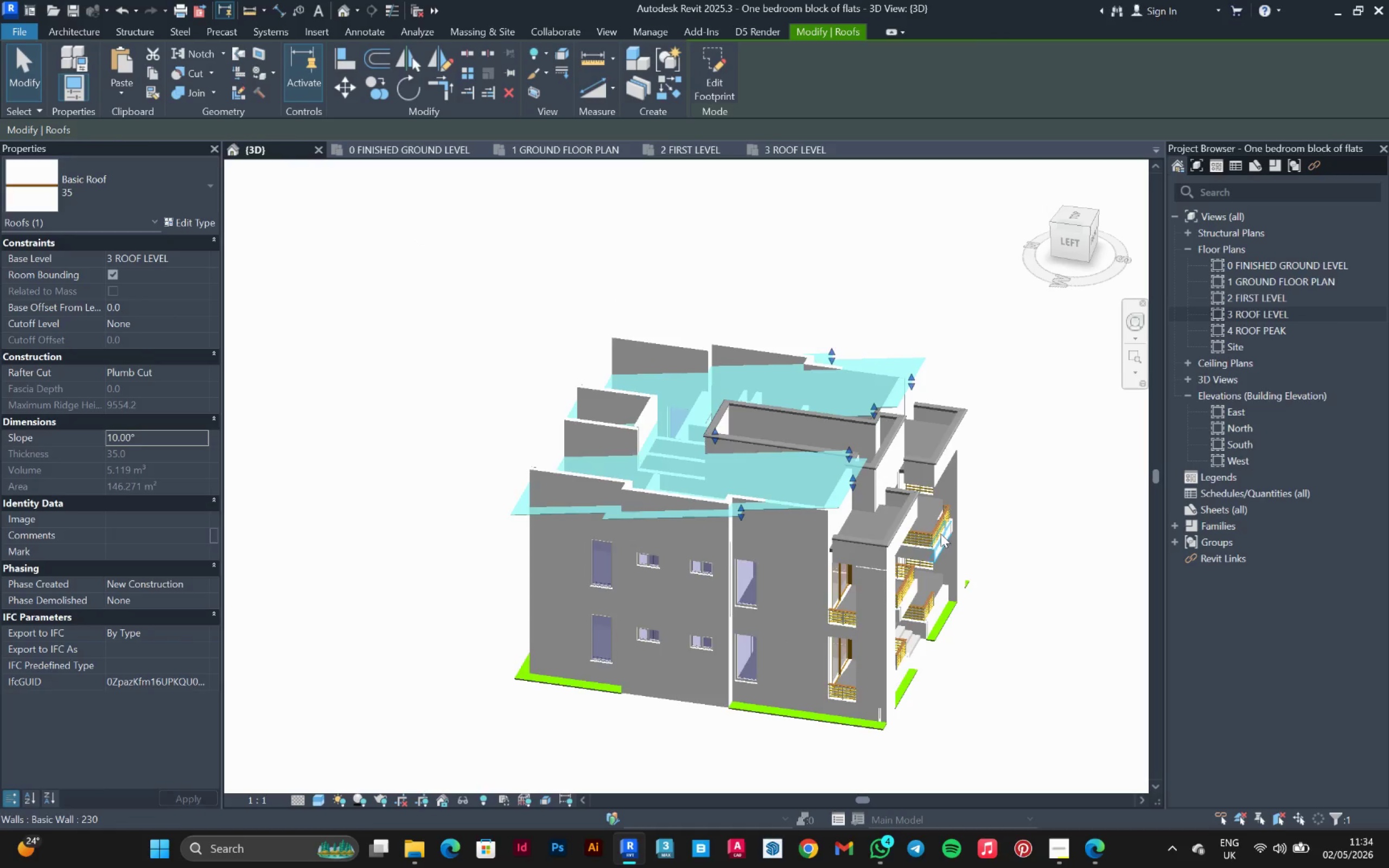 
hold_key(key=CapsLock, duration=30.0)
 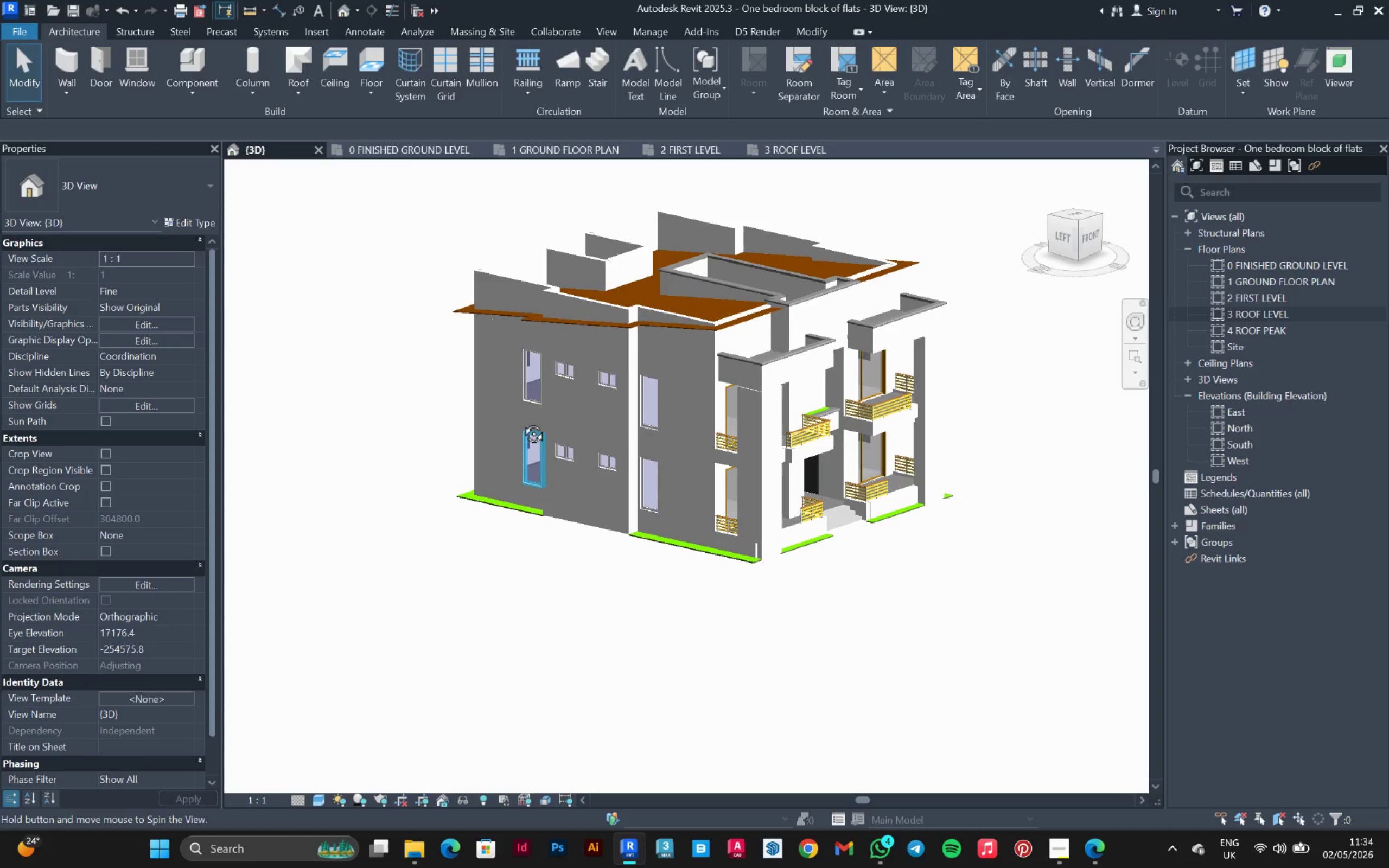 
scroll: coordinate [821, 596], scroll_direction: down, amount: 1.0
 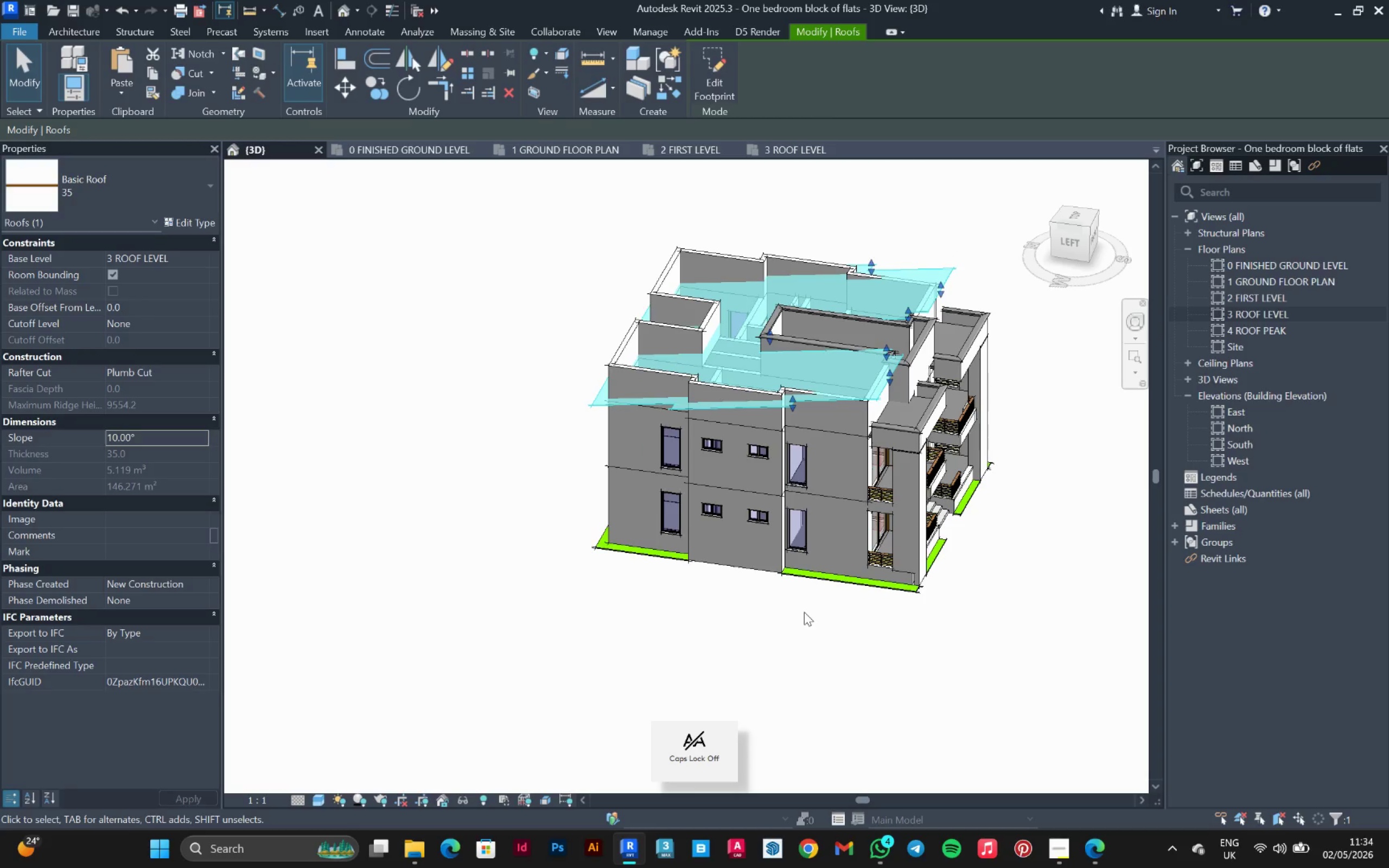 
hold_key(key=ShiftLeft, duration=1.5)
 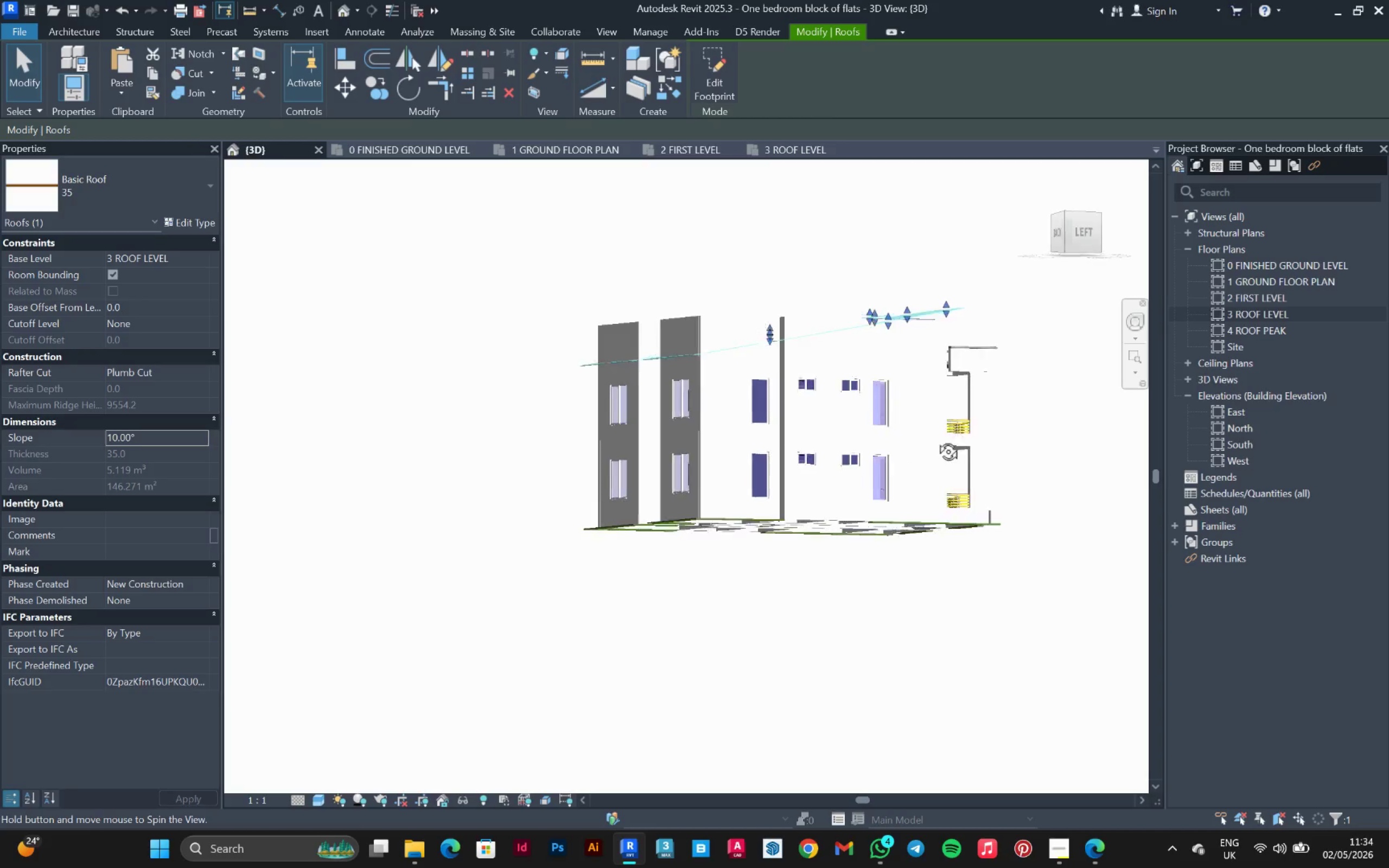 
hold_key(key=ShiftLeft, duration=1.28)
 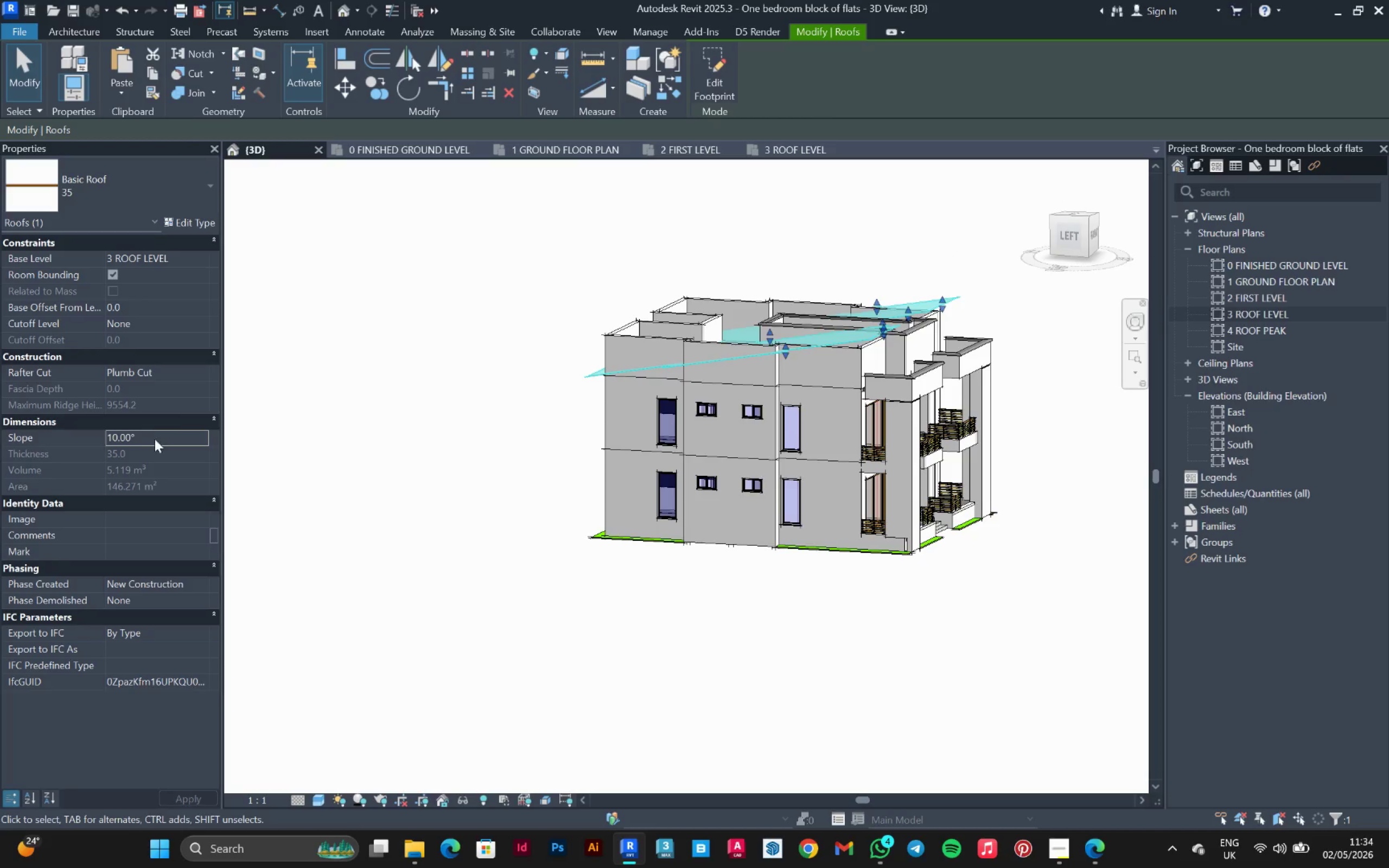 
left_click([155, 439])
 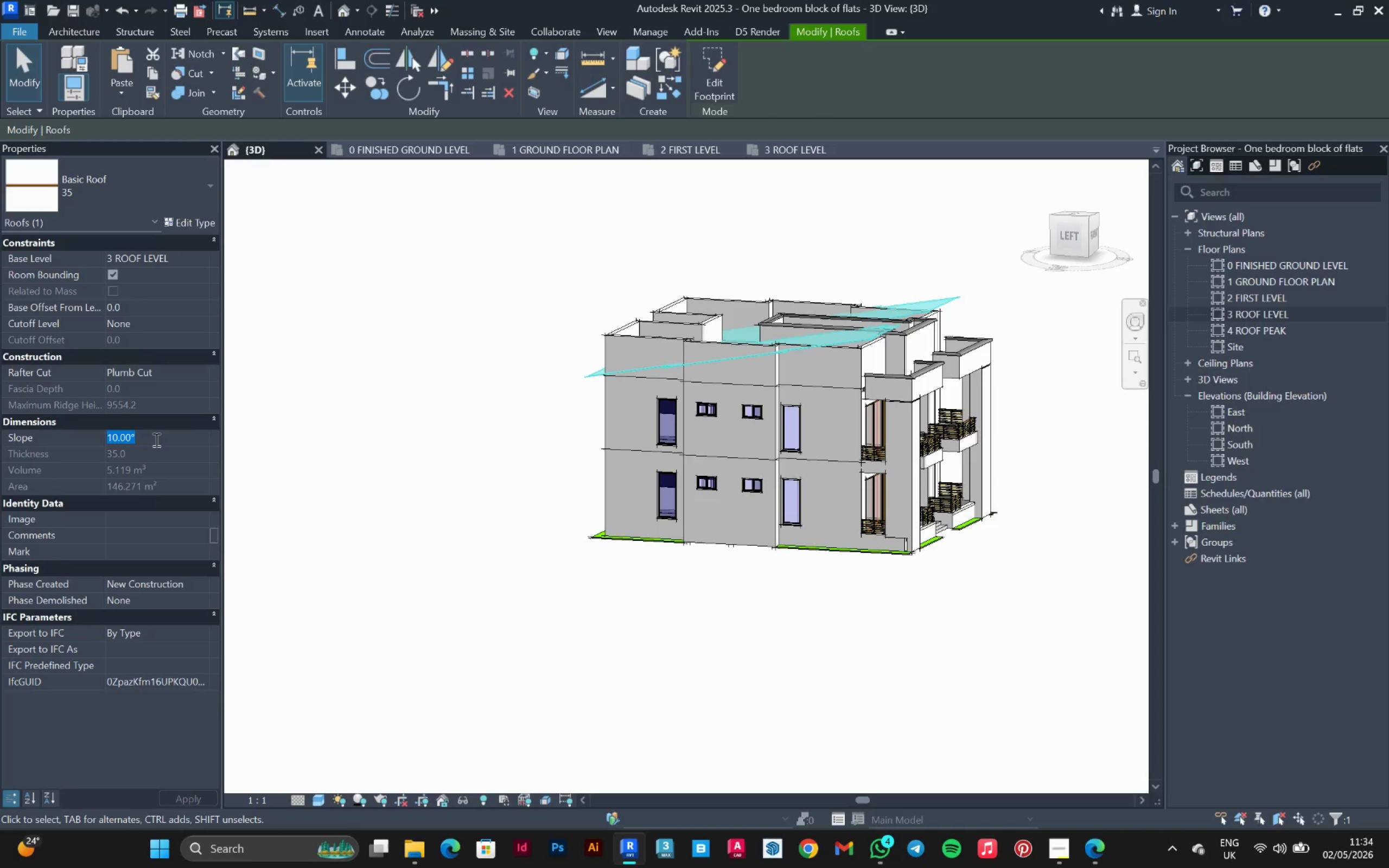 
key(7)
 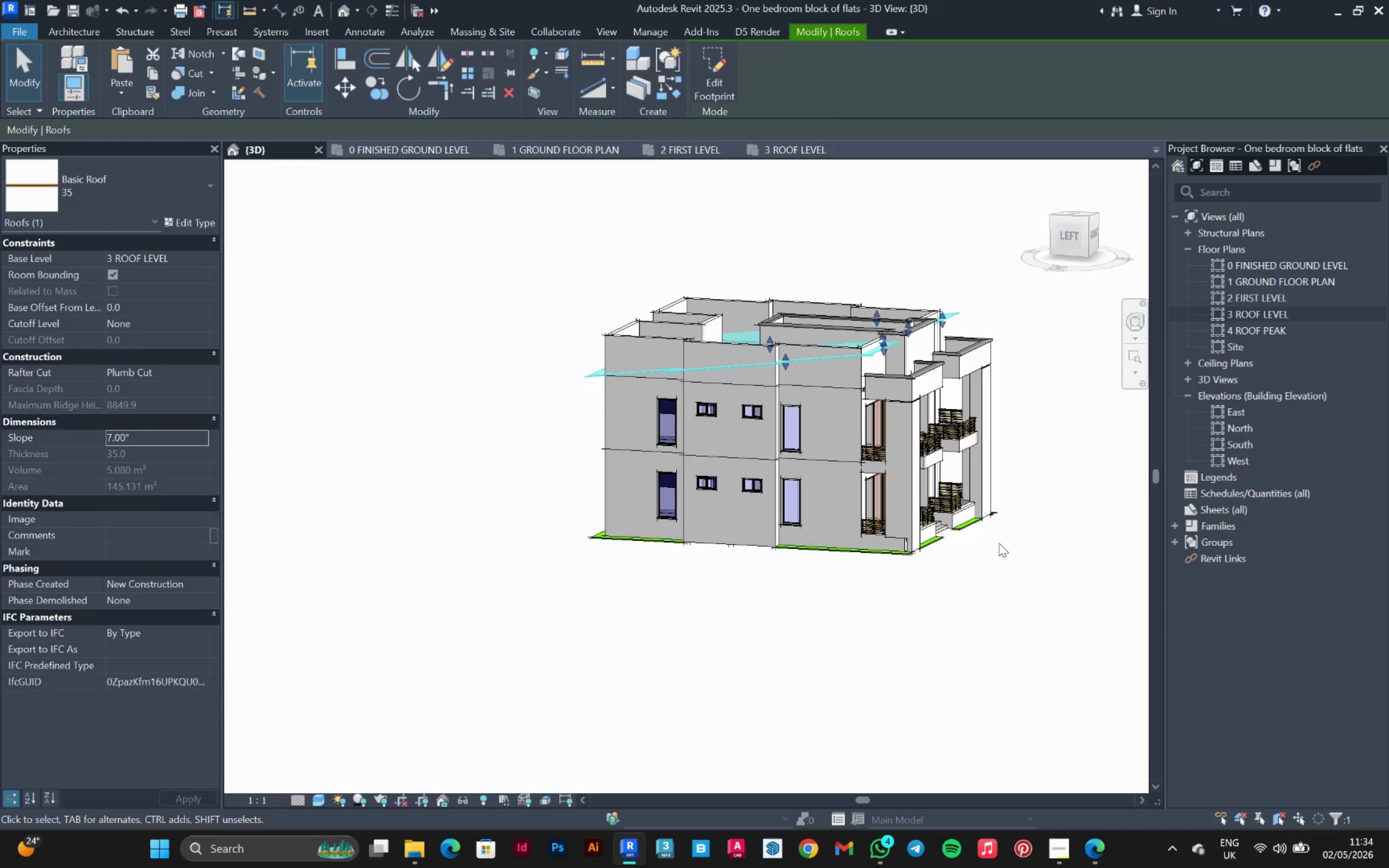 
scroll: coordinate [989, 515], scroll_direction: up, amount: 2.0
 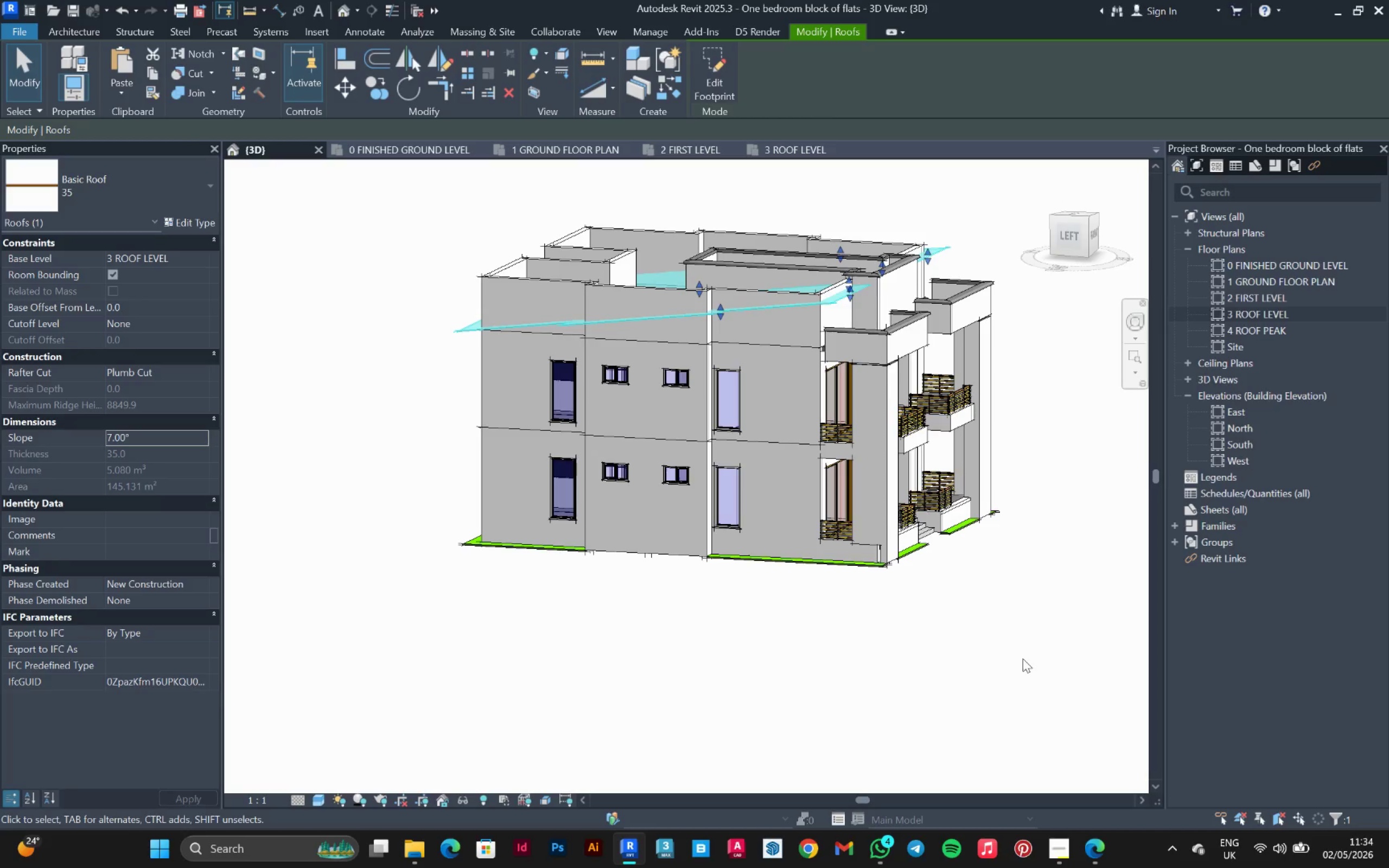 
hold_key(key=ShiftLeft, duration=1.5)
 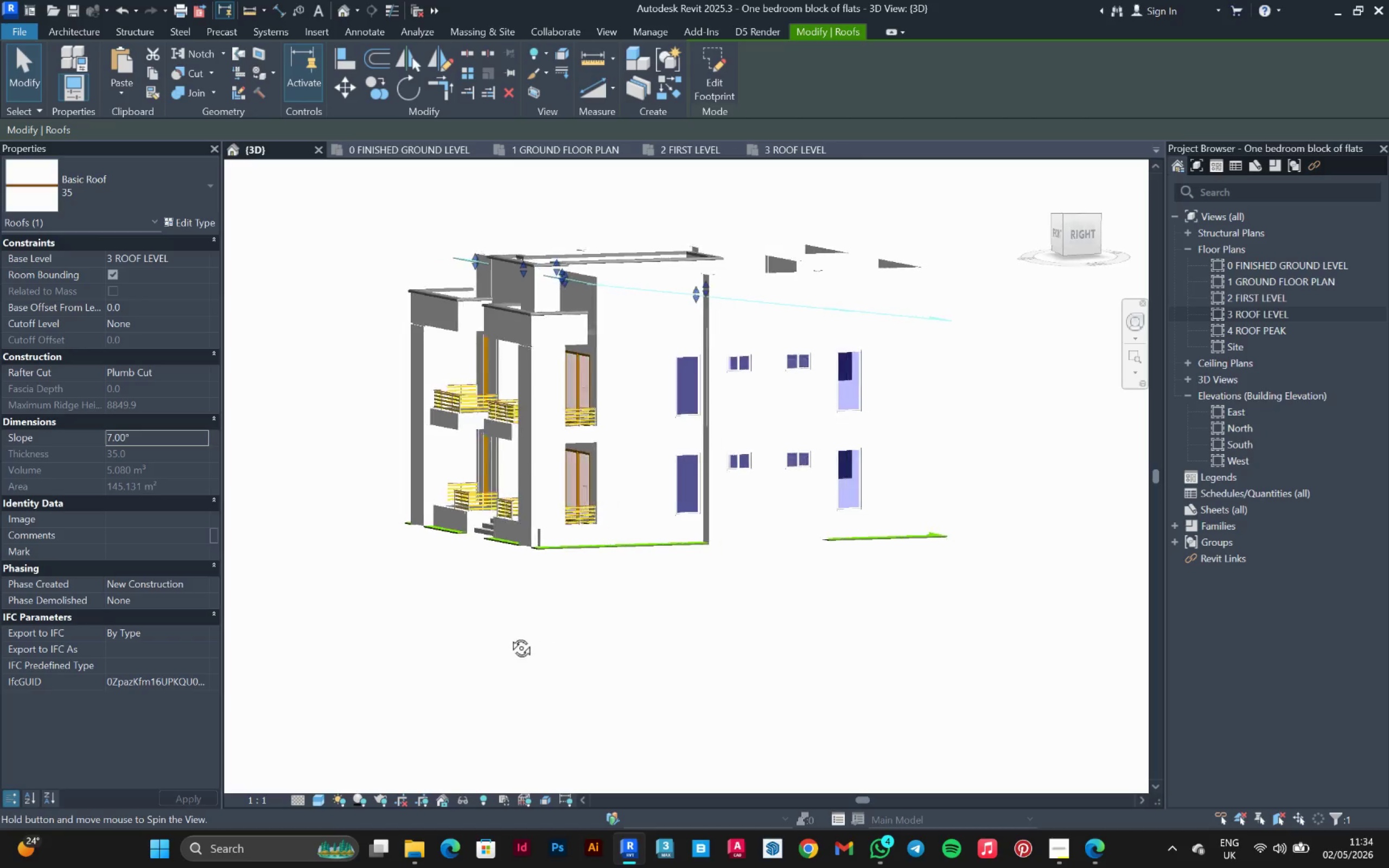 
hold_key(key=ShiftLeft, duration=0.97)
 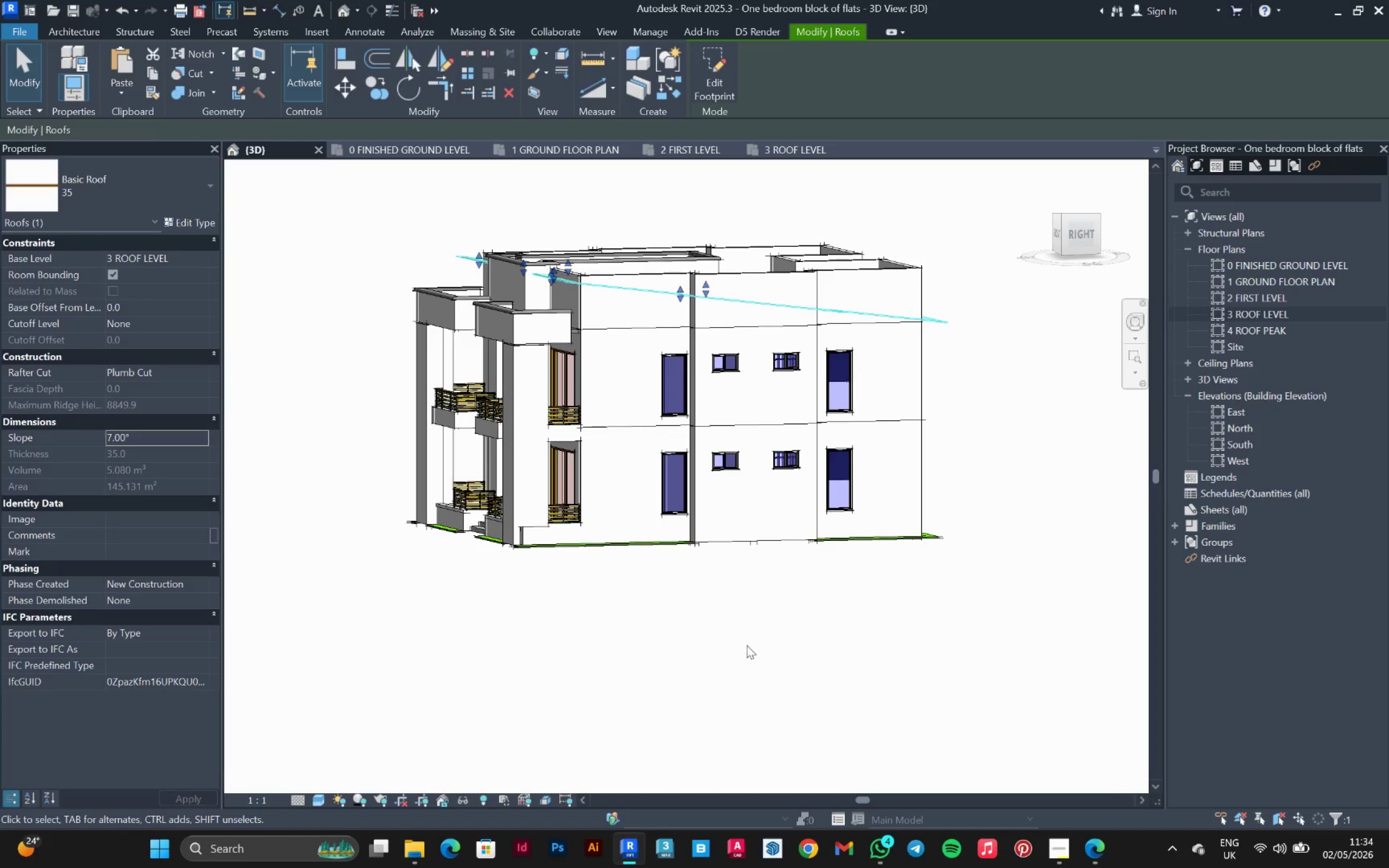 
hold_key(key=ShiftLeft, duration=1.5)
 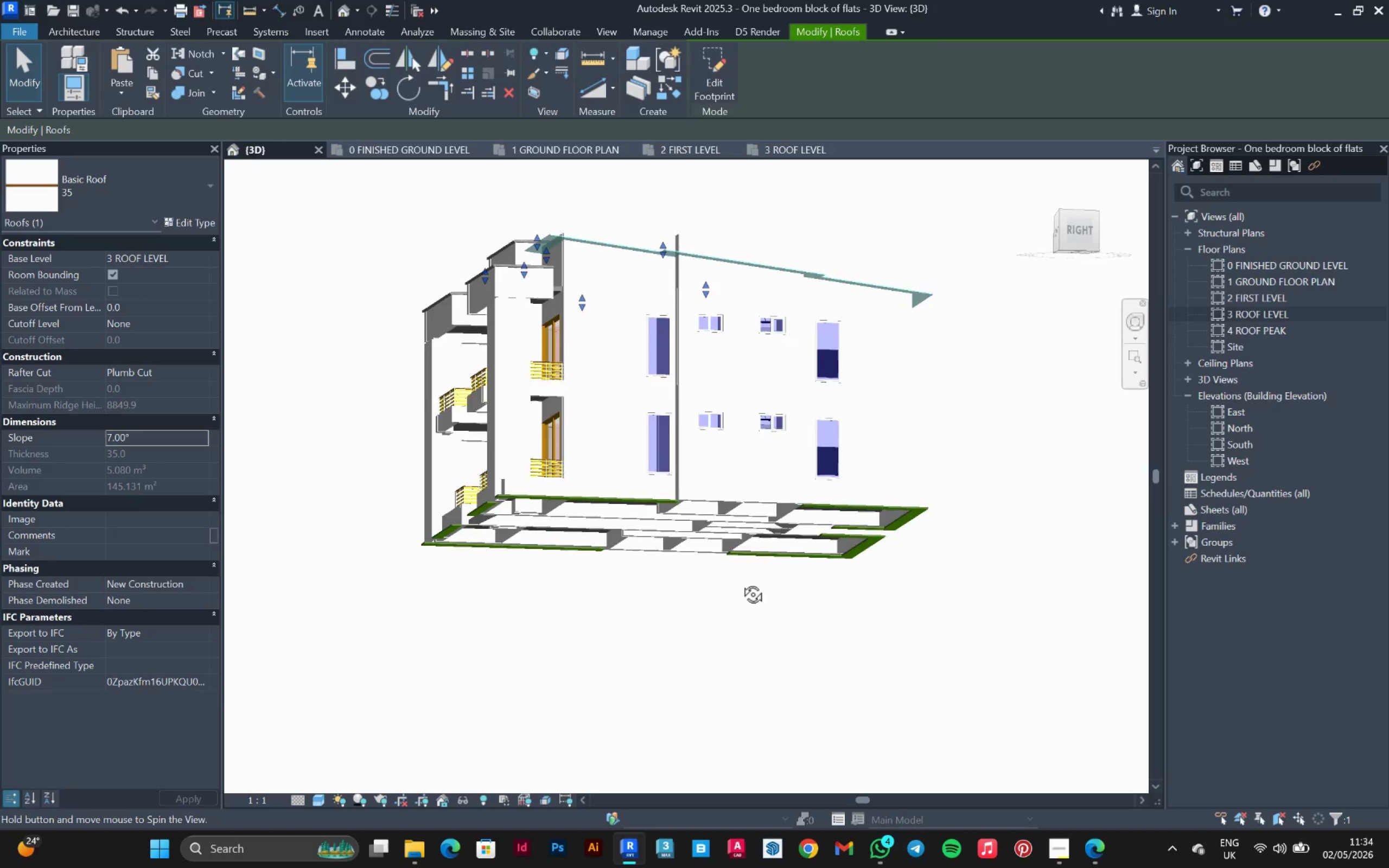 
hold_key(key=ShiftLeft, duration=1.52)
 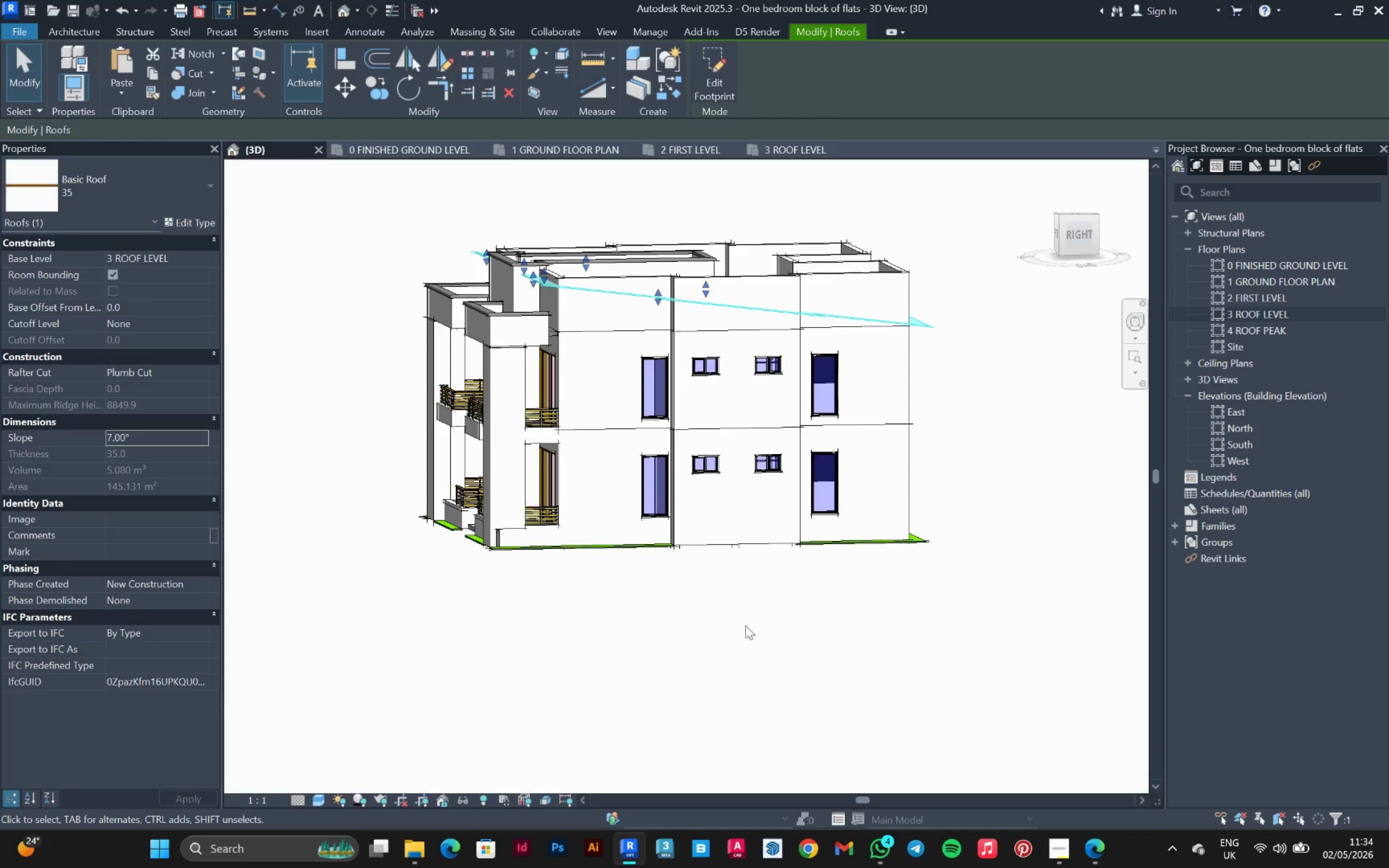 
hold_key(key=ShiftLeft, duration=0.38)
 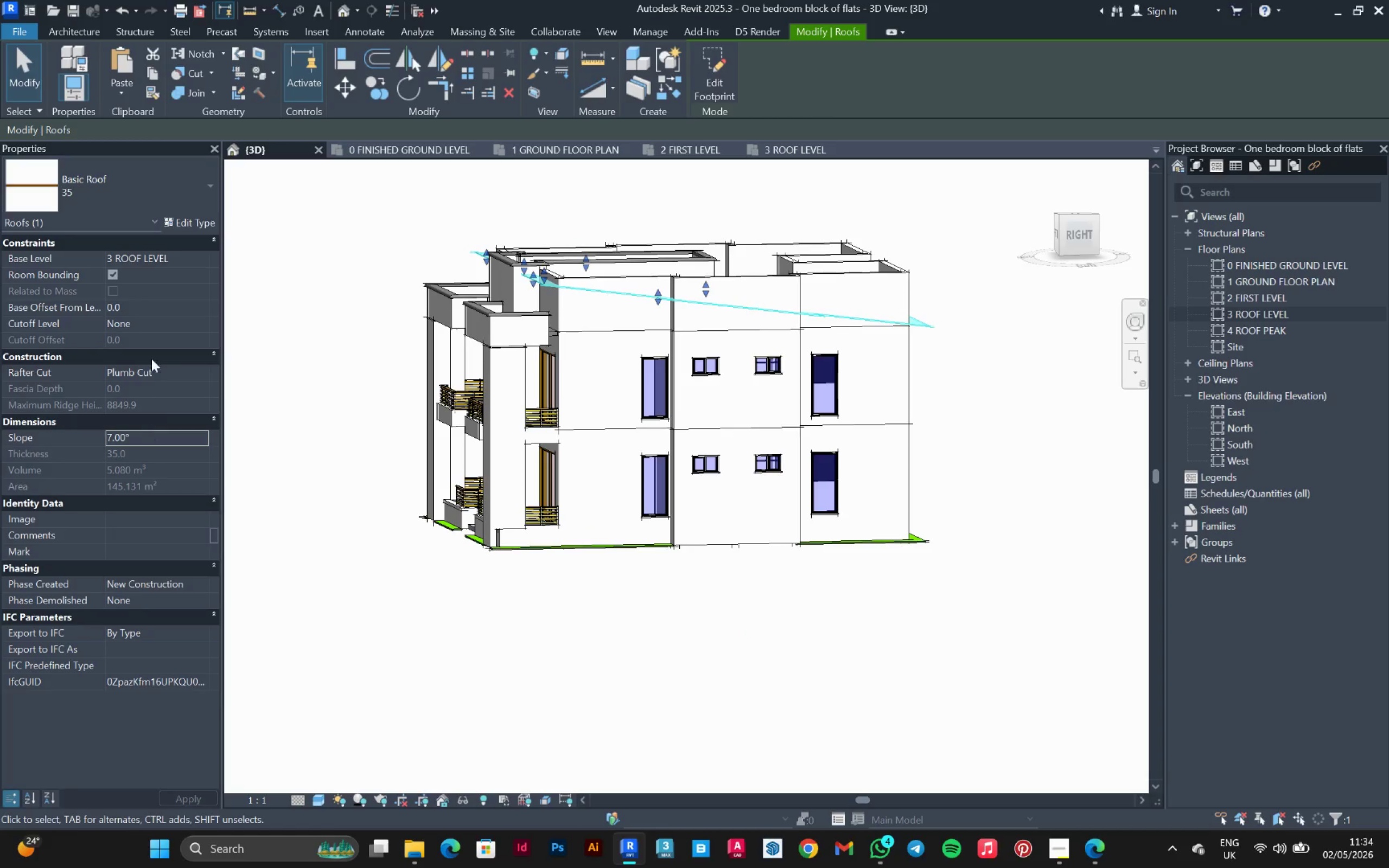 
left_click([150, 307])
 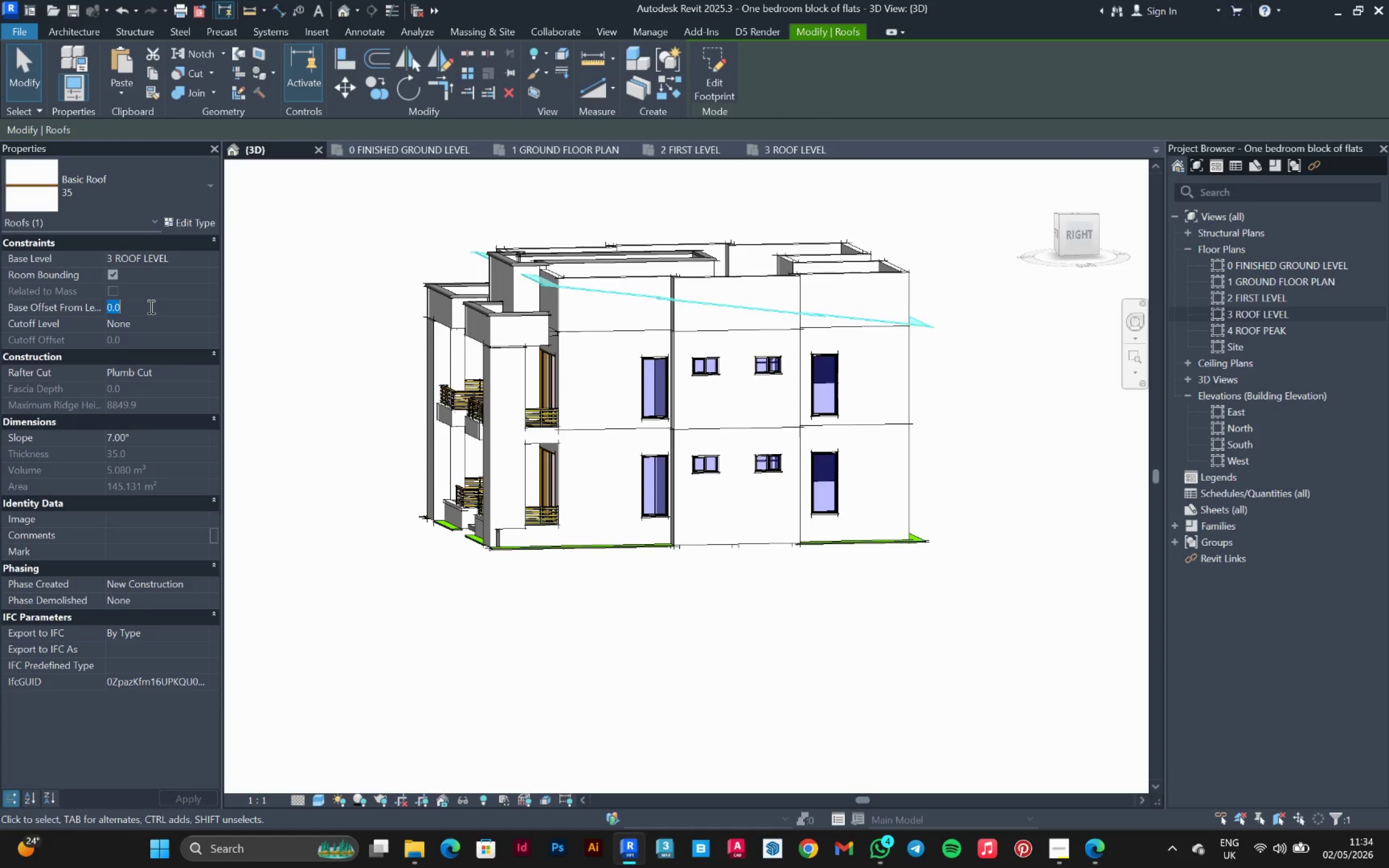 
type(150)
 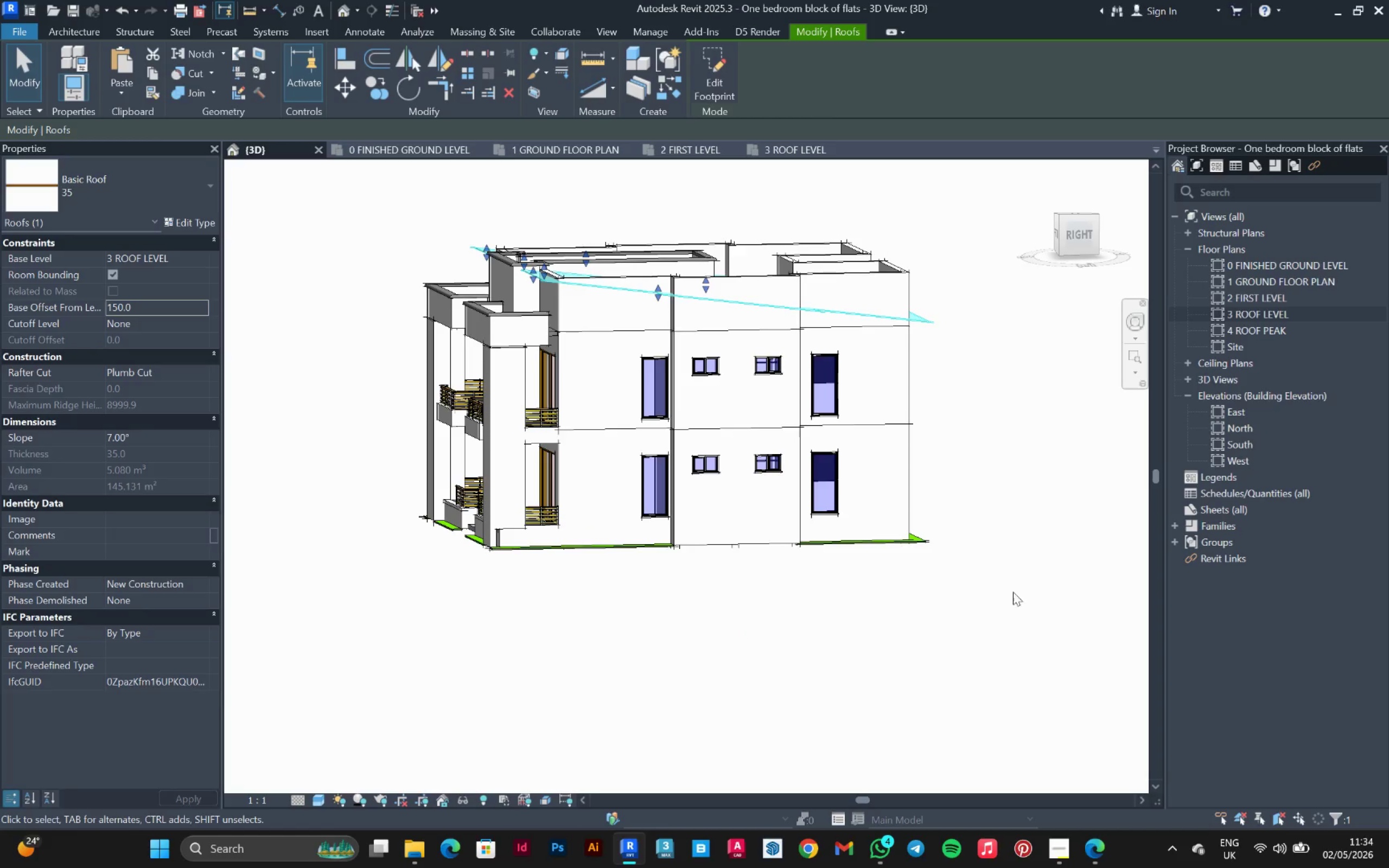 
scroll: coordinate [597, 315], scroll_direction: up, amount: 1.0
 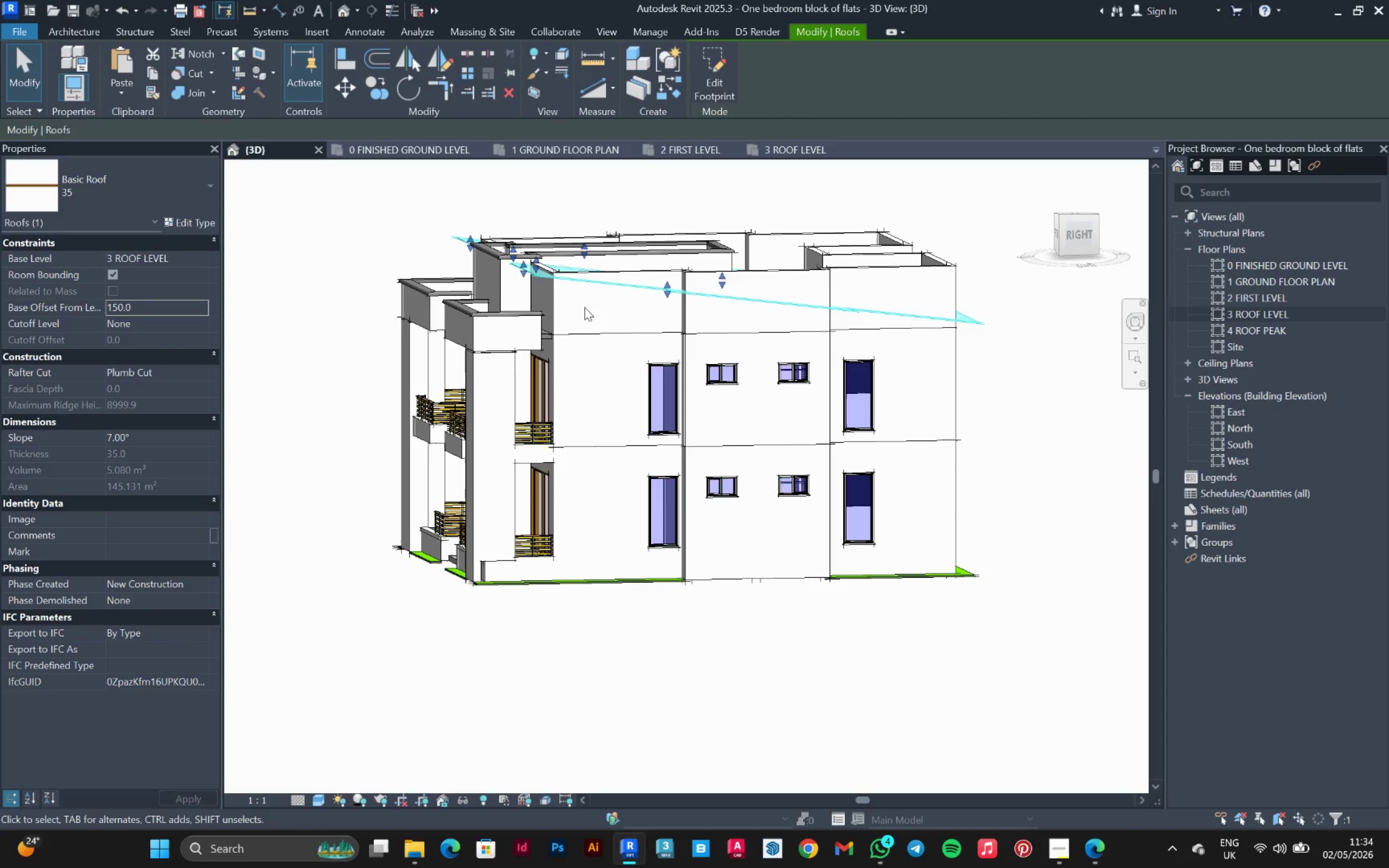 
left_click([584, 307])
 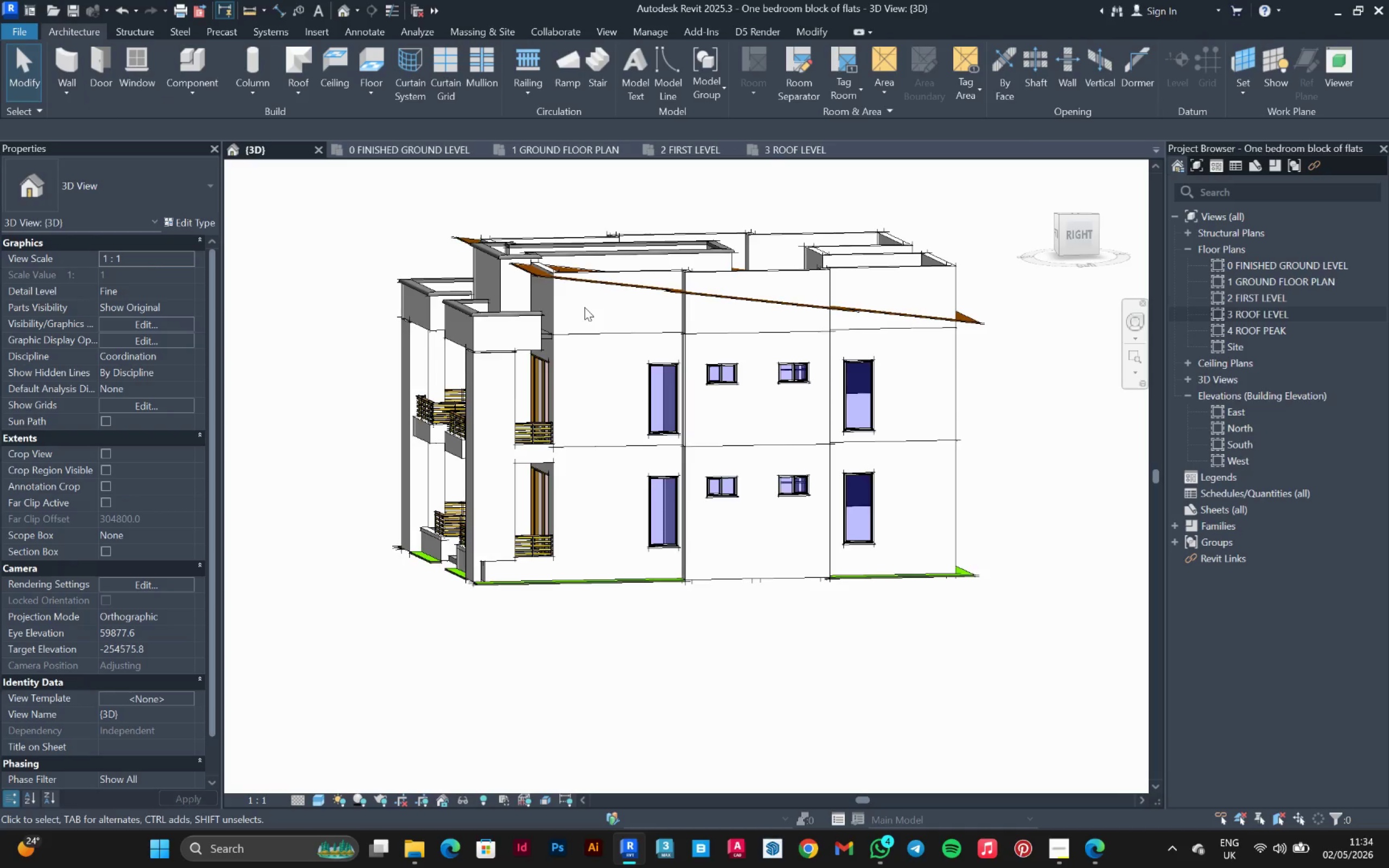 
hold_key(key=ShiftLeft, duration=1.5)
 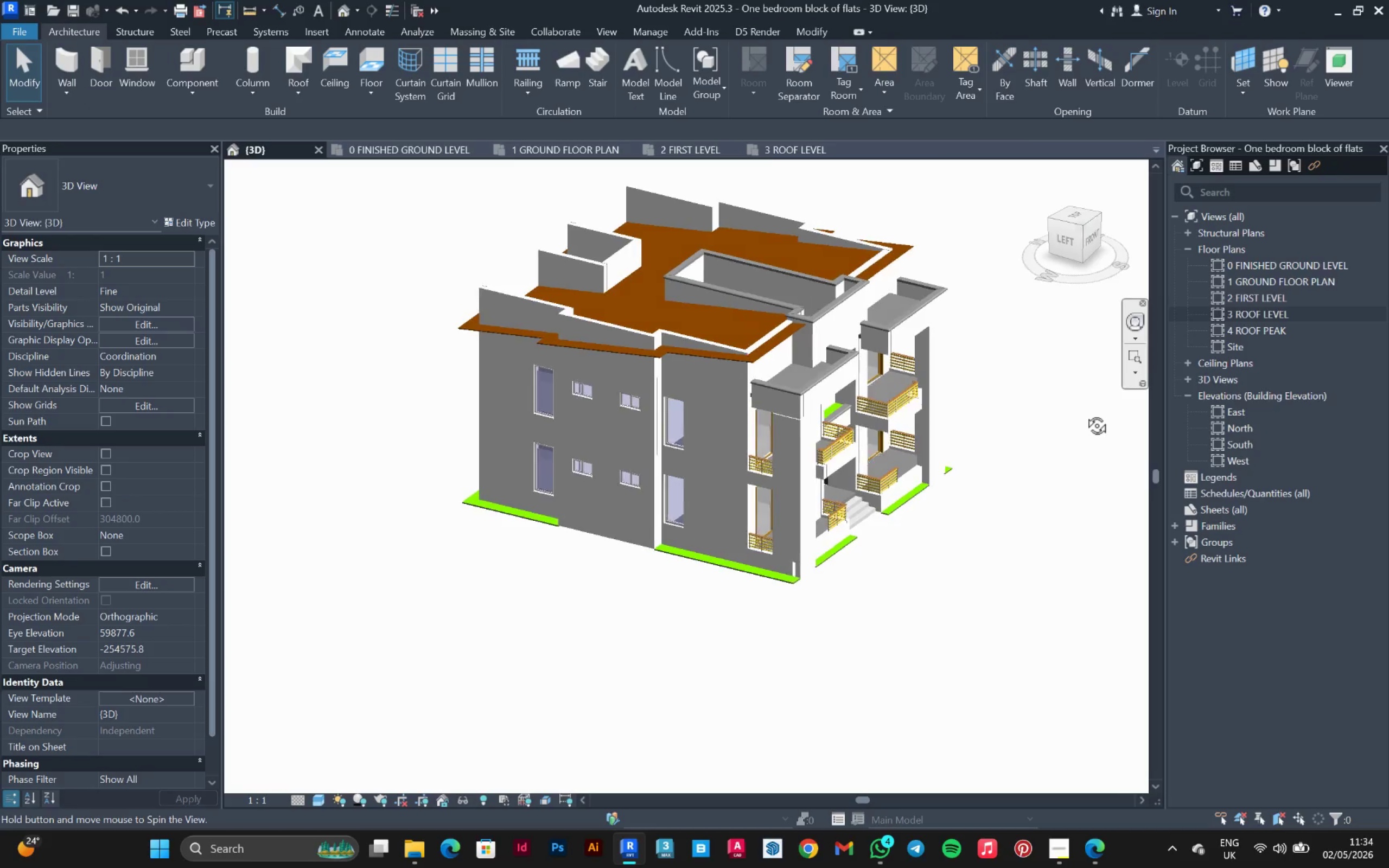 
scroll: coordinate [584, 307], scroll_direction: down, amount: 2.0
 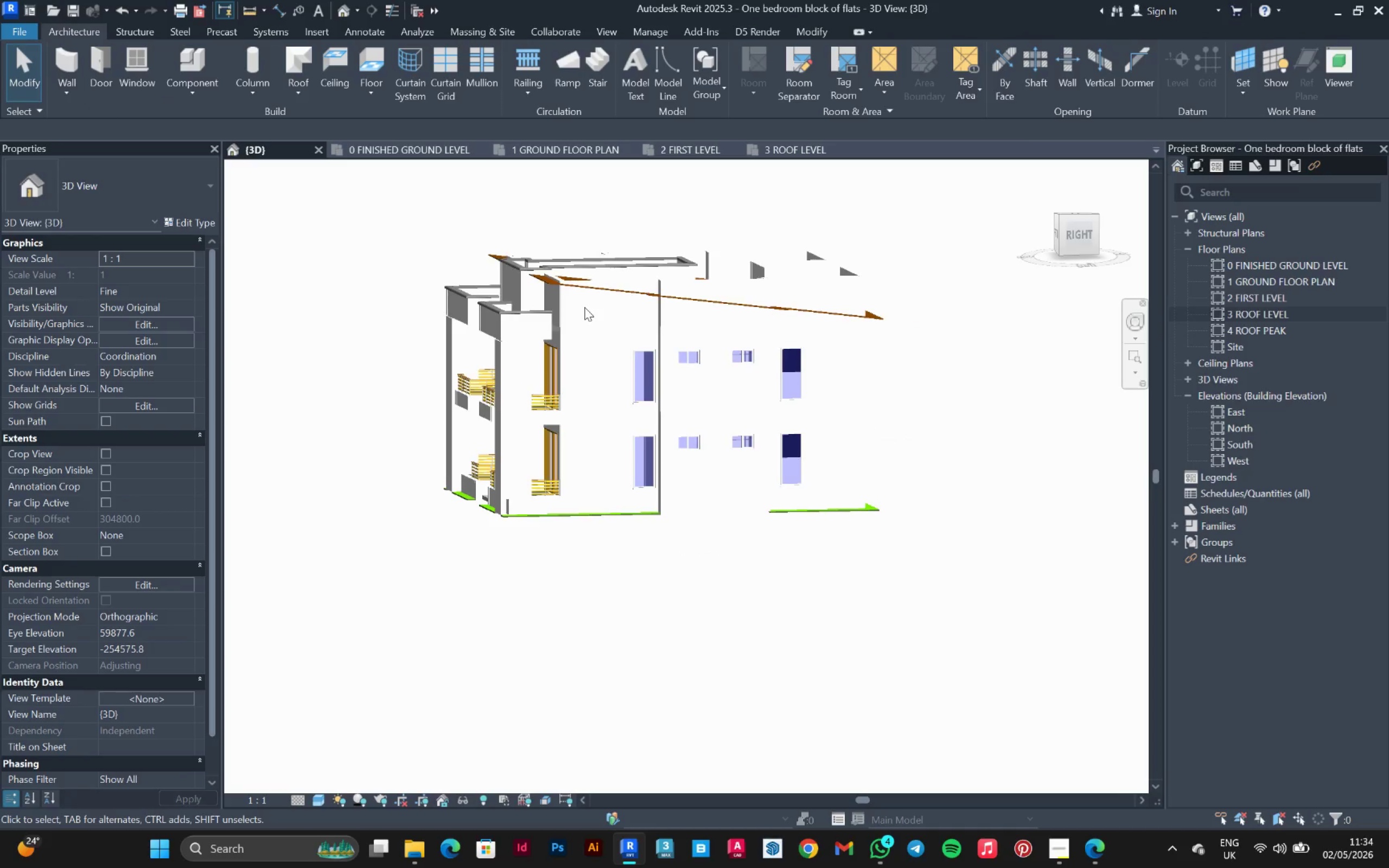 
hold_key(key=ShiftLeft, duration=0.97)
 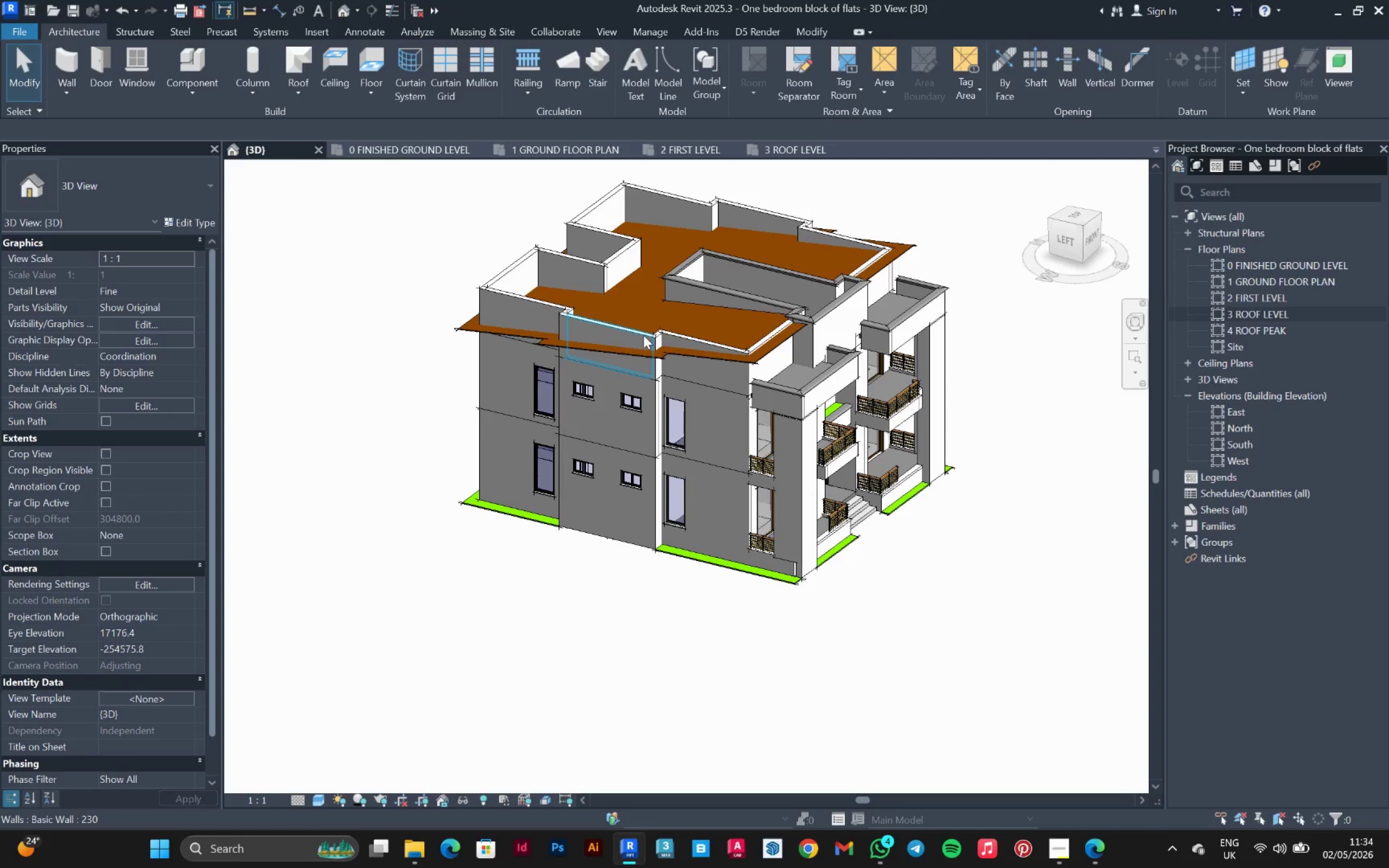 
hold_key(key=ShiftLeft, duration=1.53)
 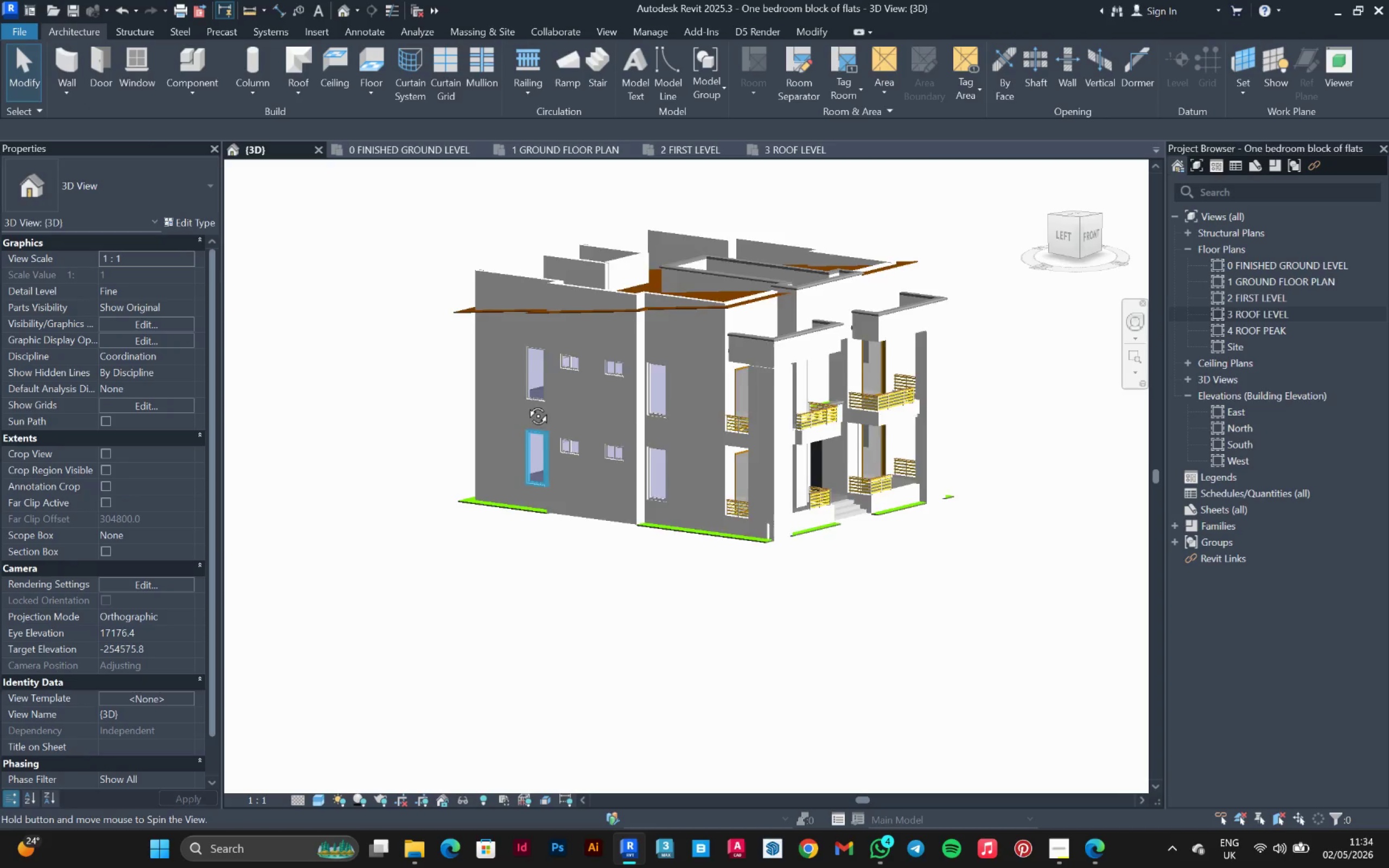 
hold_key(key=ShiftLeft, duration=1.09)
 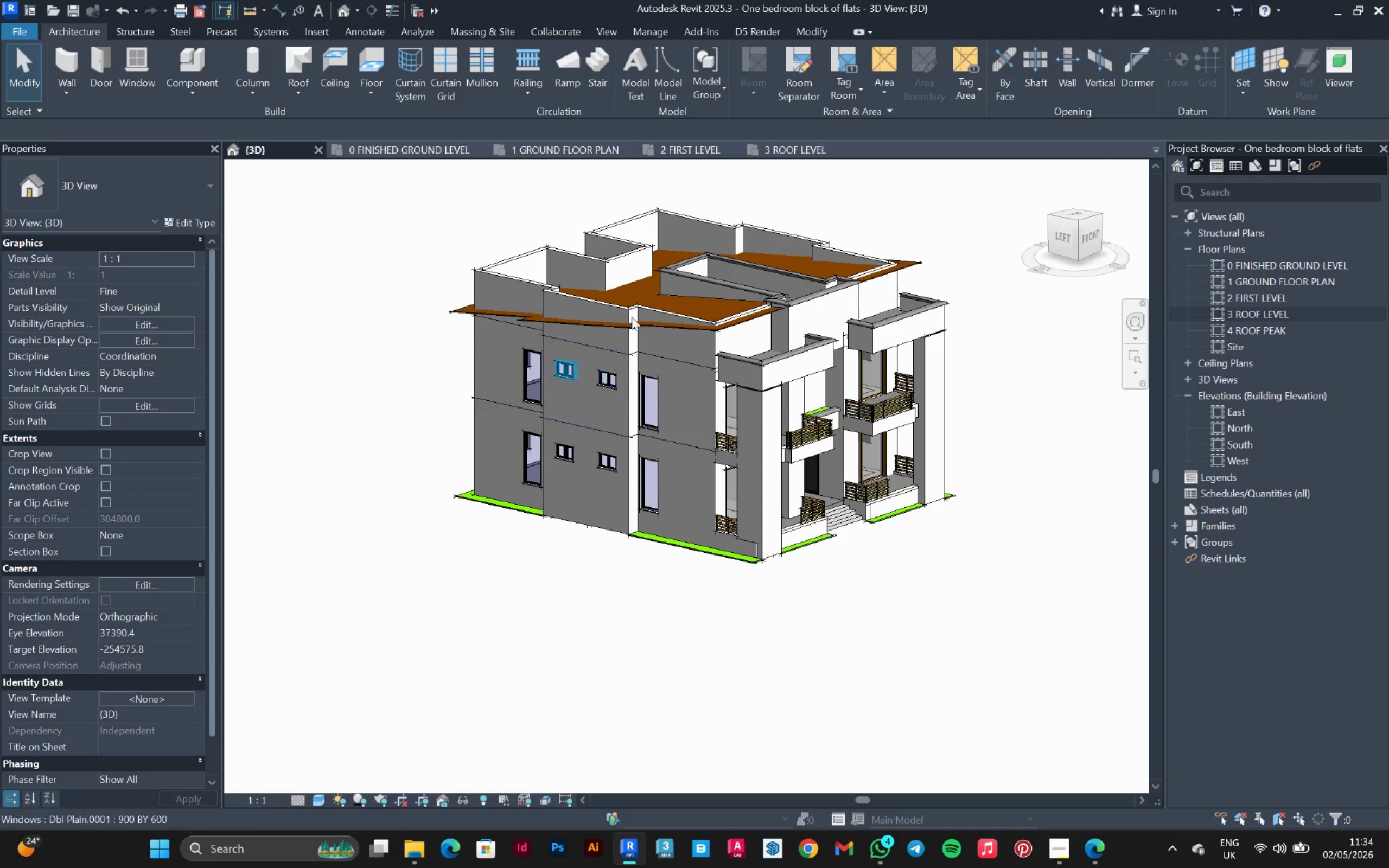 
scroll: coordinate [755, 210], scroll_direction: up, amount: 3.0
 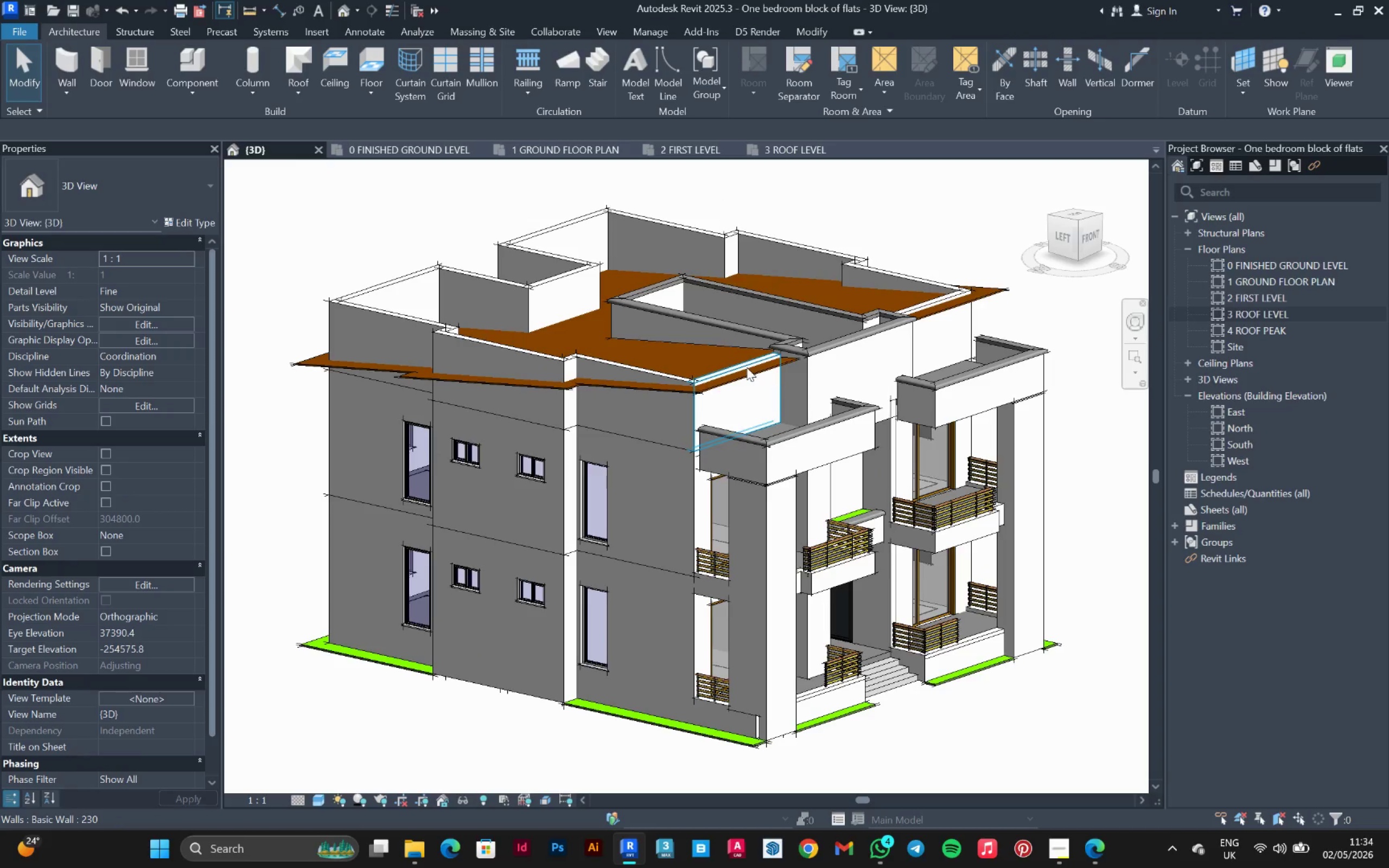 
left_click_drag(start_coordinate=[747, 367], to_coordinate=[661, 378])
 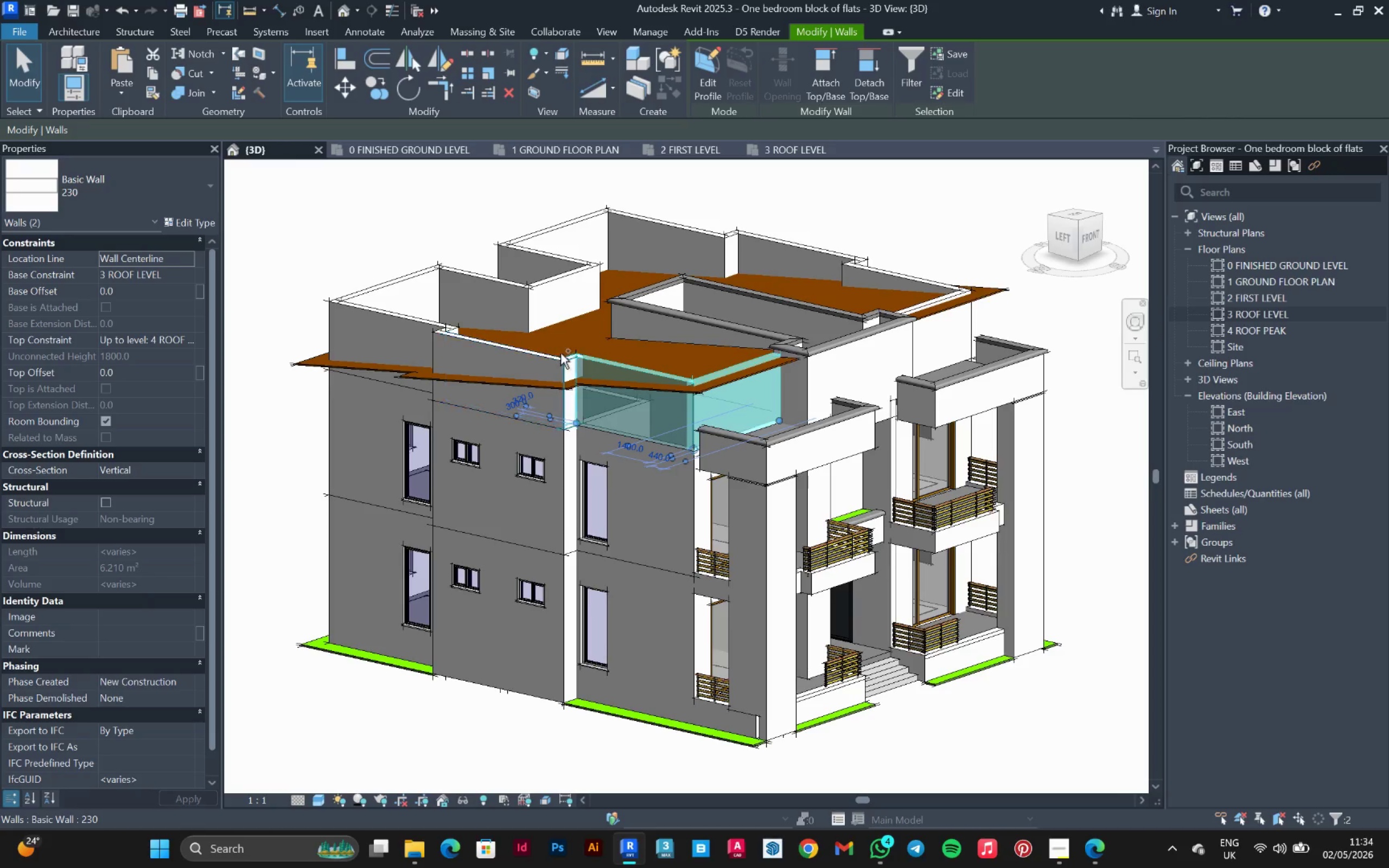 
hold_key(key=ControlLeft, duration=1.5)
left_click([661, 378])
 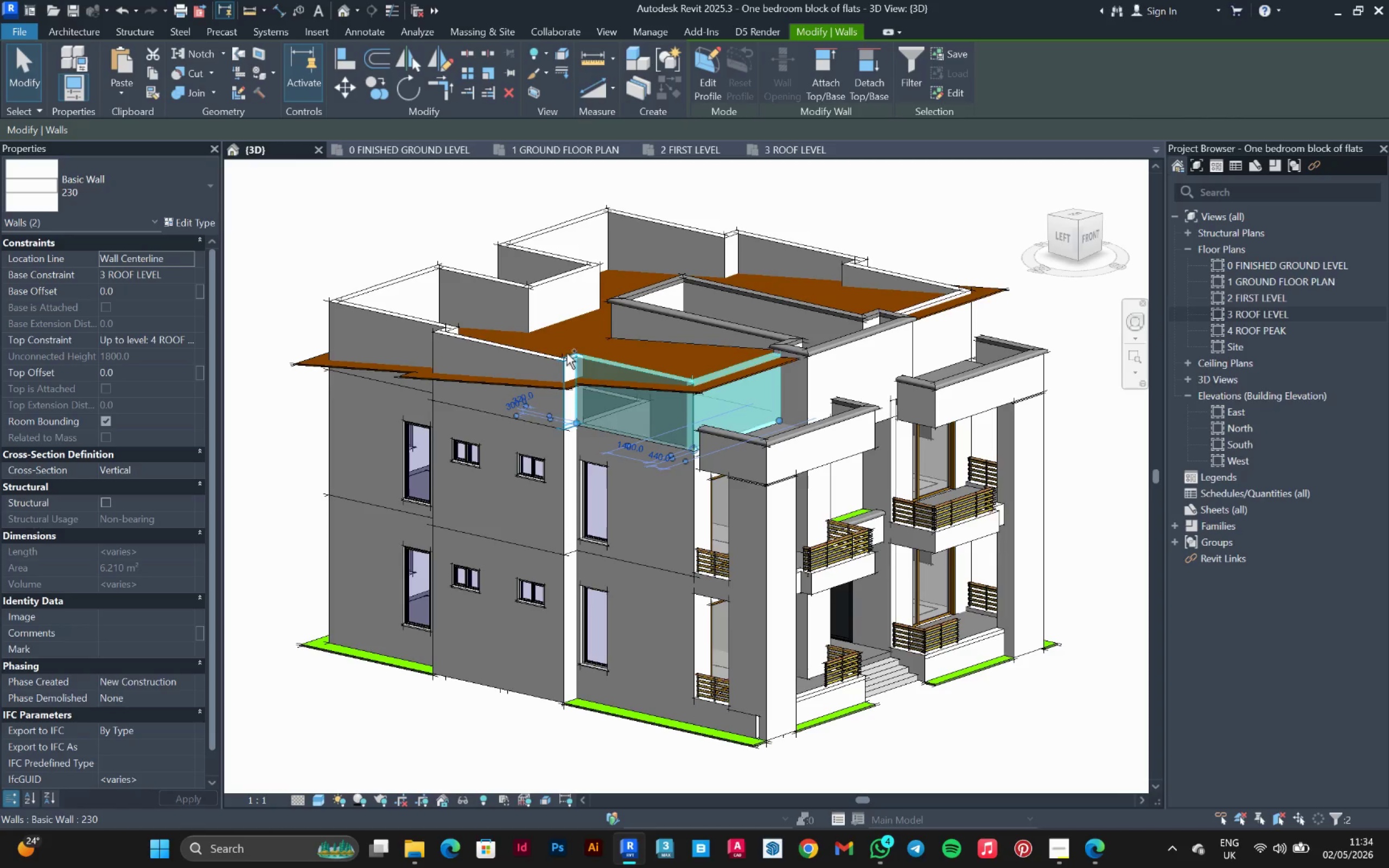 
hold_key(key=ControlLeft, duration=0.75)
 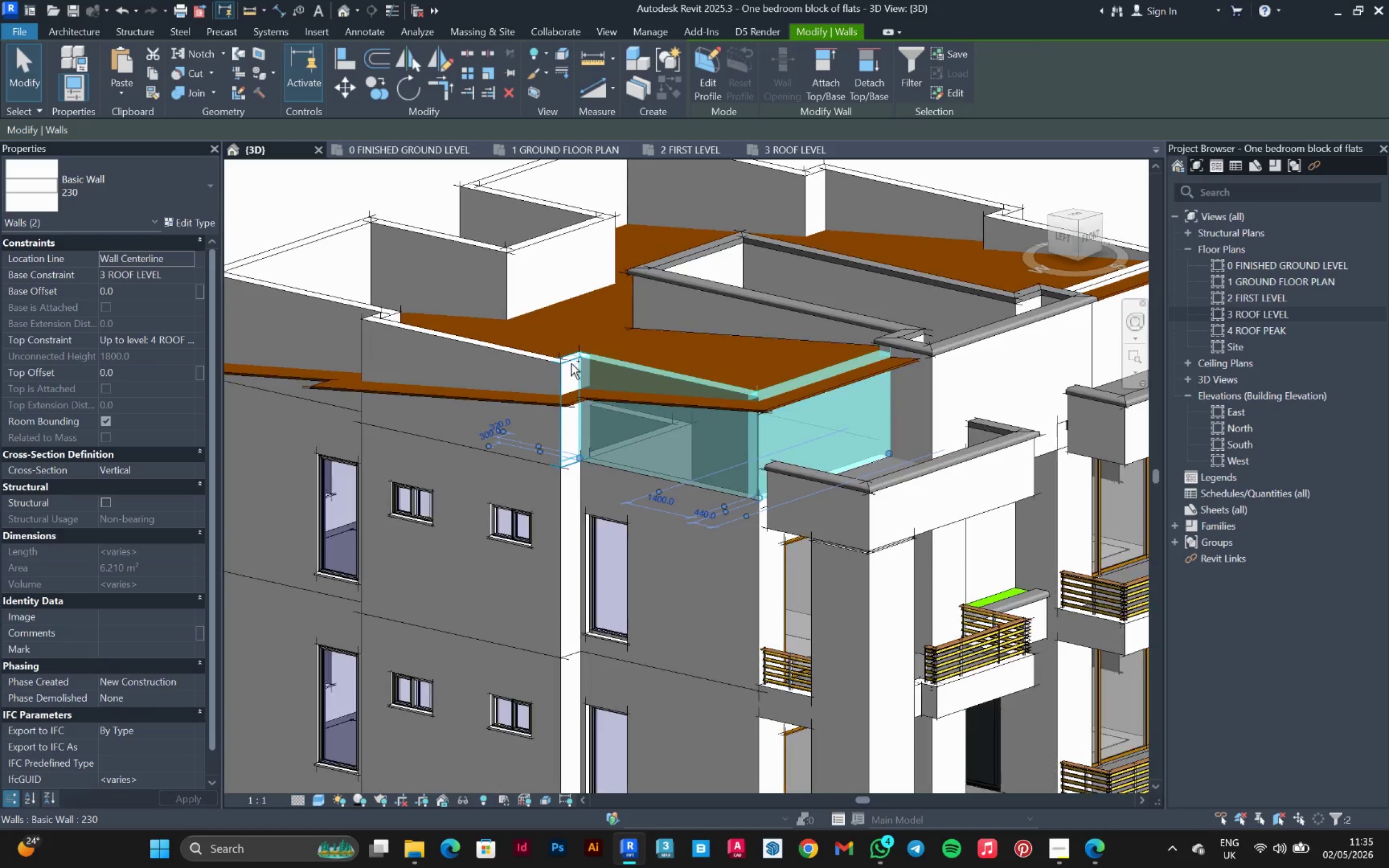 
hold_key(key=ControlLeft, duration=1.25)
 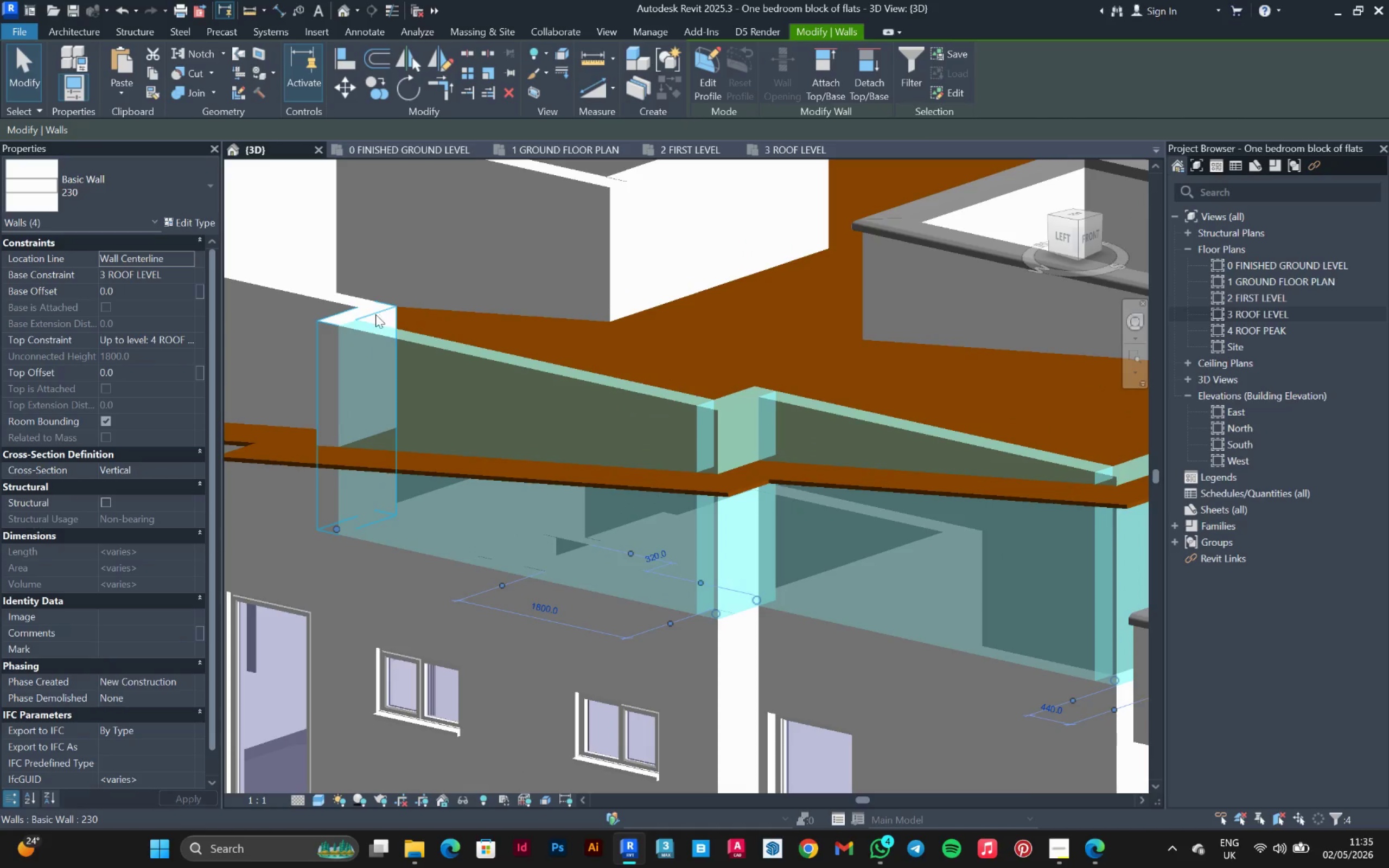 
scroll: coordinate [570, 357], scroll_direction: up, amount: 3.0
 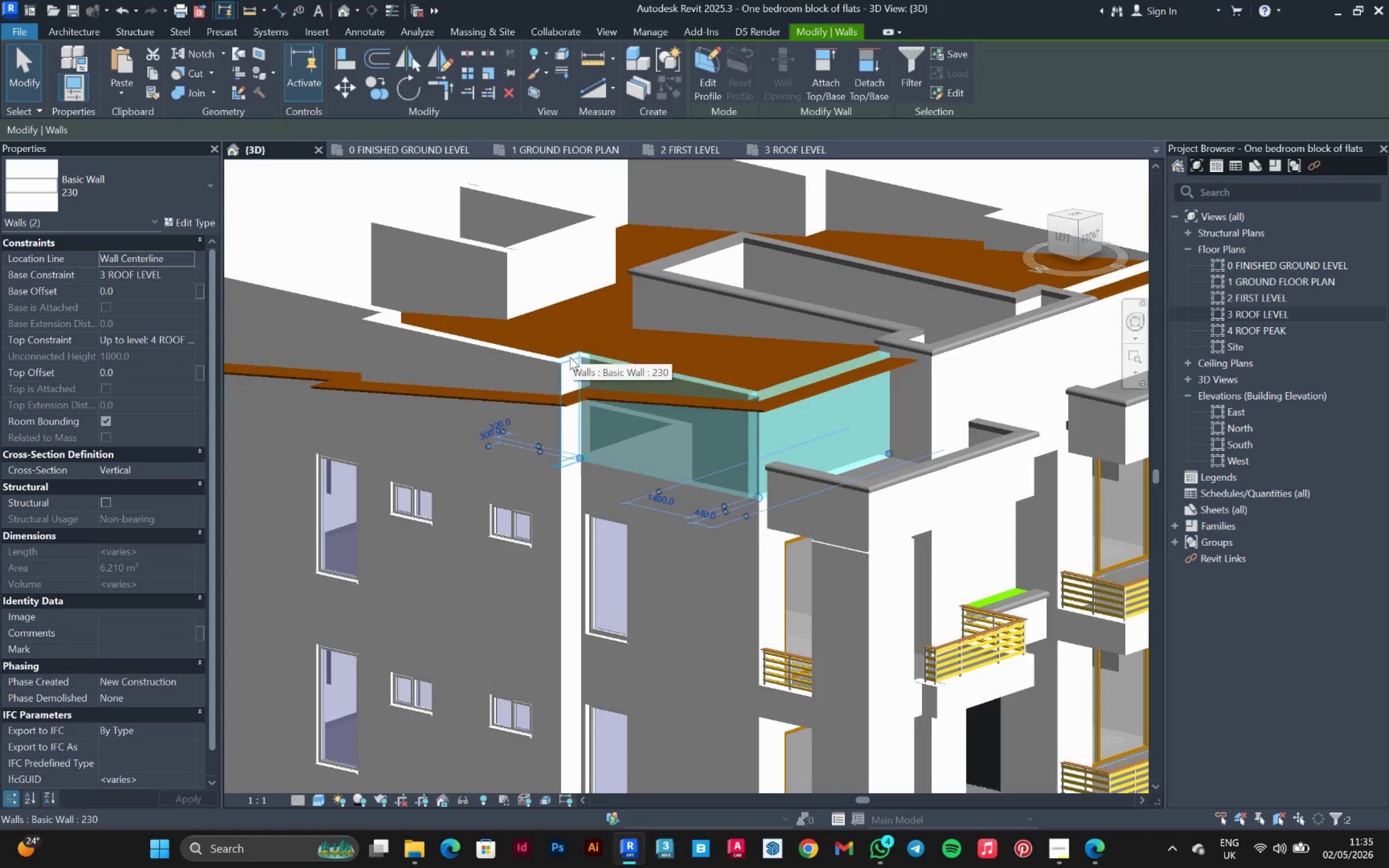 
left_click([572, 363])
 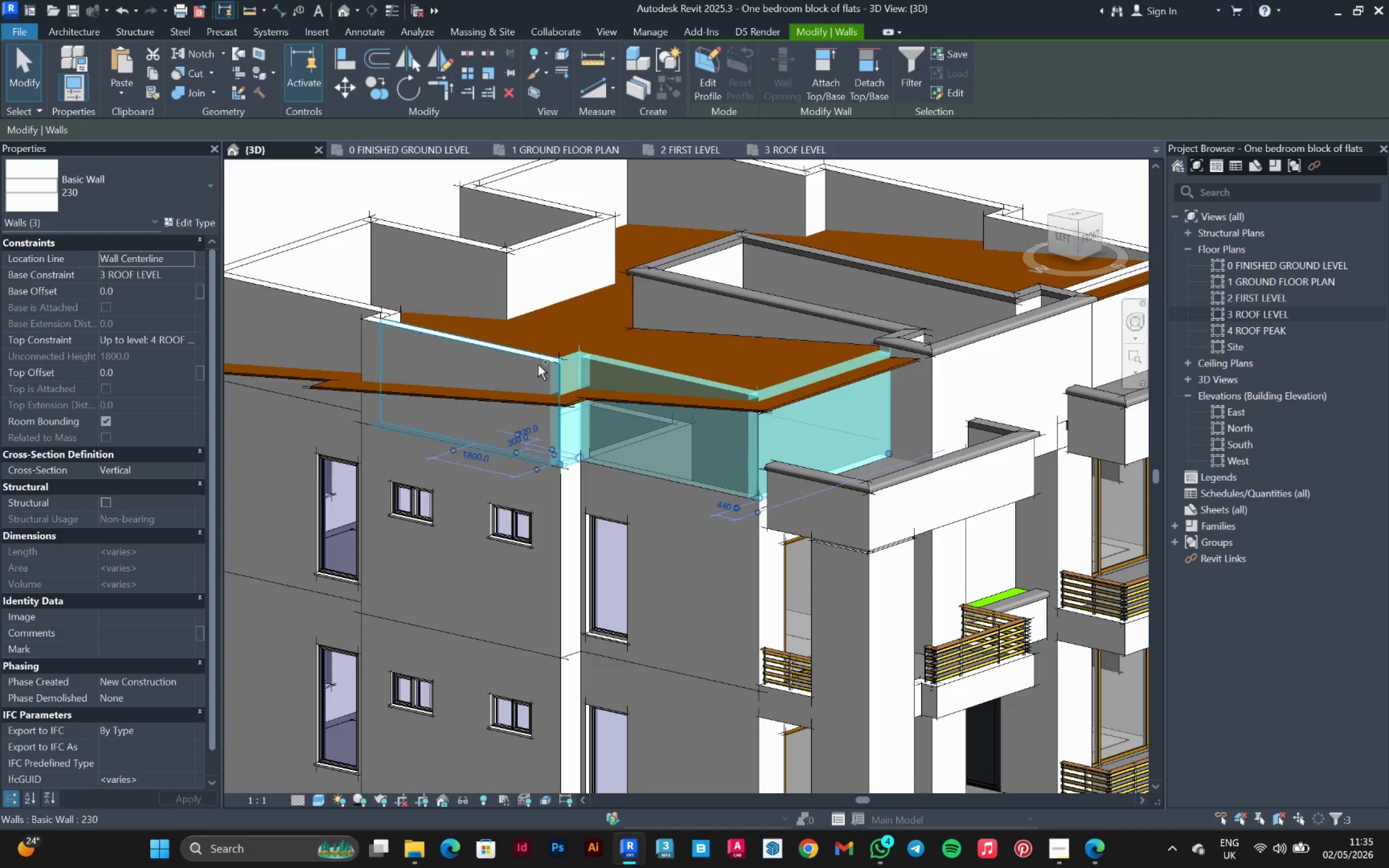 
left_click([538, 365])
 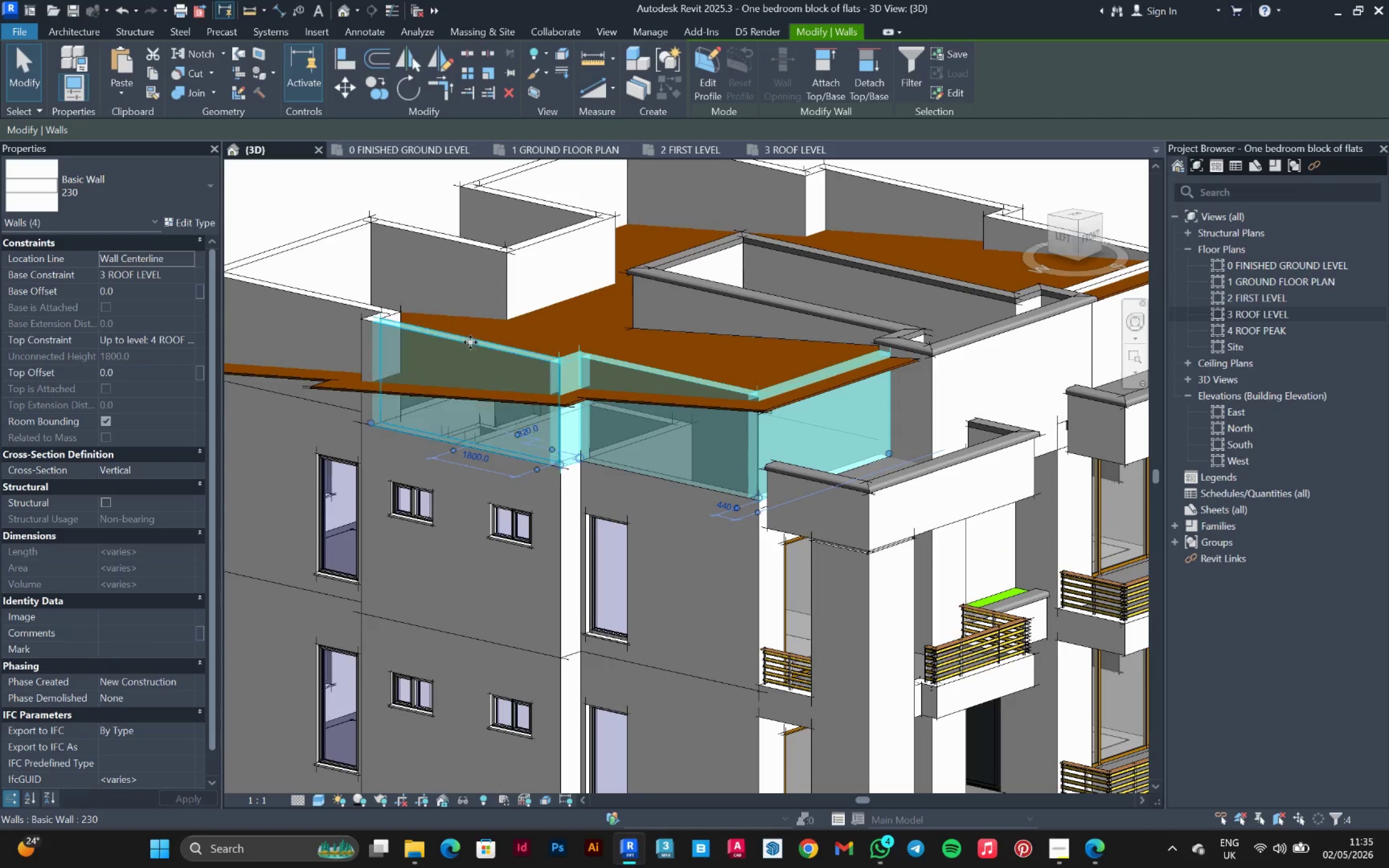 
hold_key(key=ControlLeft, duration=1.52)
scroll: coordinate [384, 316], scroll_direction: up, amount: 5.0
 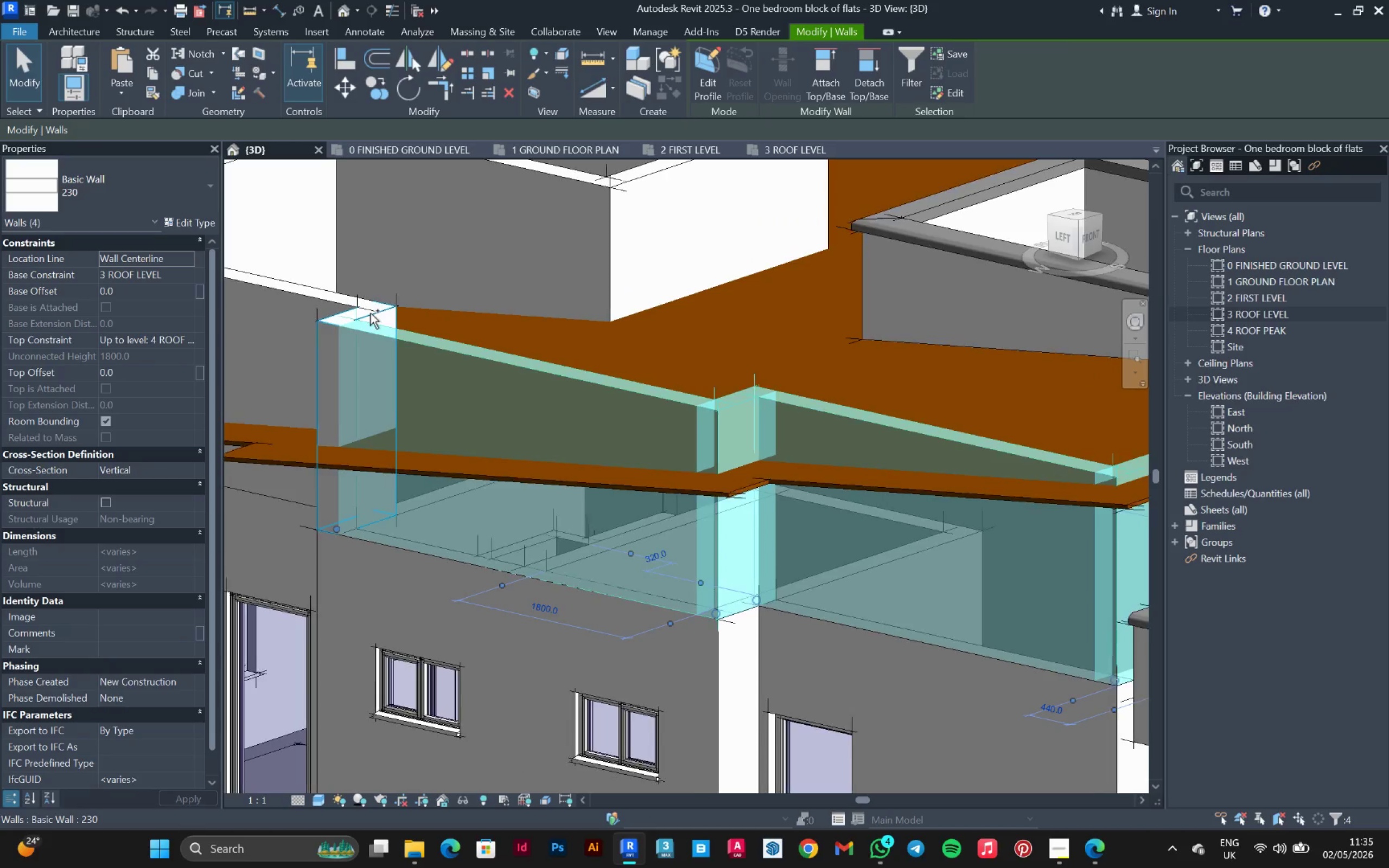 
left_click([370, 313])
 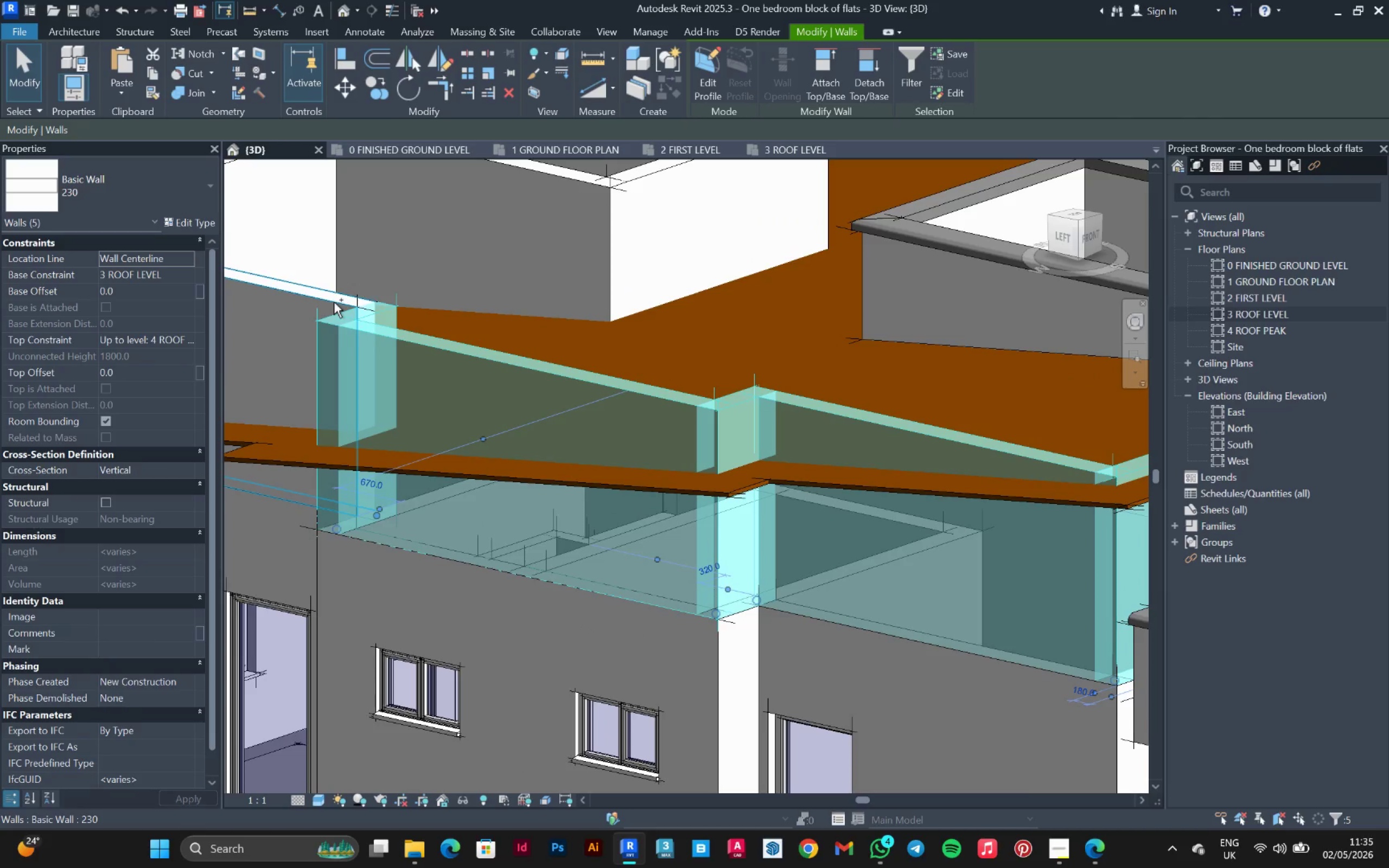 
left_click([334, 302])
 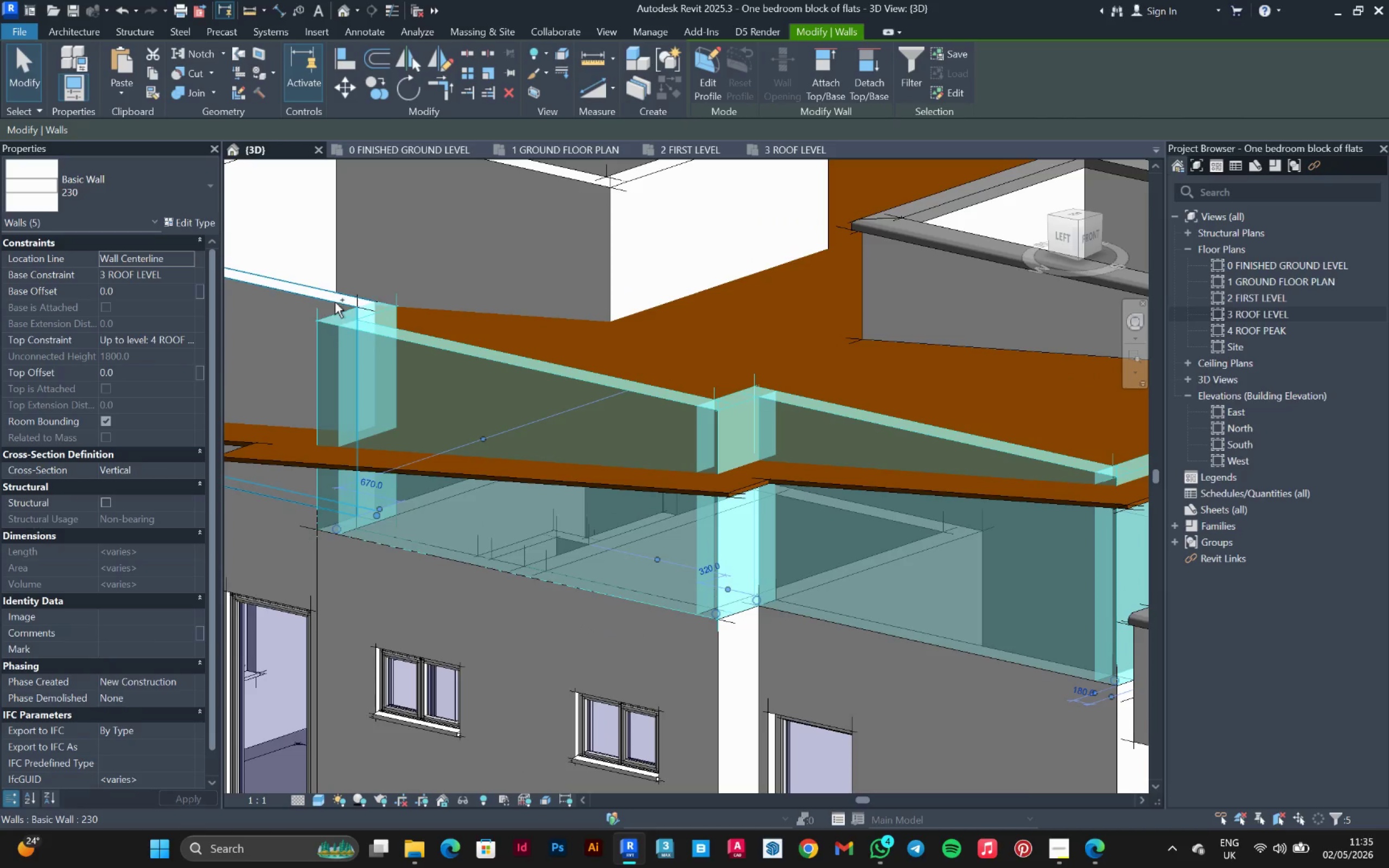 
key(Control+ControlLeft)
 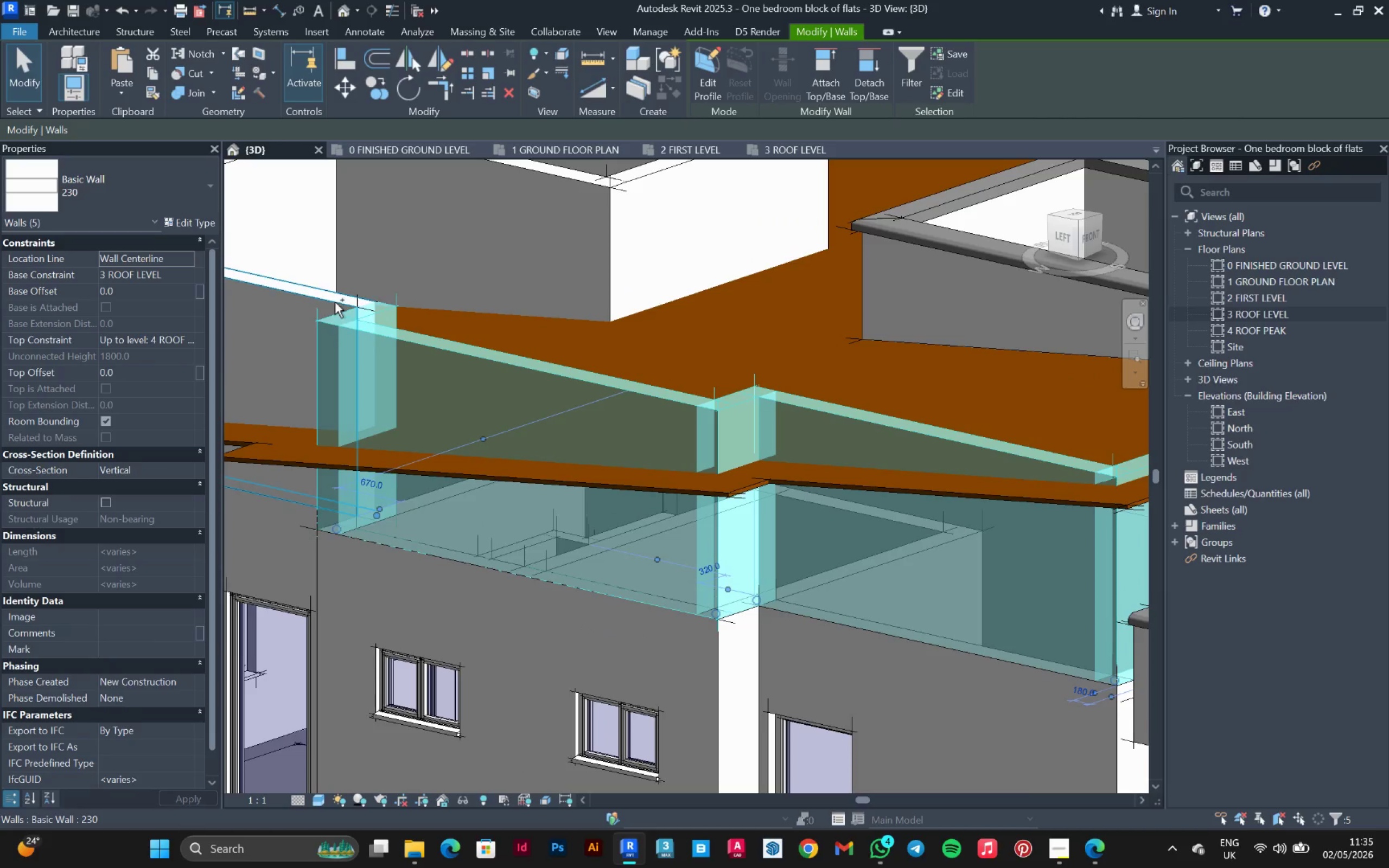 
key(Control+ControlLeft)
 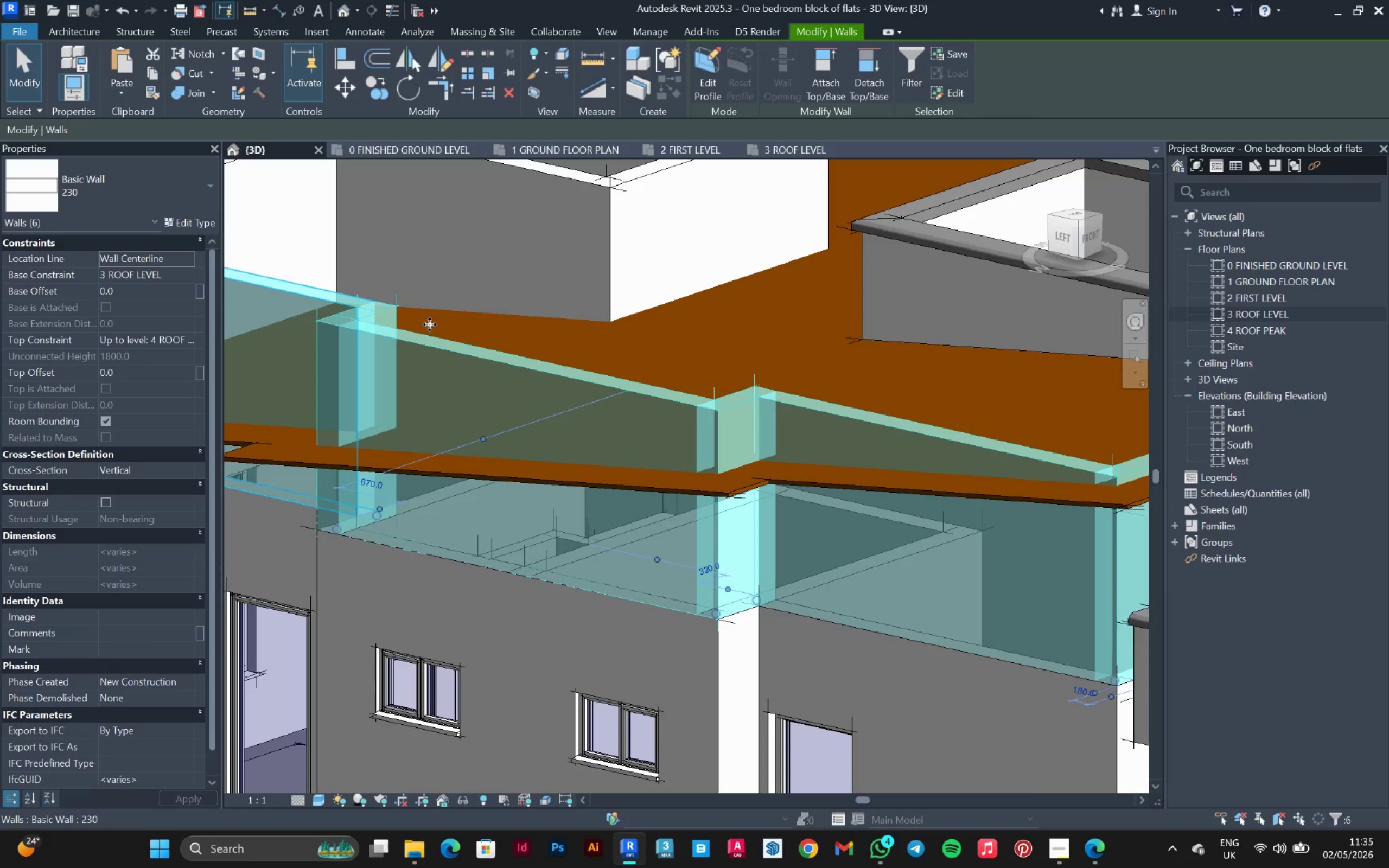 
key(Control+ControlLeft)
 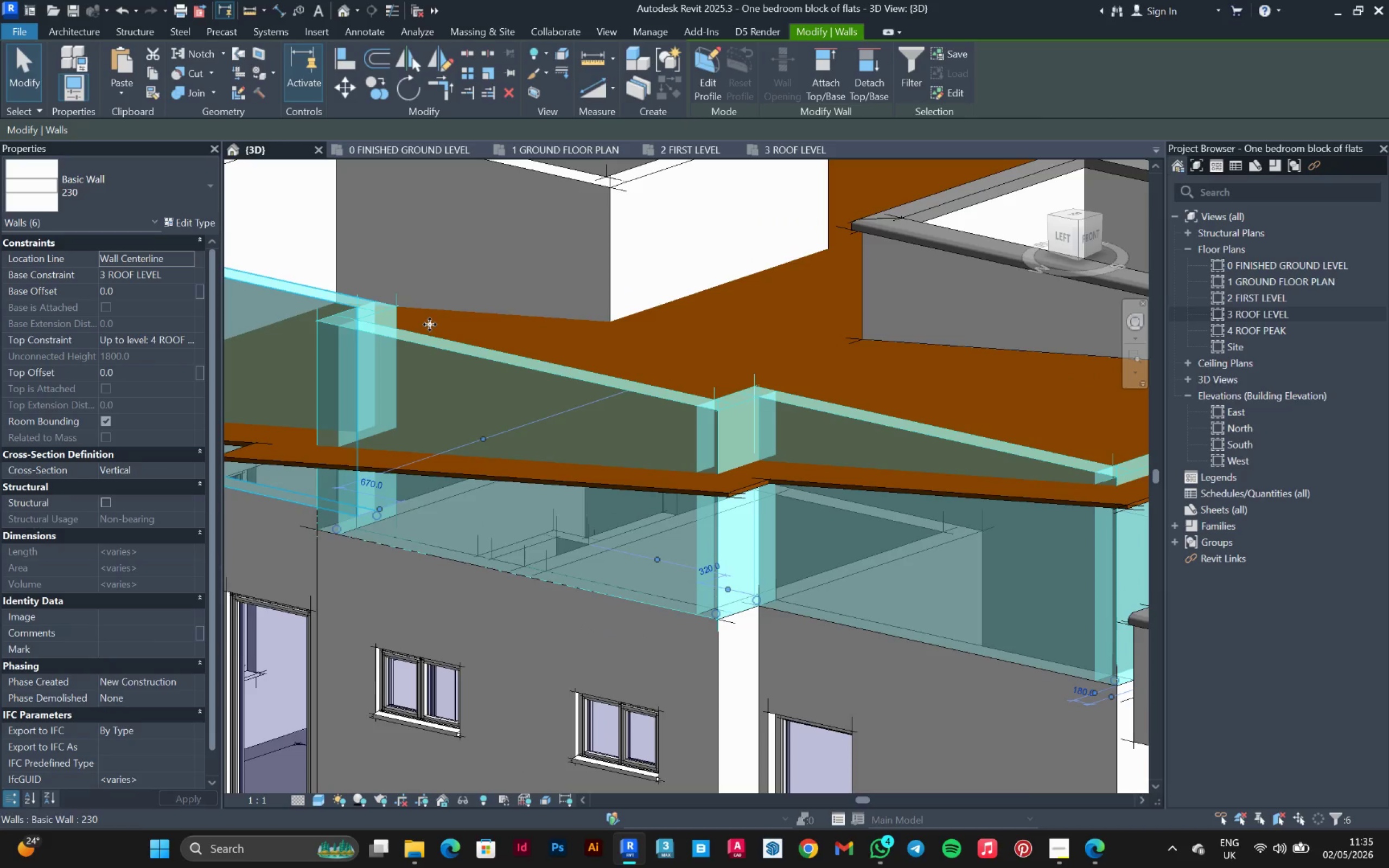 
key(Control+ControlLeft)
 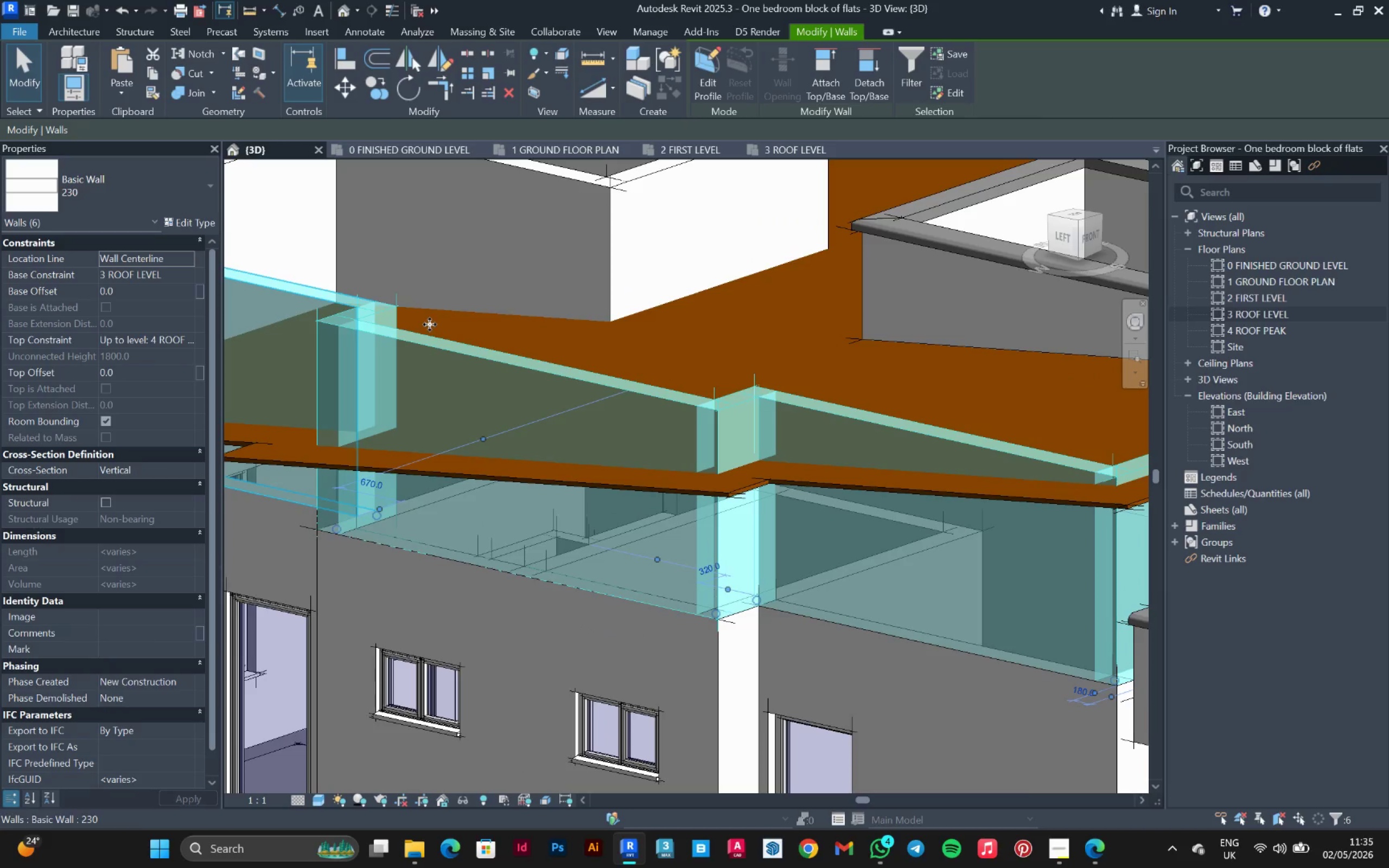 
key(Control+ControlLeft)
 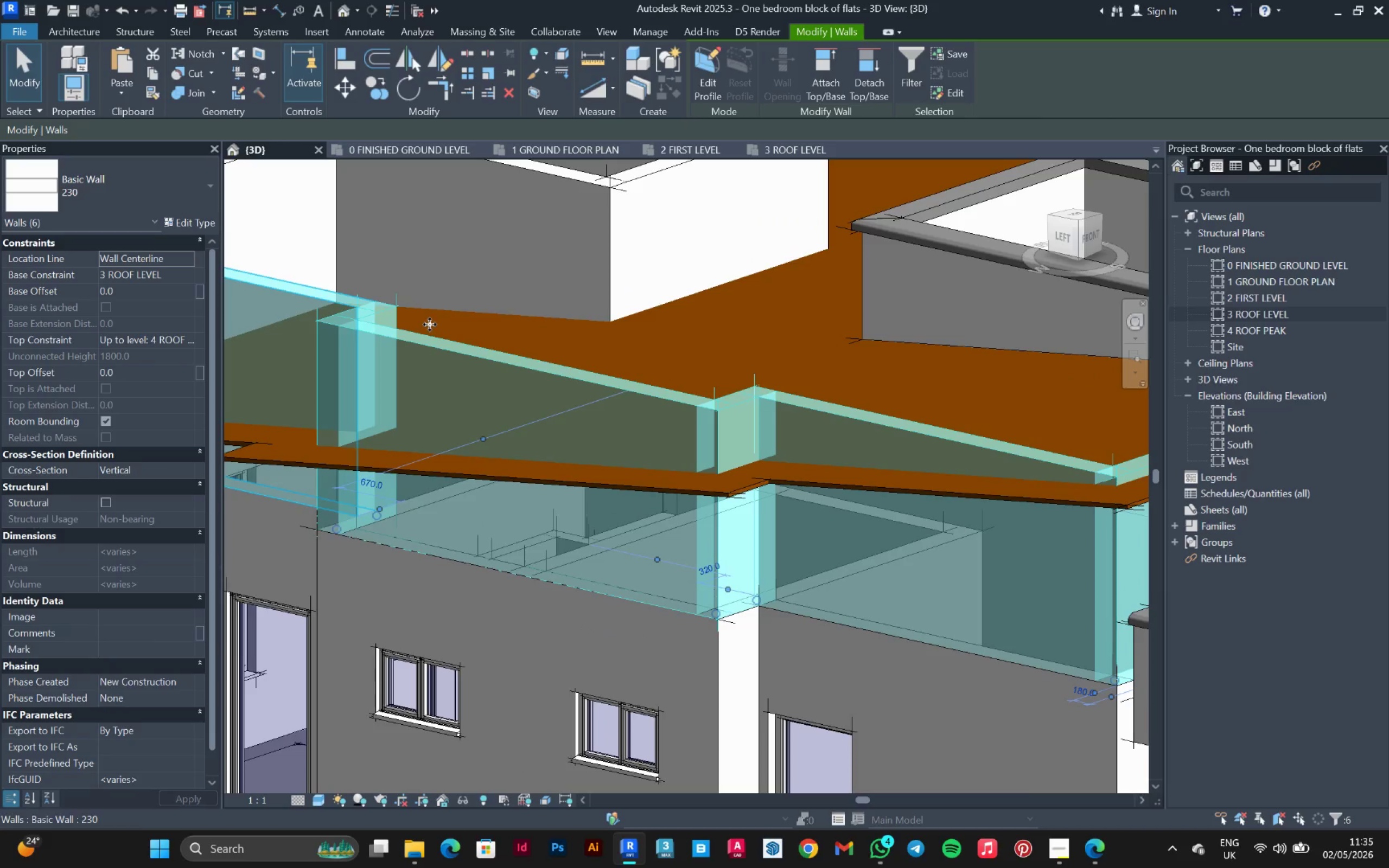 
key(Control+ControlLeft)
 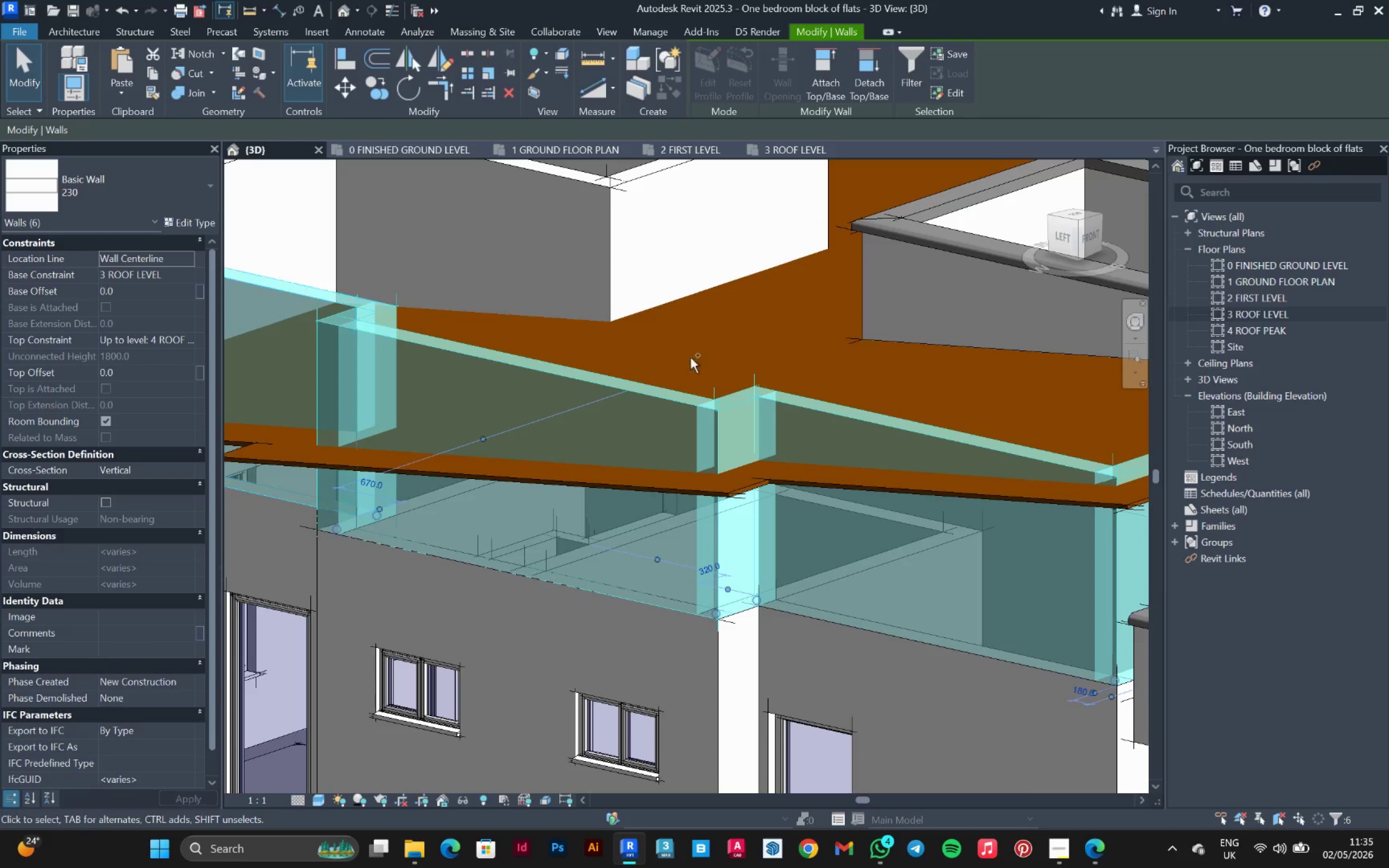 
key(Control+ControlLeft)
 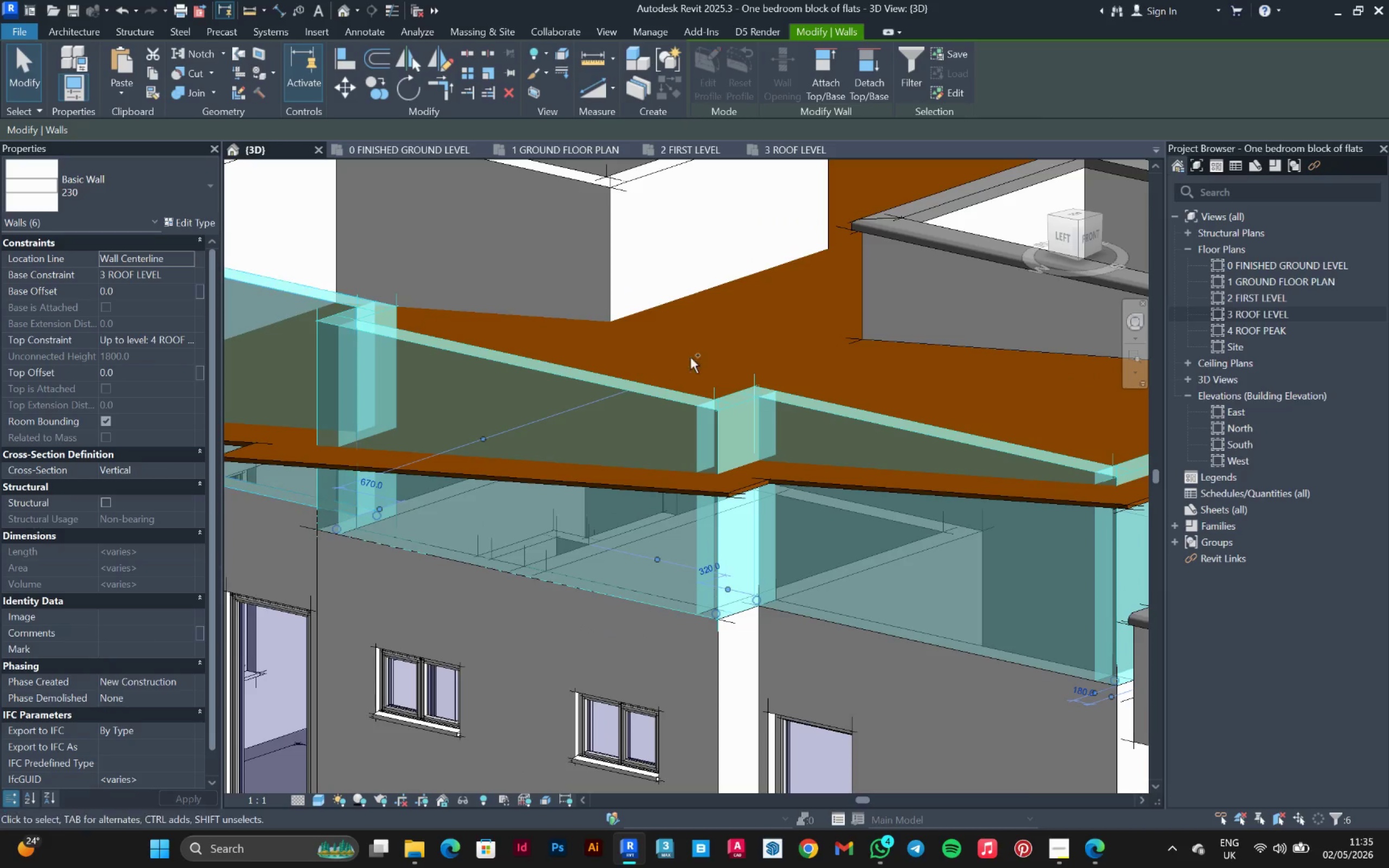 
hold_key(key=ControlLeft, duration=1.67)
 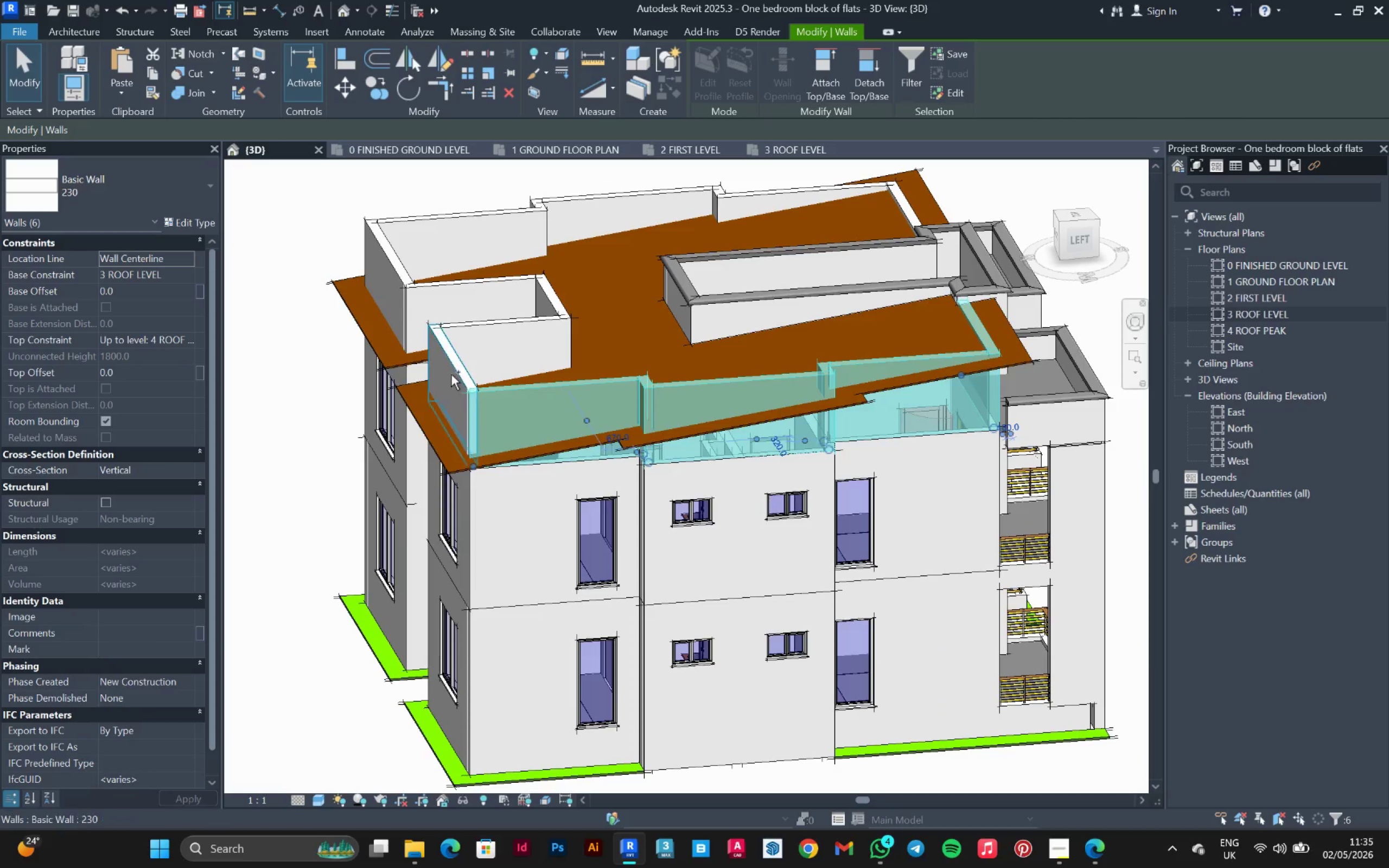 
hold_key(key=ShiftLeft, duration=0.67)
 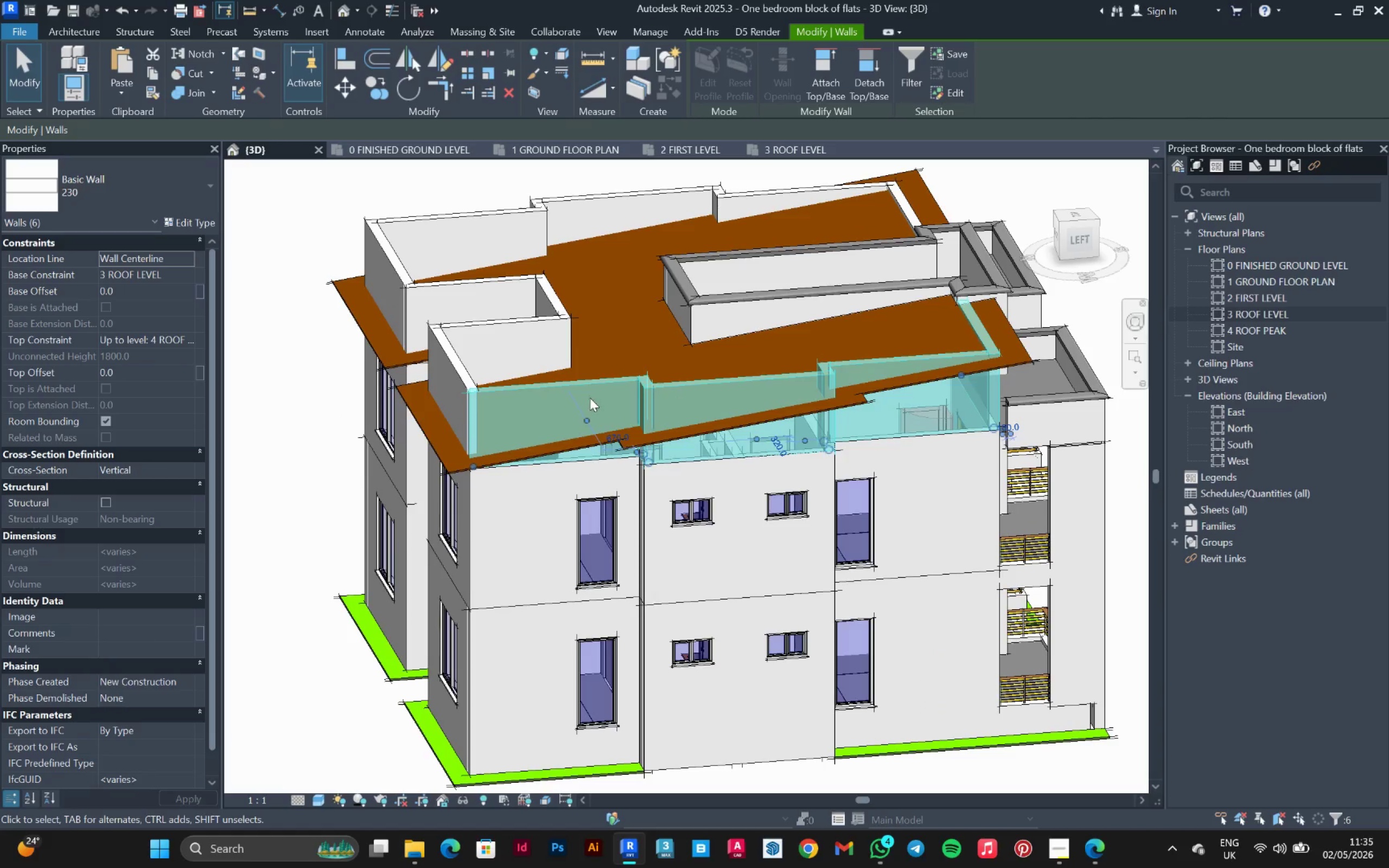 
scroll: coordinate [750, 370], scroll_direction: down, amount: 7.0
 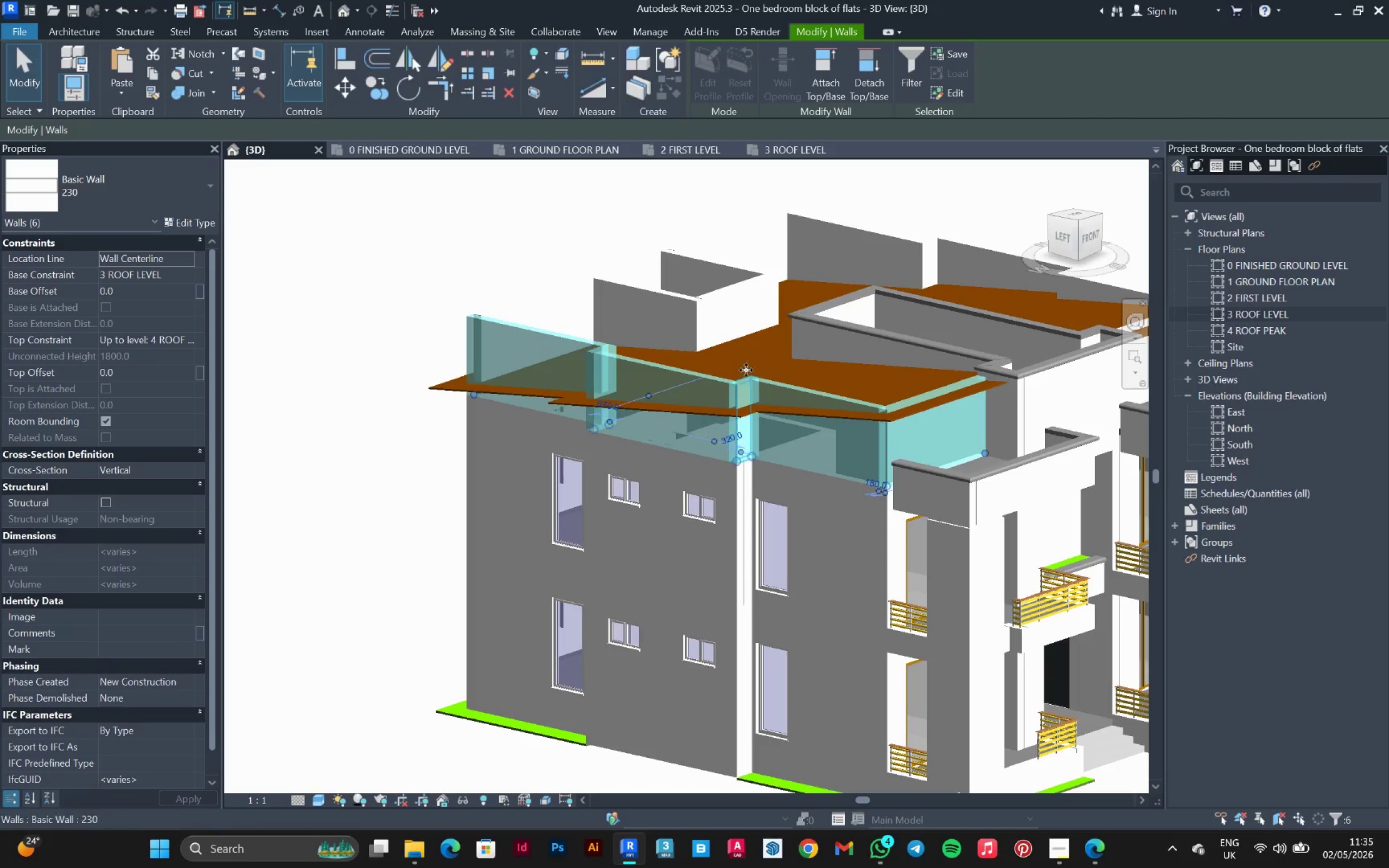 
hold_key(key=ControlLeft, duration=1.5)
left_click([456, 373])
 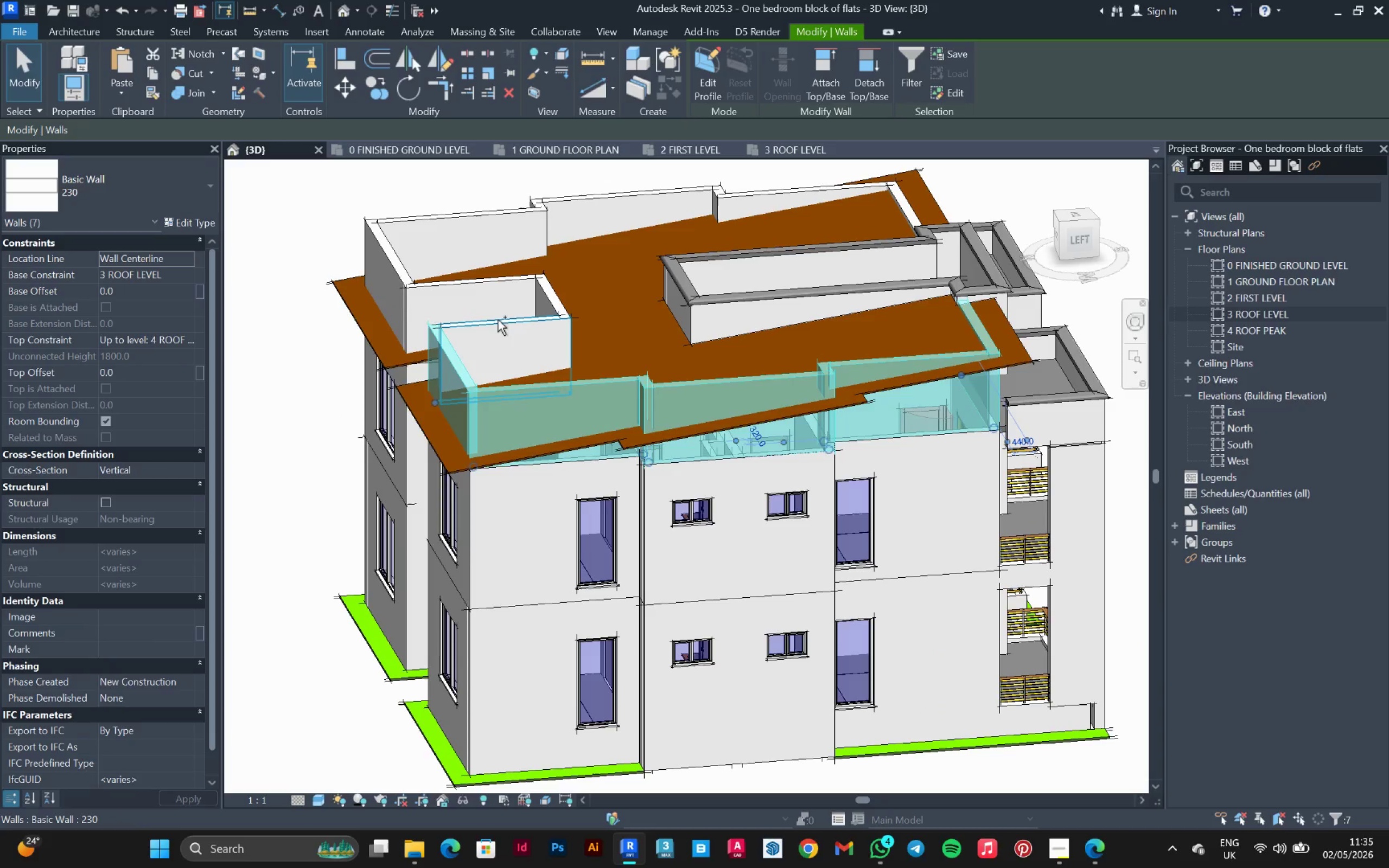 
hold_key(key=ControlLeft, duration=1.52)
left_click([499, 319])
 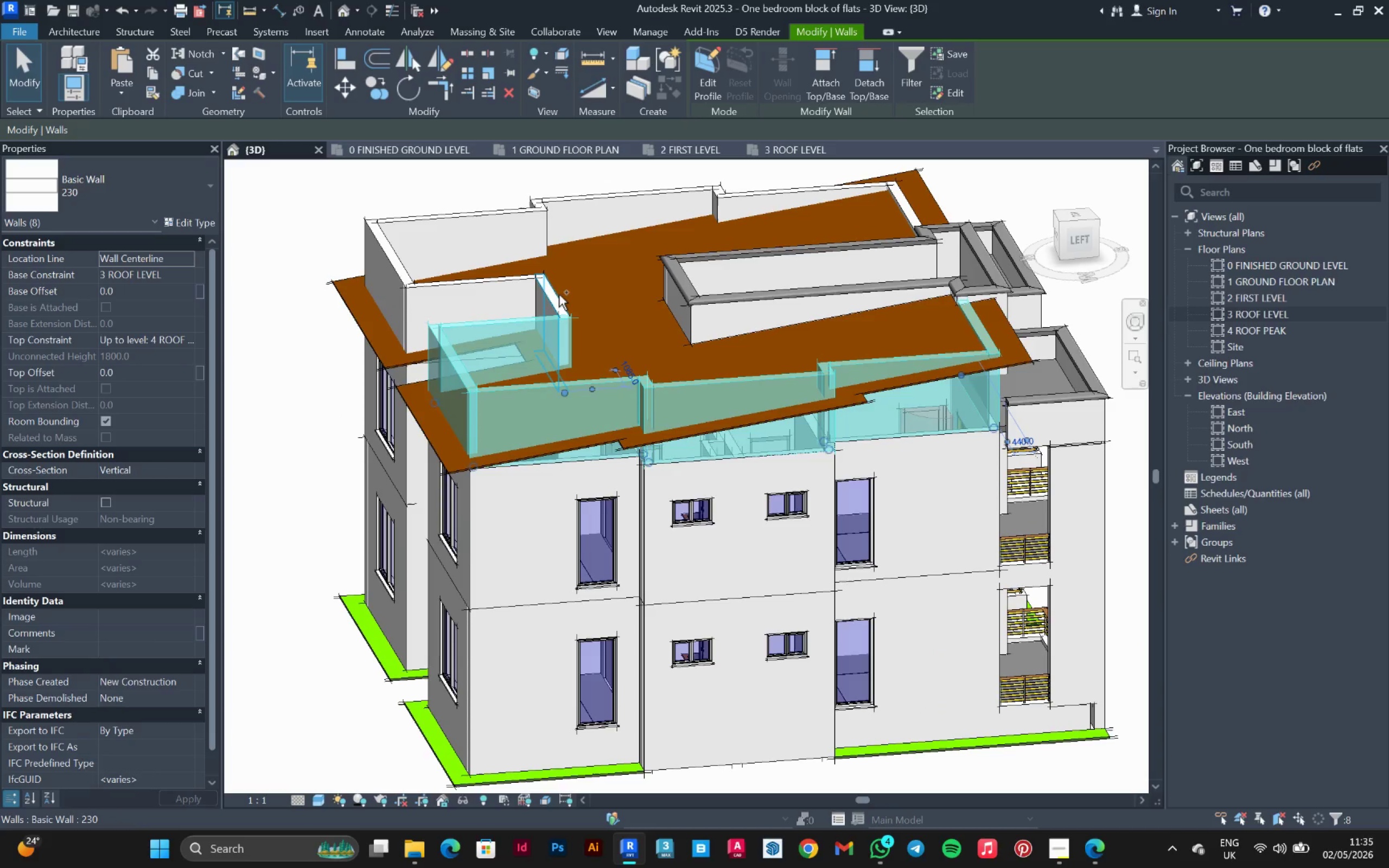 
left_click([559, 295])
 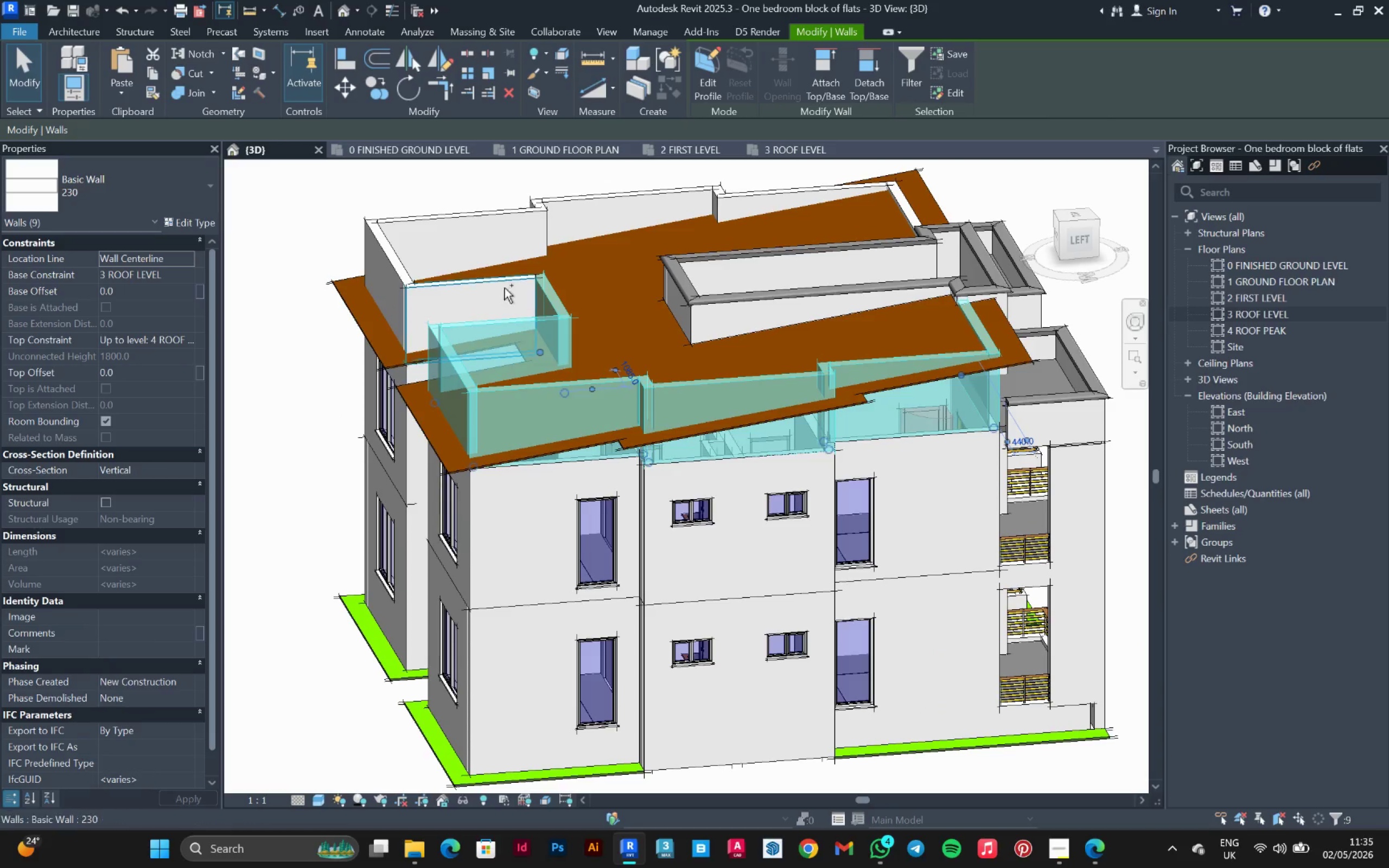 
hold_key(key=ControlLeft, duration=1.53)
left_click([503, 285])
 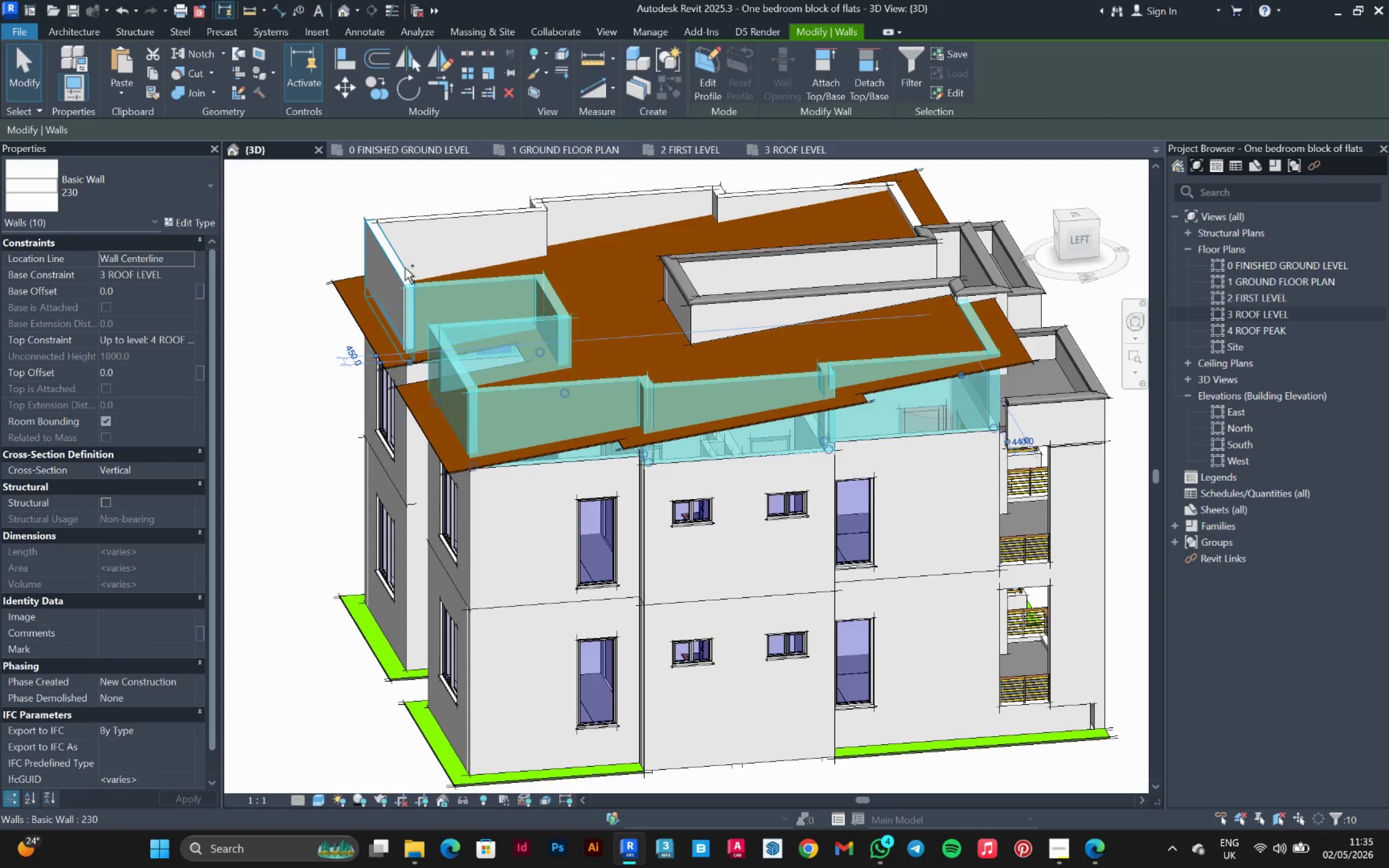 
left_click([404, 266])
 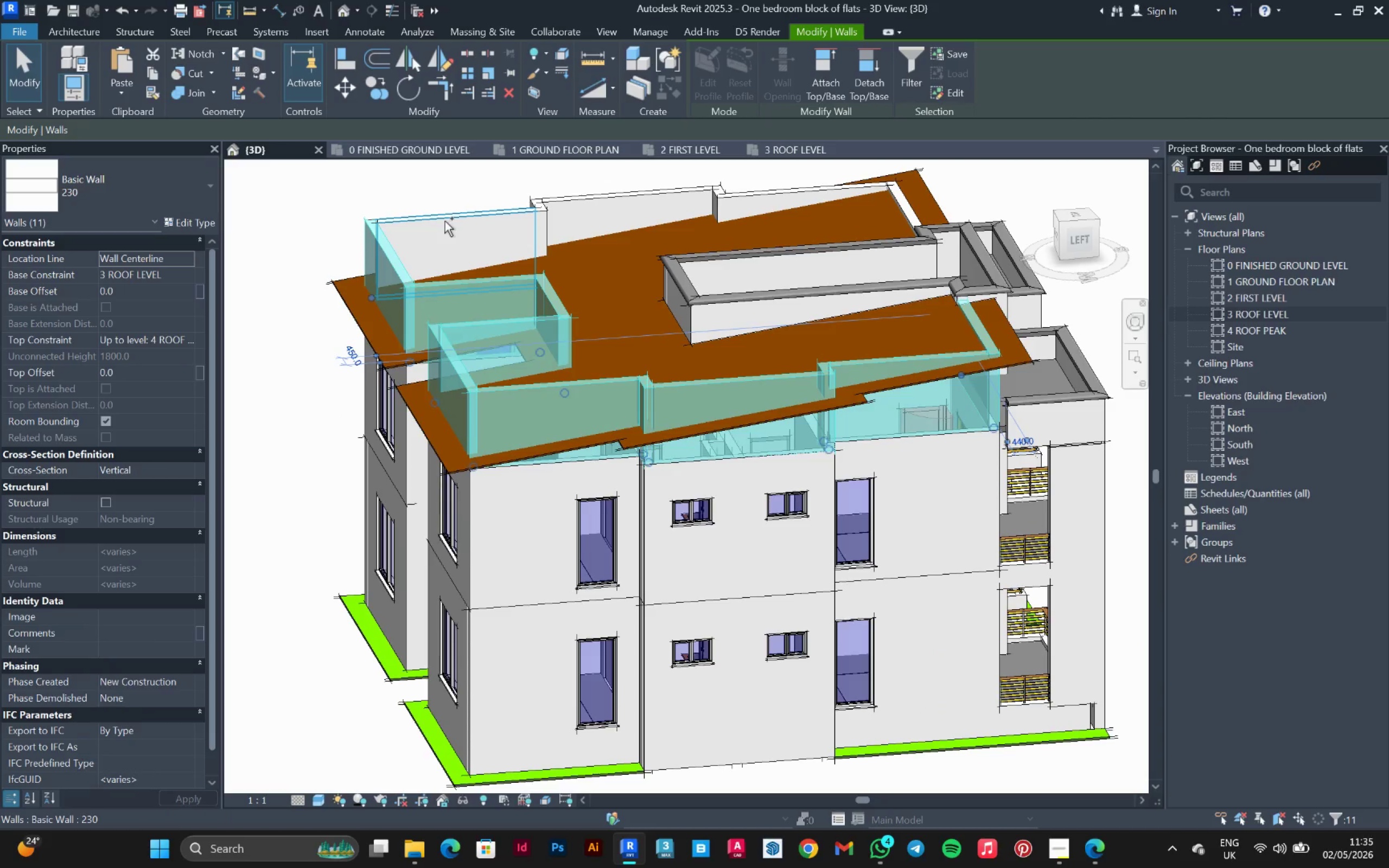 
left_click([444, 221])
 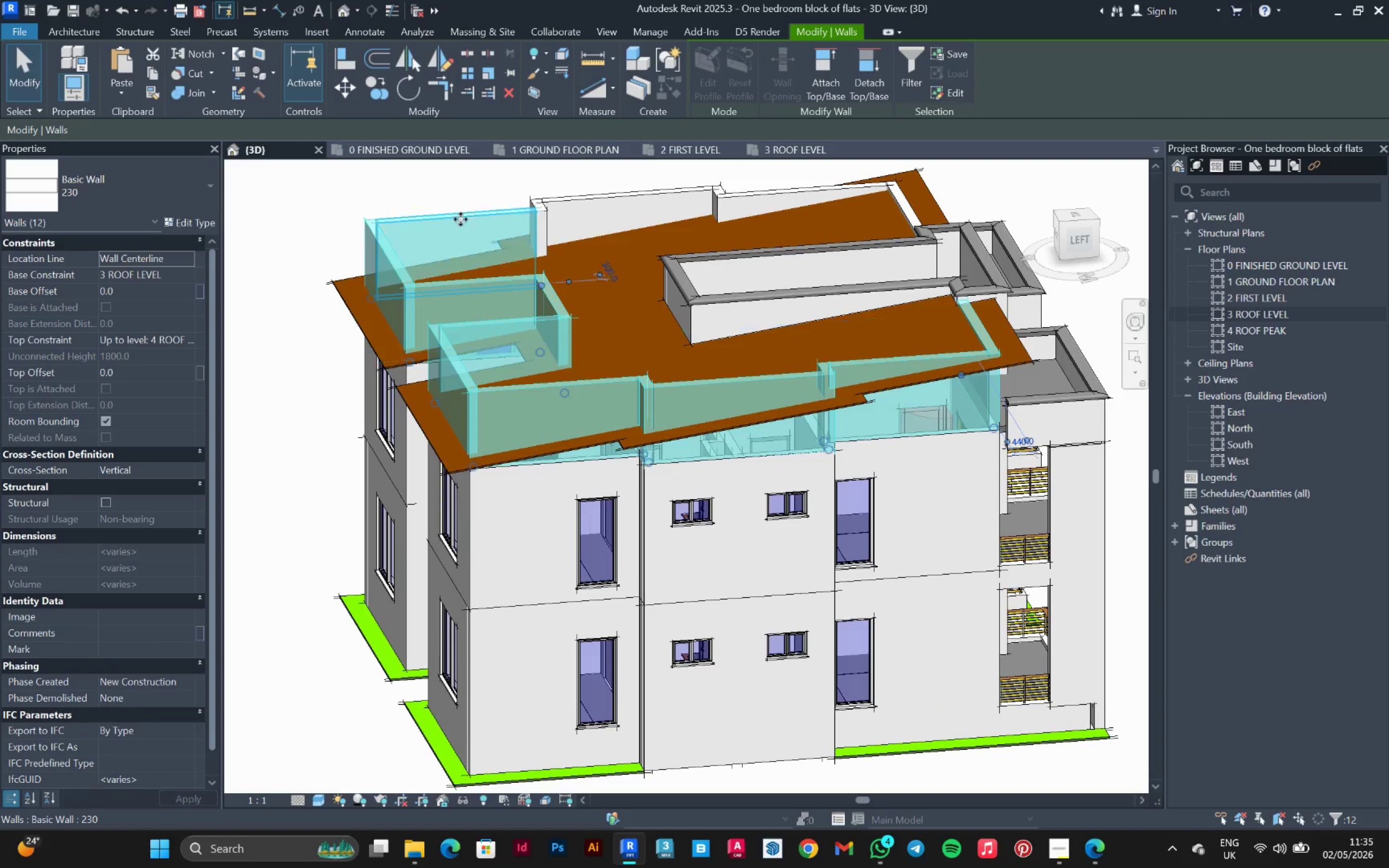 
key(Control+ControlLeft)
 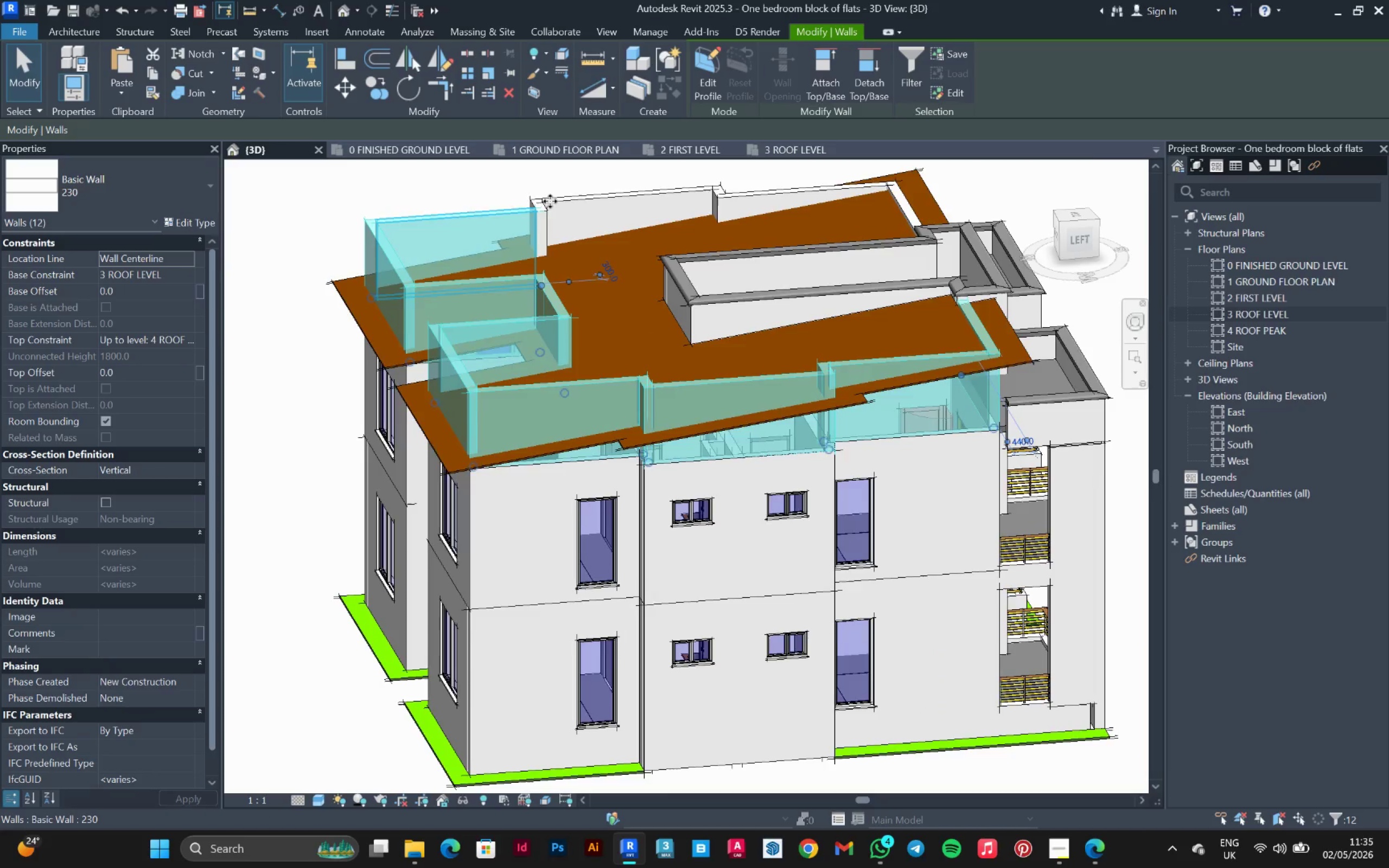 
key(Control+ControlLeft)
 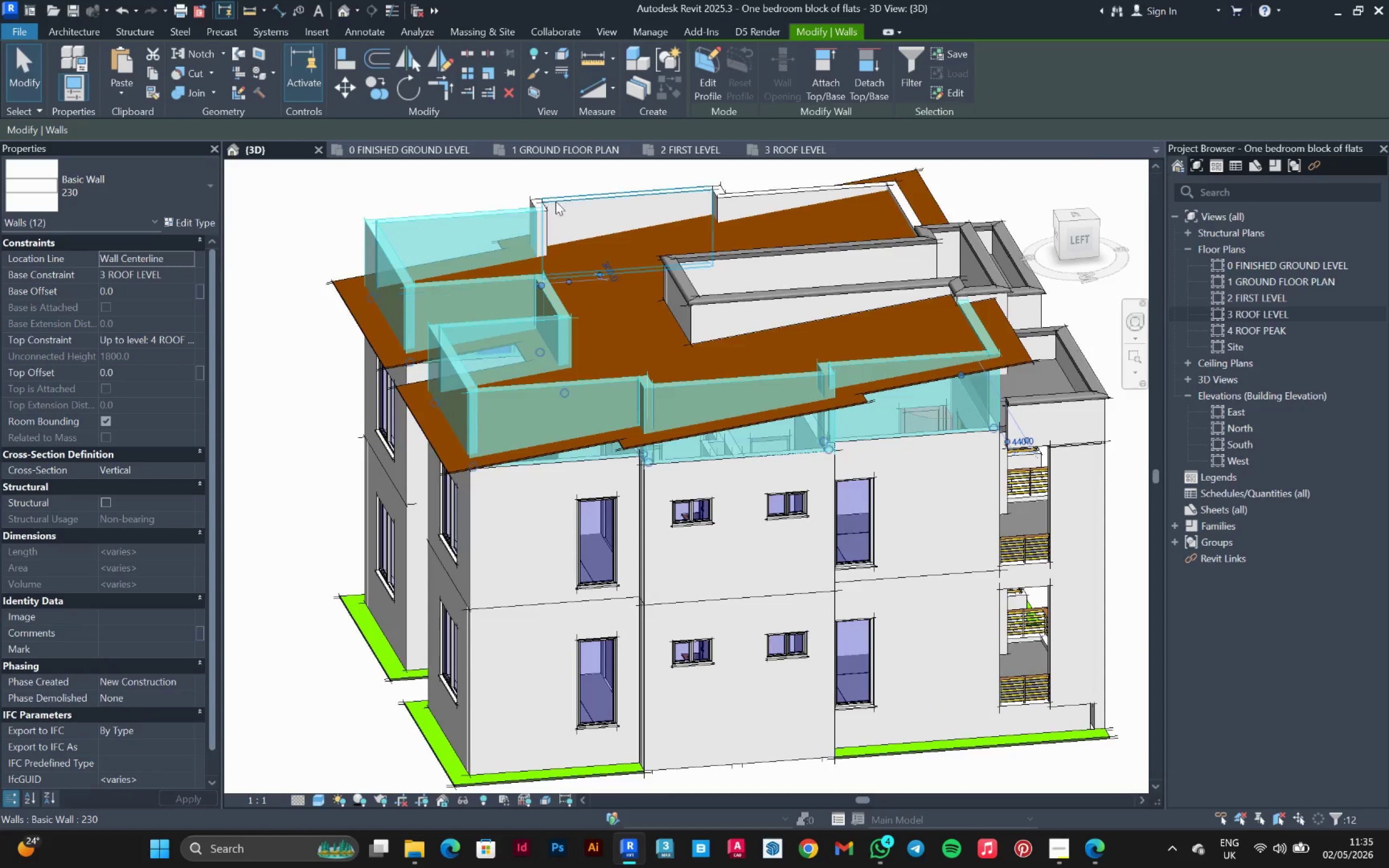 
hold_key(key=ControlLeft, duration=1.14)
left_click([538, 214])
 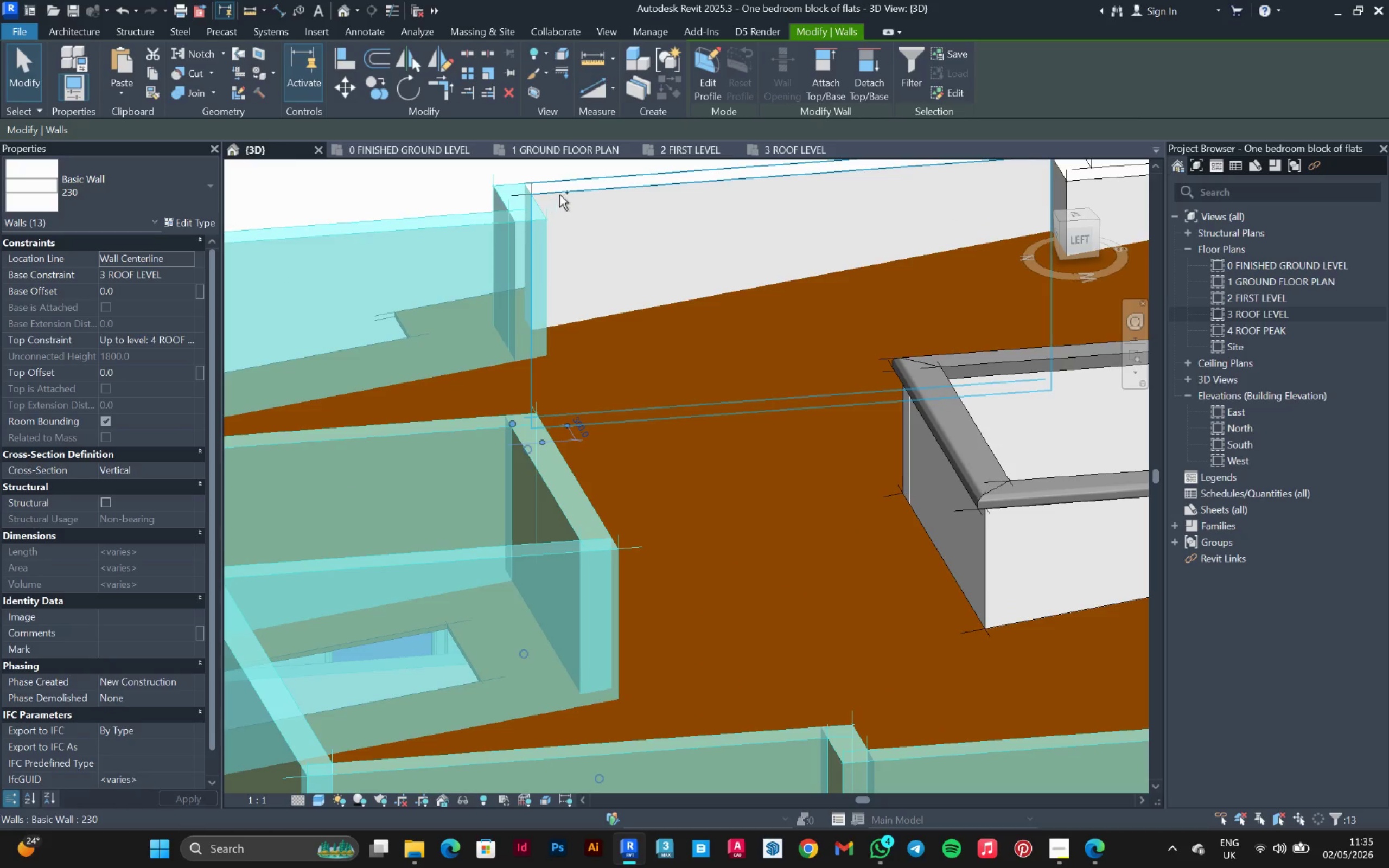 
scroll: coordinate [539, 212], scroll_direction: up, amount: 8.0
 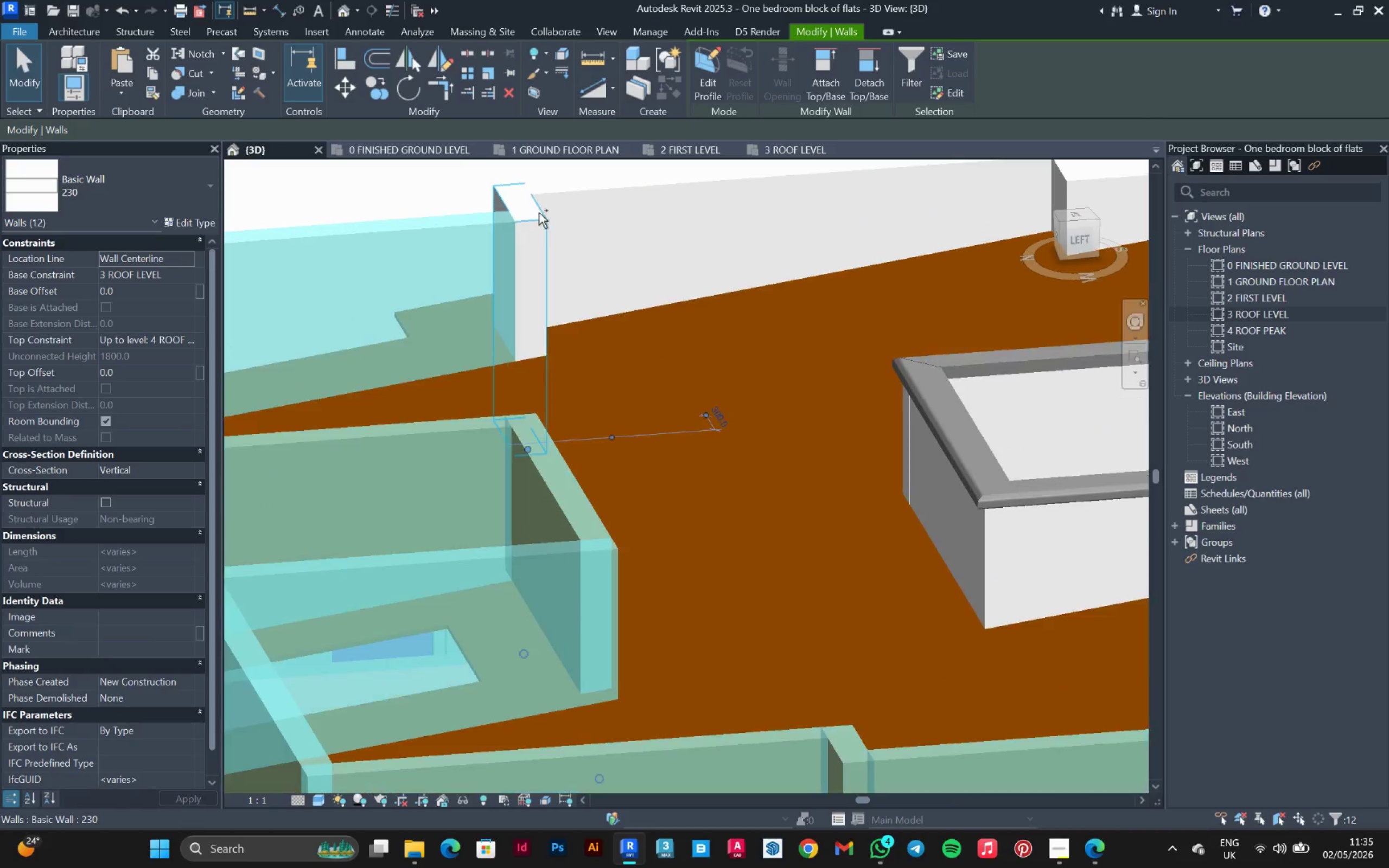 
left_click([559, 195])
 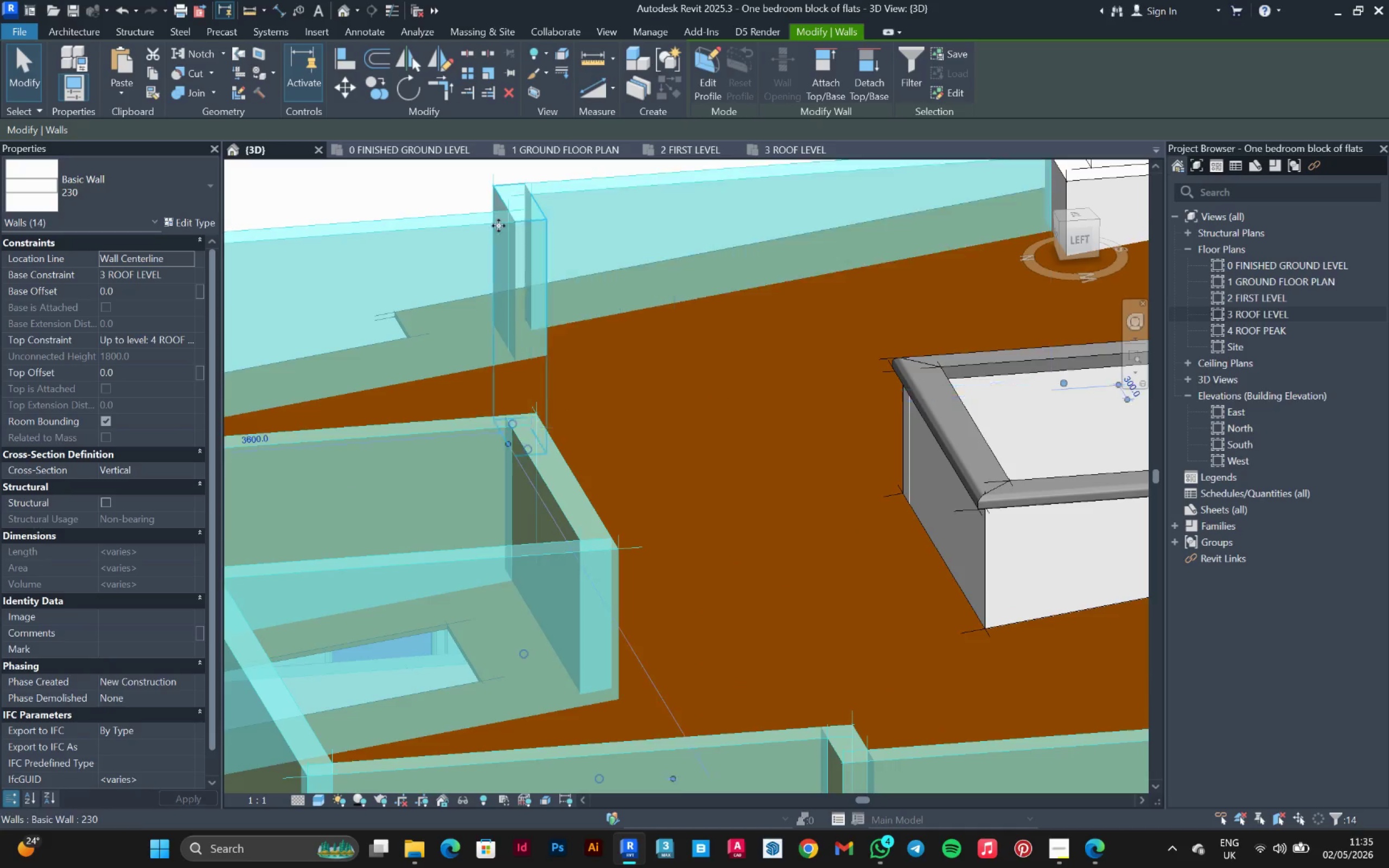 
hold_key(key=ControlLeft, duration=2.41)
 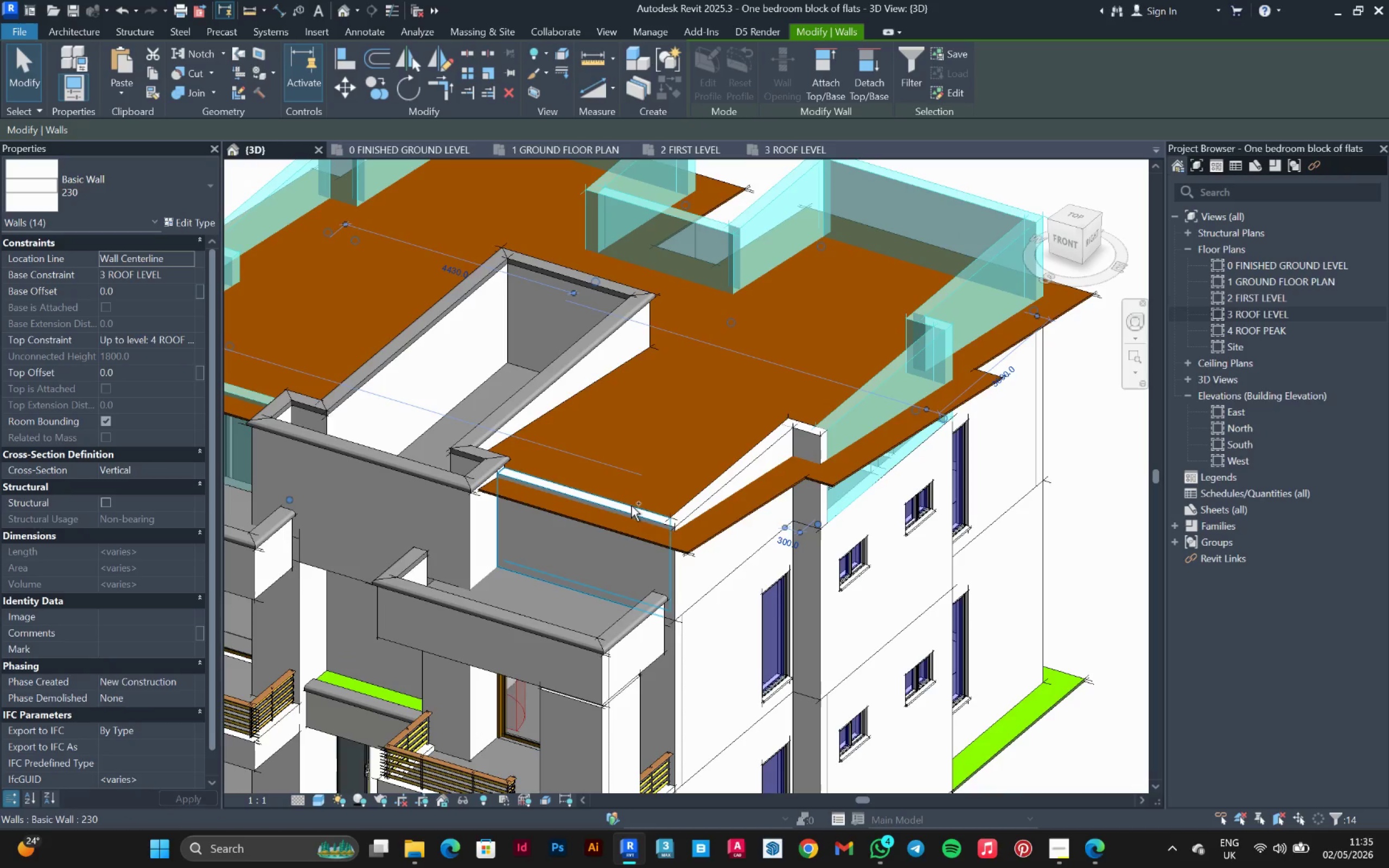 
hold_key(key=ShiftLeft, duration=0.98)
 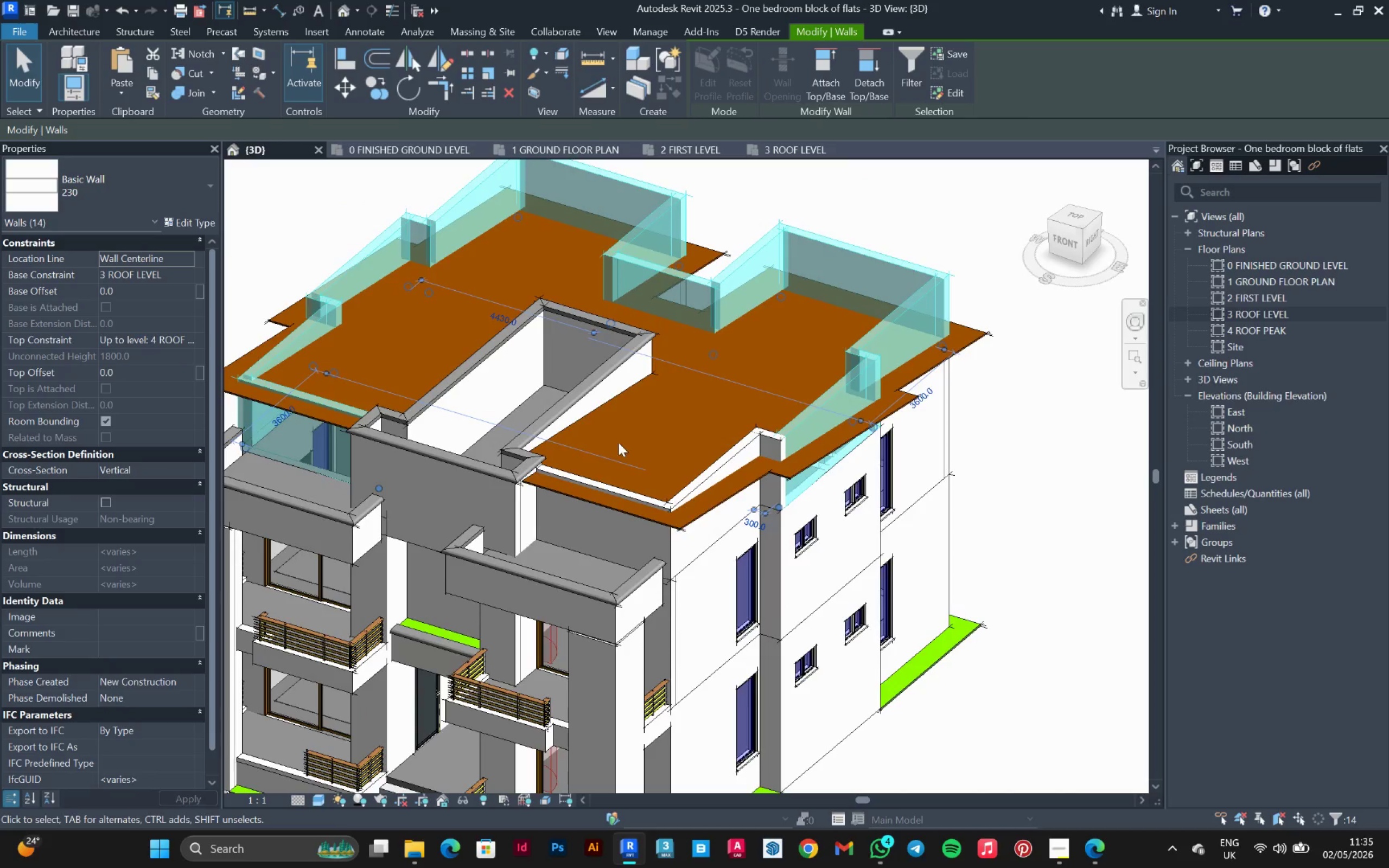 
scroll: coordinate [447, 257], scroll_direction: down, amount: 8.0
 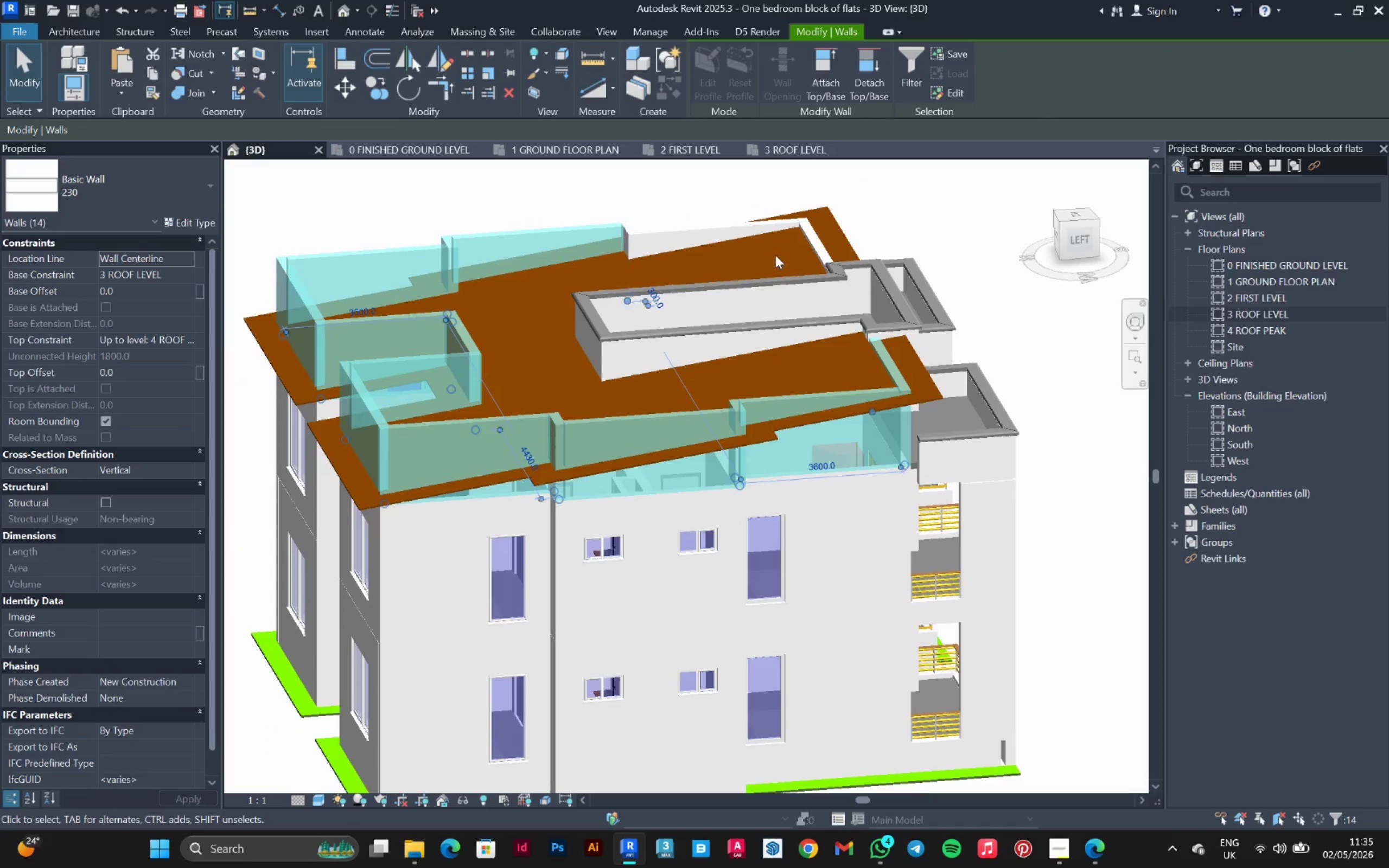 
hold_key(key=ControlLeft, duration=1.5)
 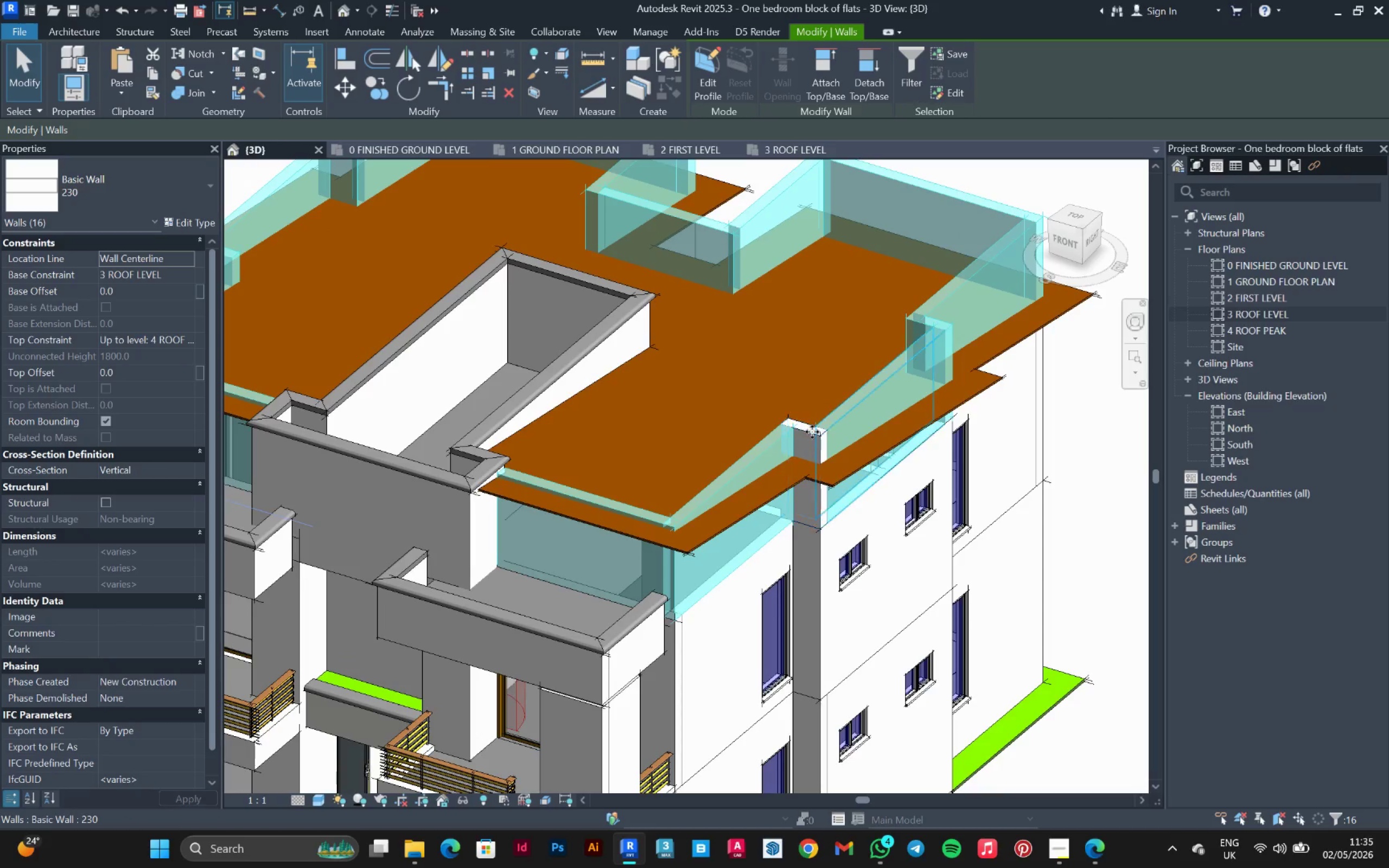 
scroll: coordinate [660, 456], scroll_direction: up, amount: 2.0
 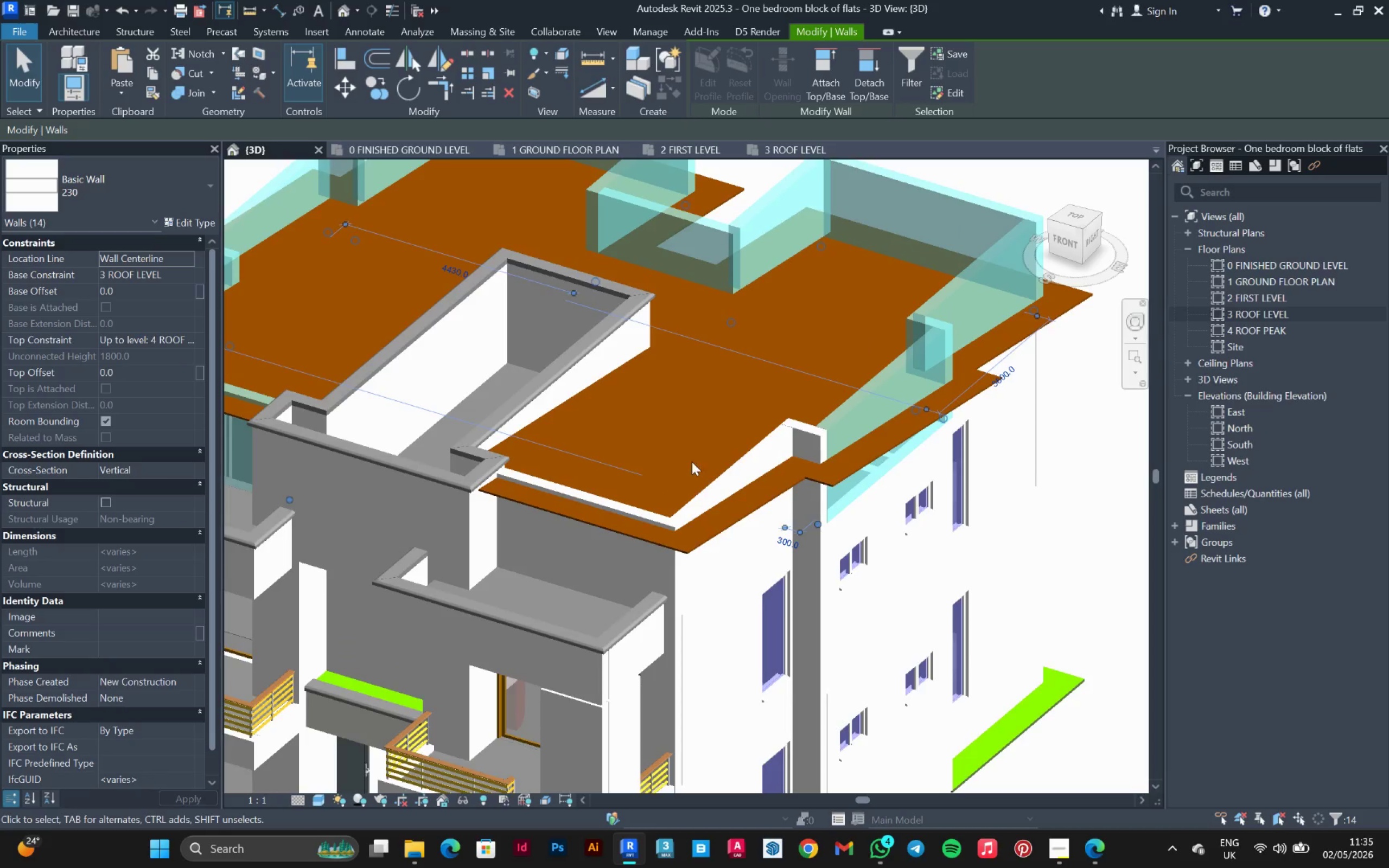 
left_click([631, 506])
 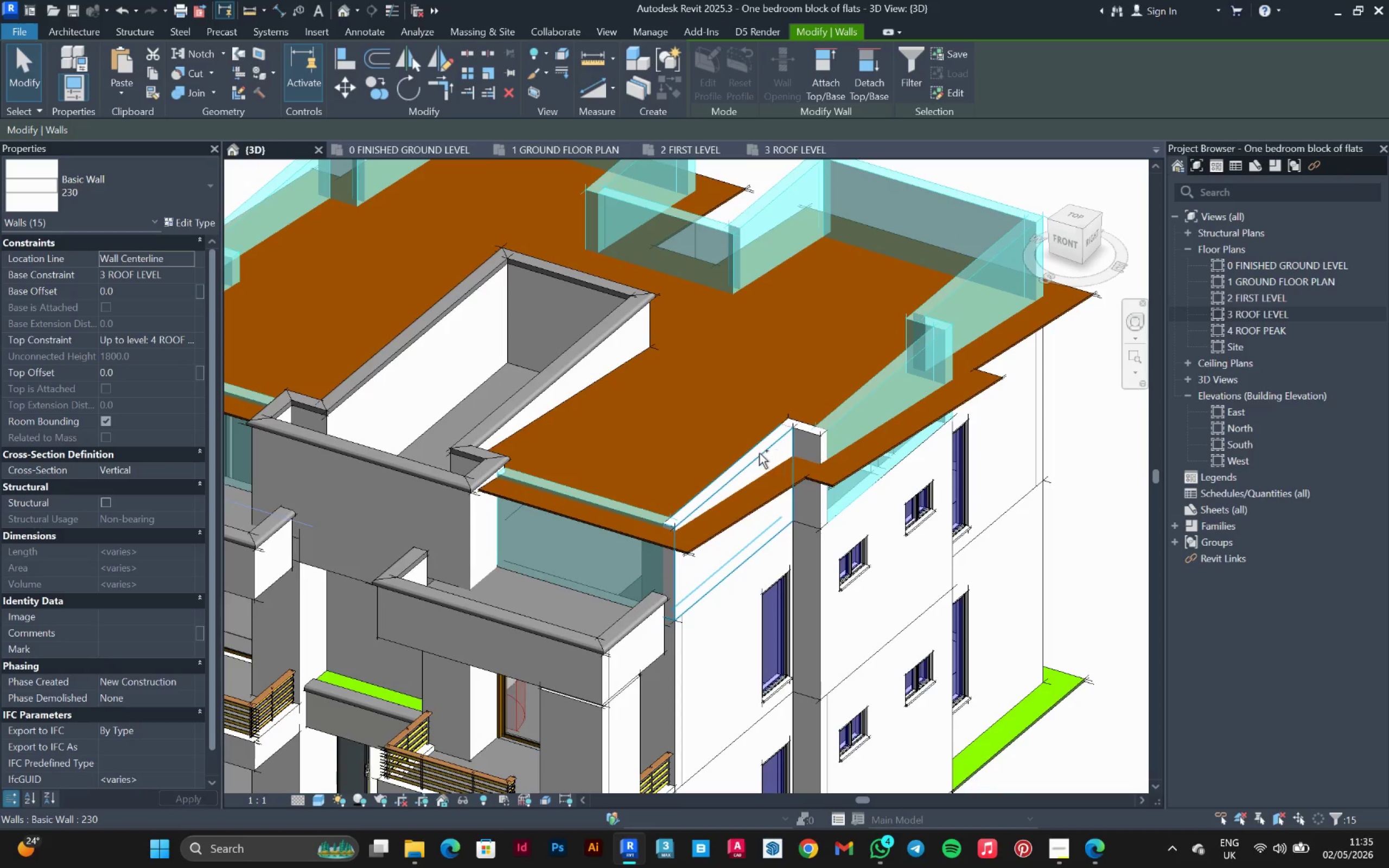 
left_click([759, 453])
 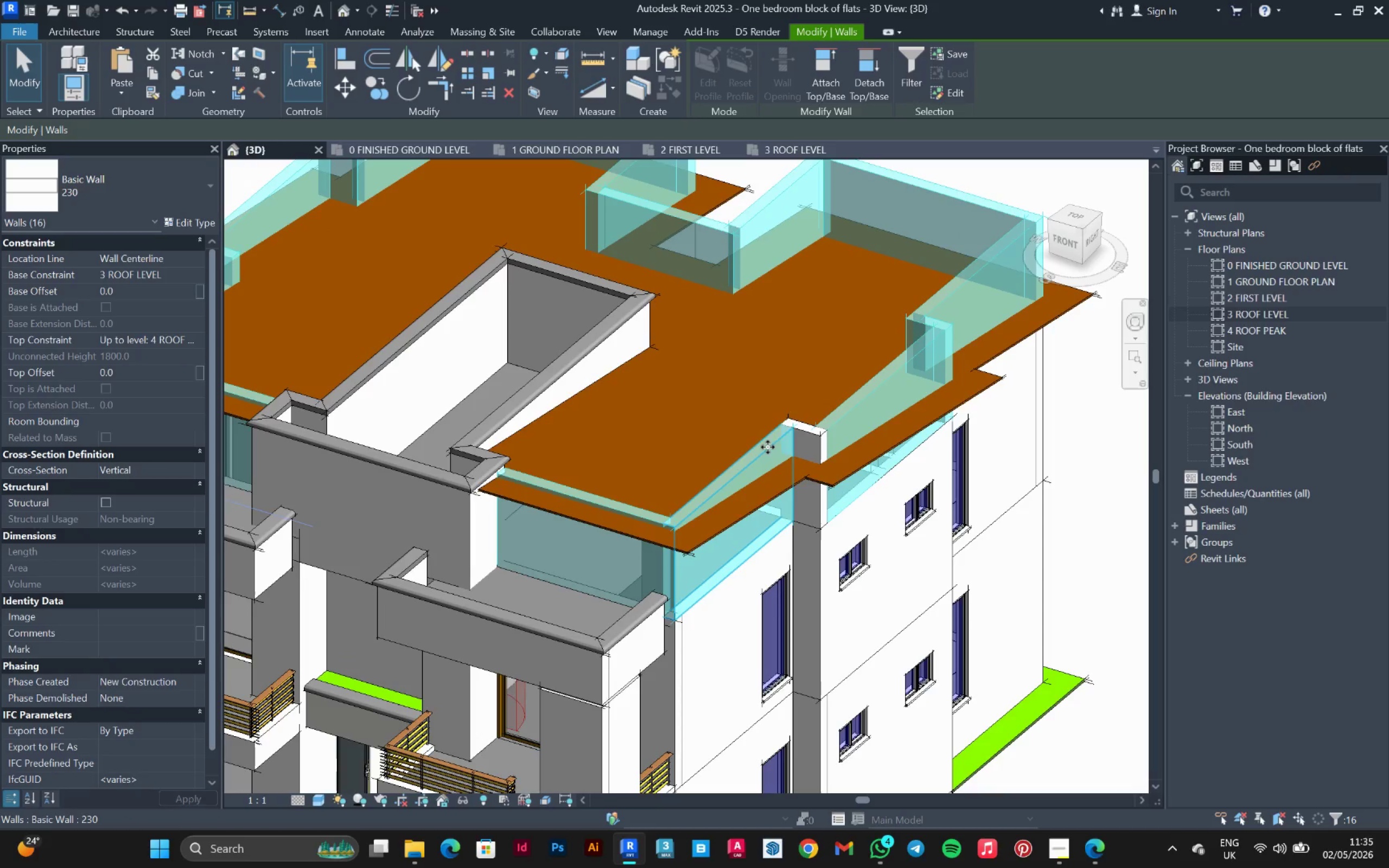 
hold_key(key=ControlLeft, duration=1.5)
left_click([804, 435])
 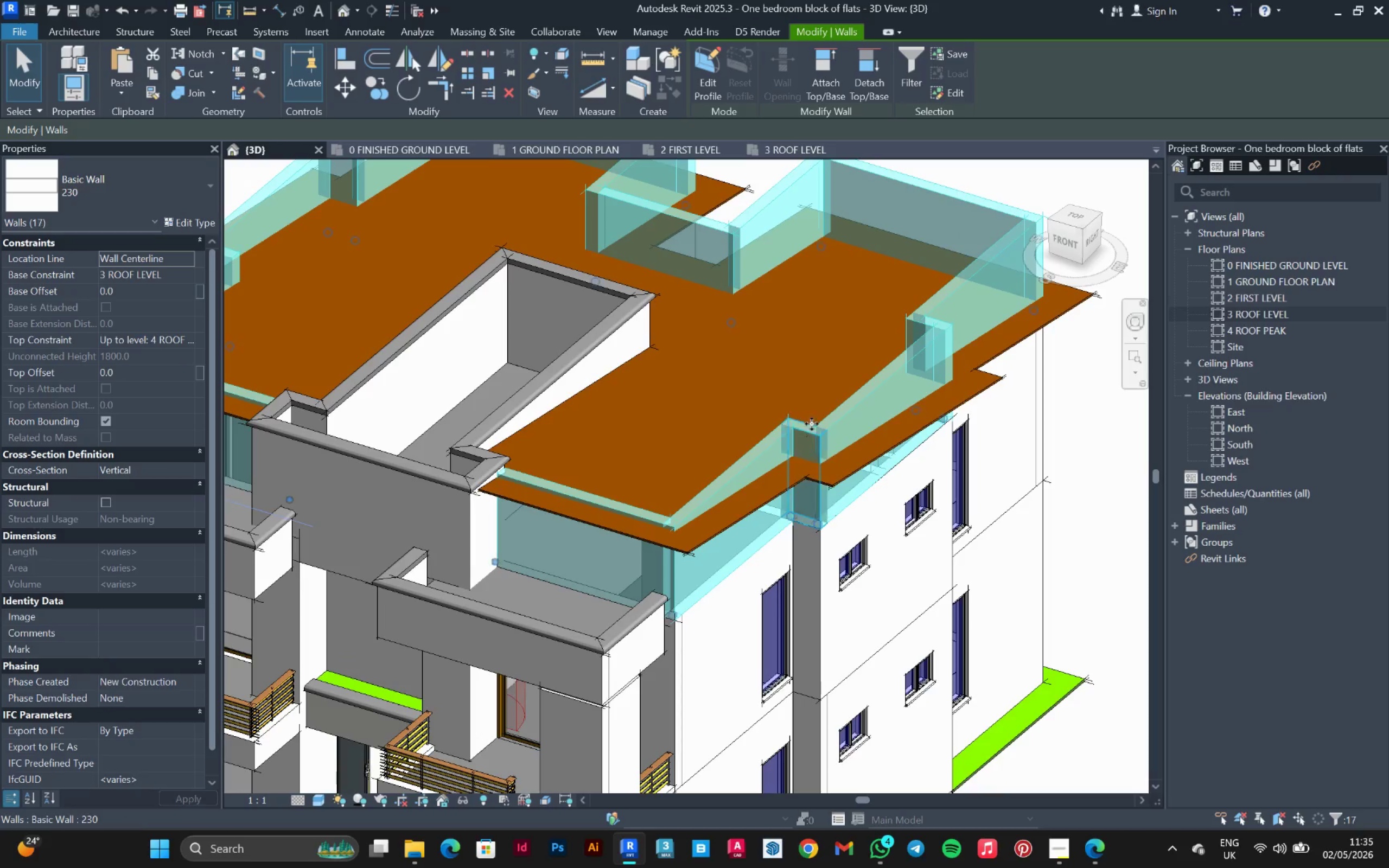 
scroll: coordinate [830, 399], scroll_direction: down, amount: 5.0
 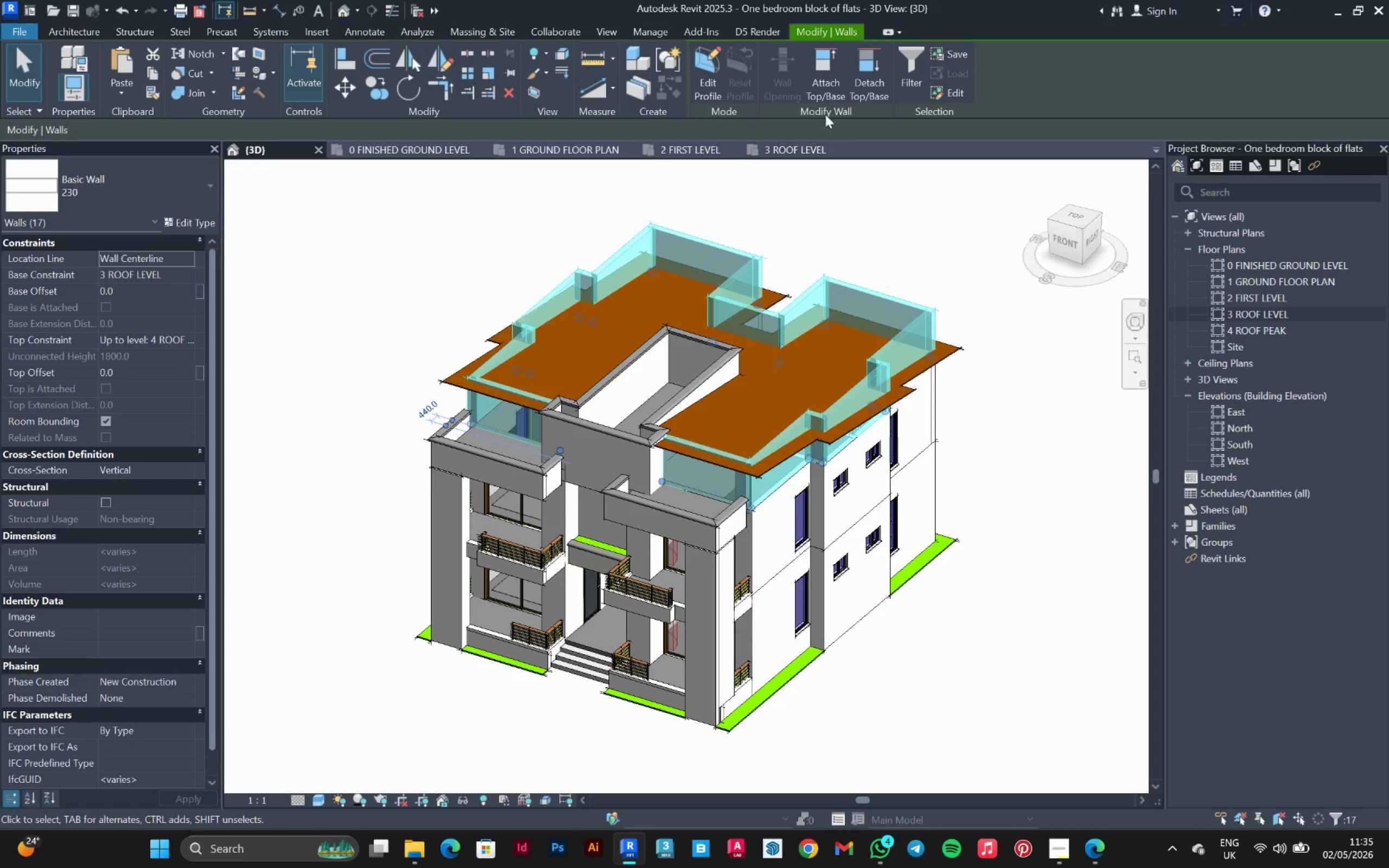 
left_click([820, 85])
 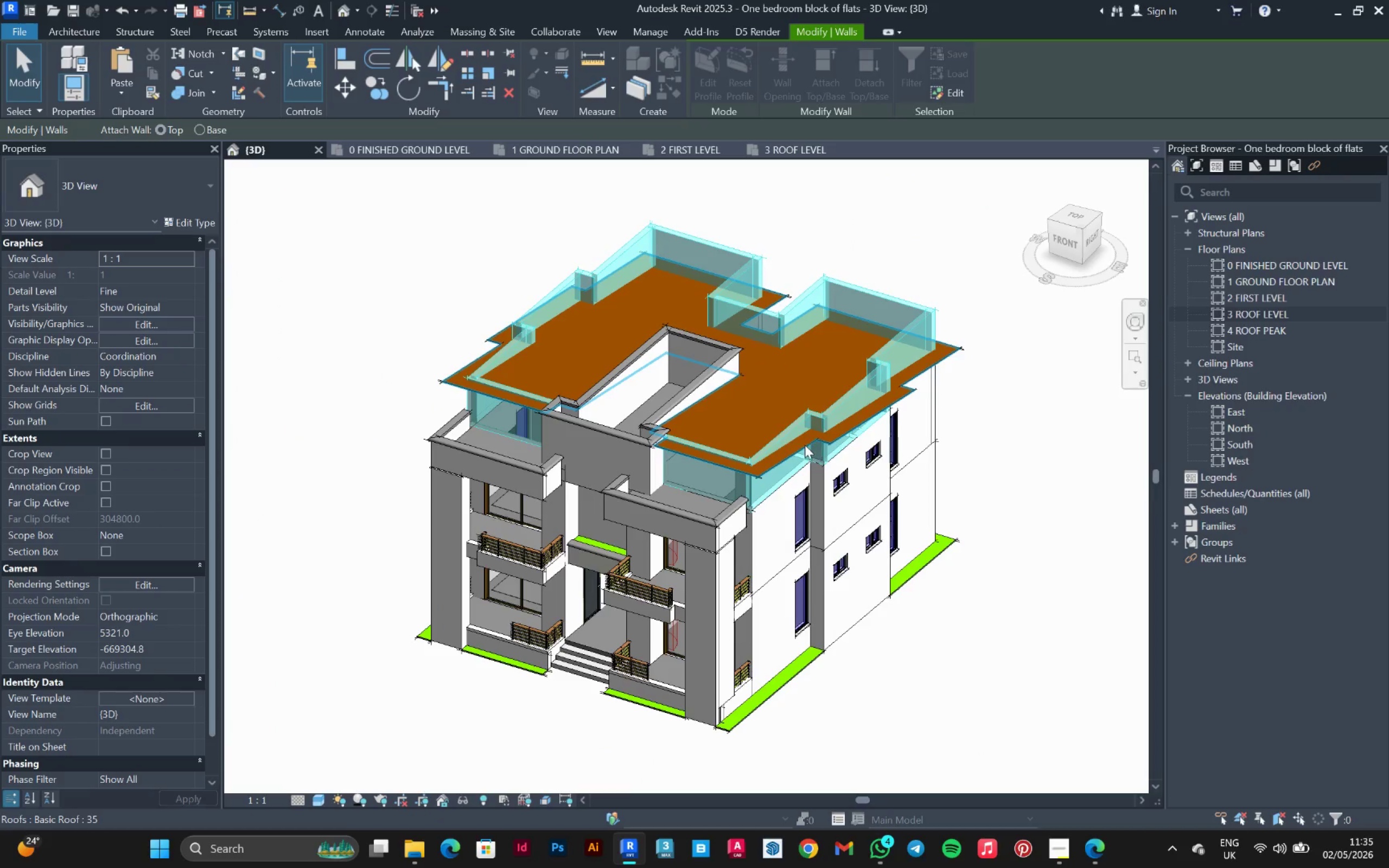 
left_click([805, 447])
 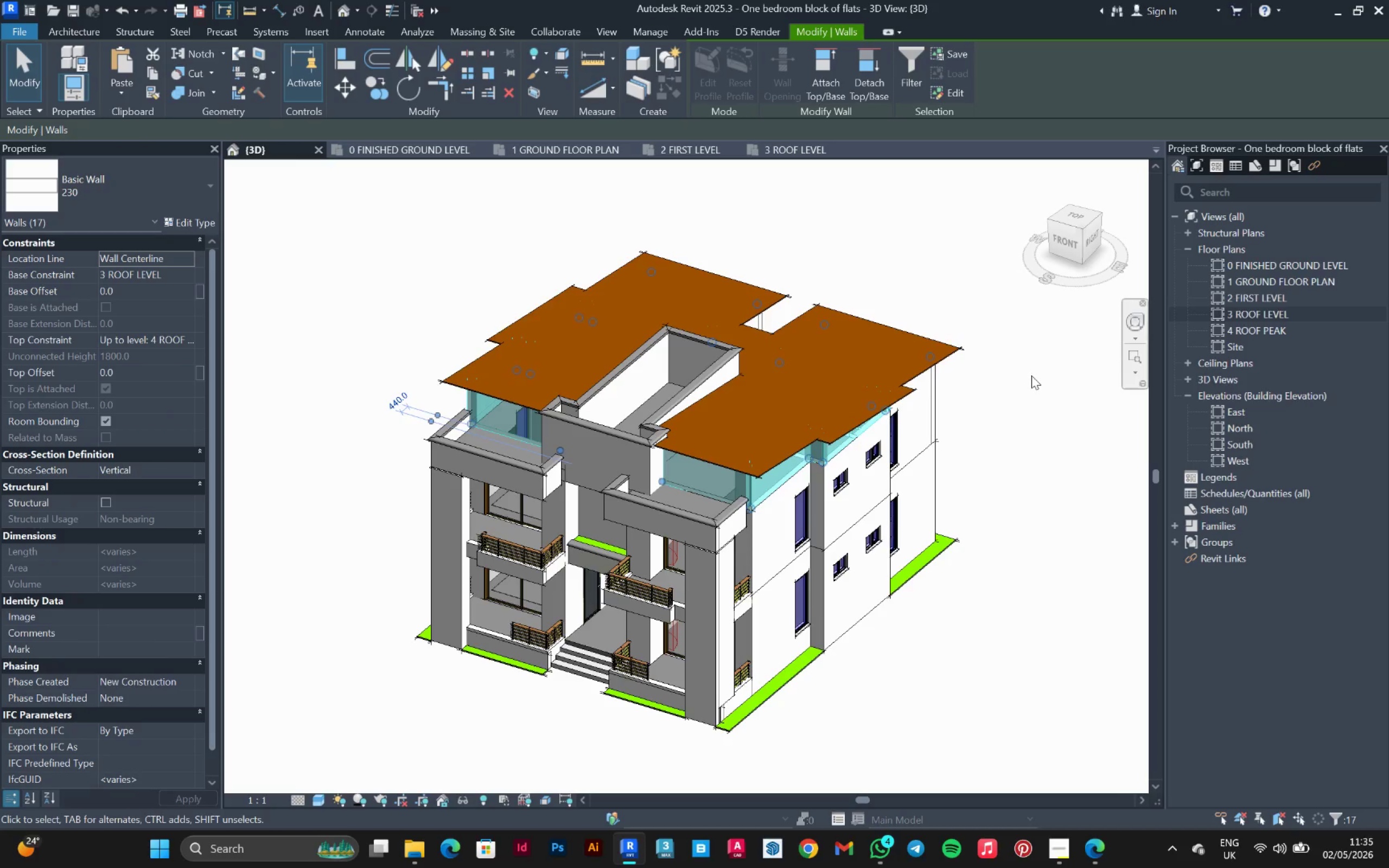 
left_click([1031, 375])
 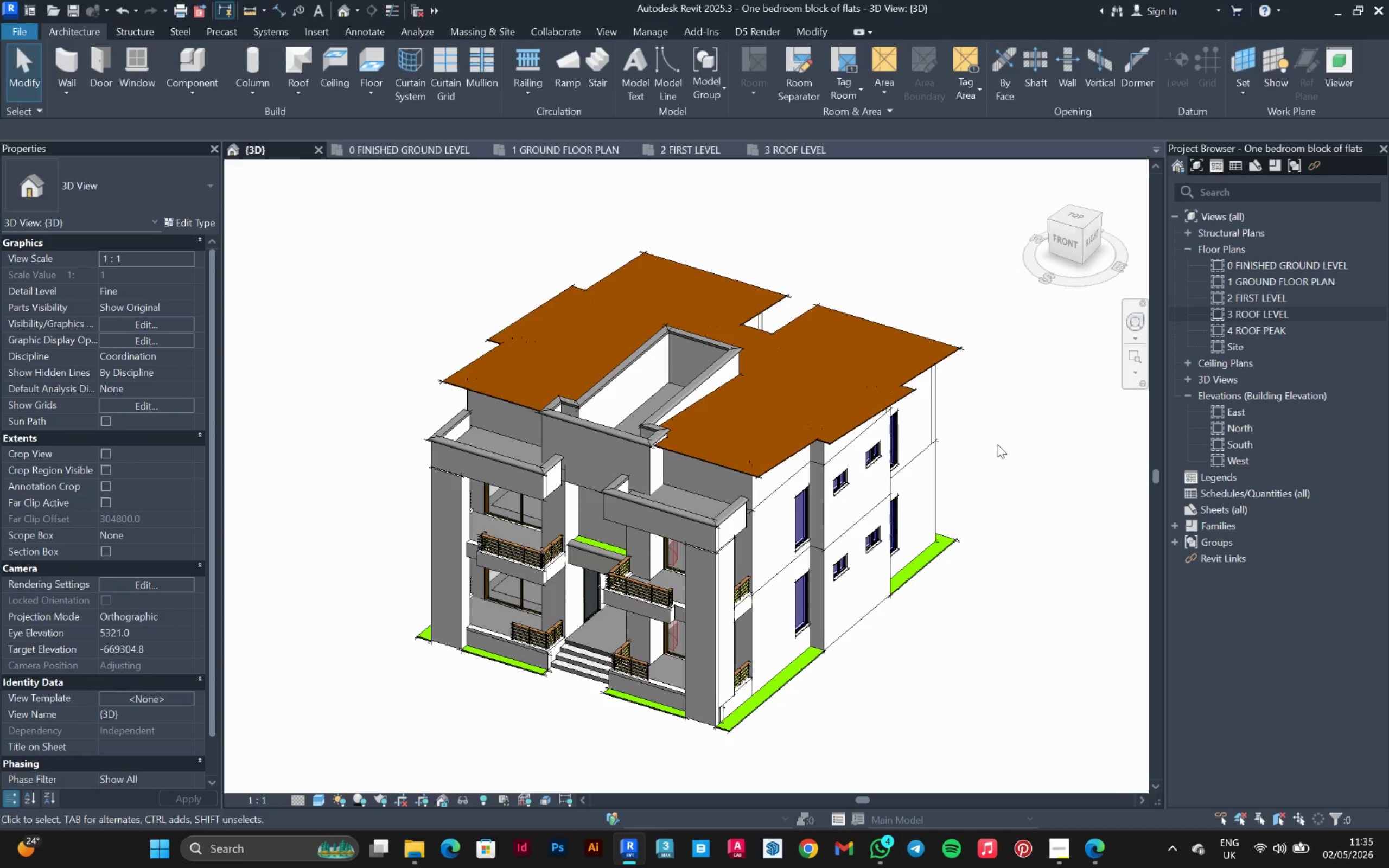 
hold_key(key=ShiftLeft, duration=0.66)
 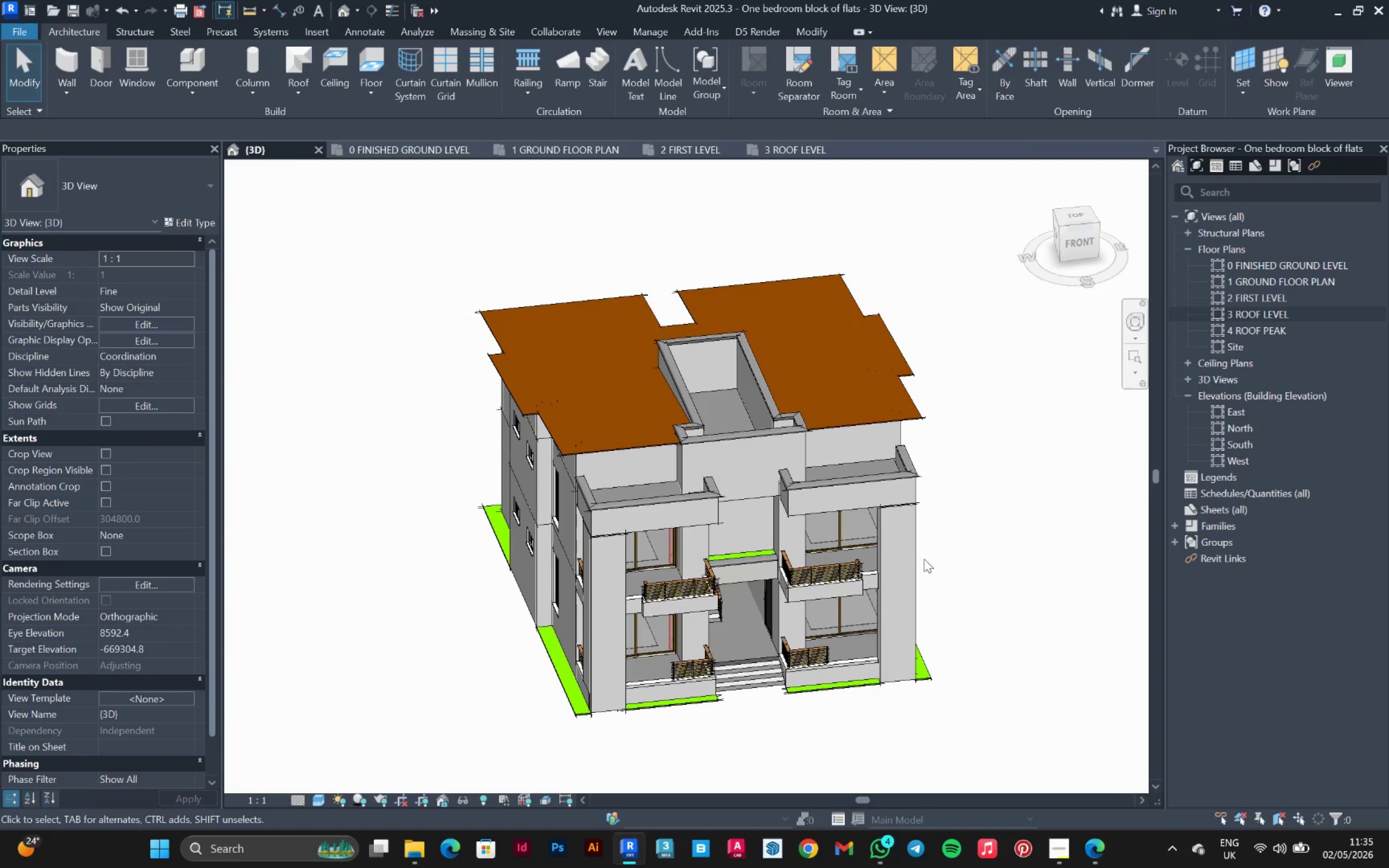 
hold_key(key=ShiftLeft, duration=1.5)
 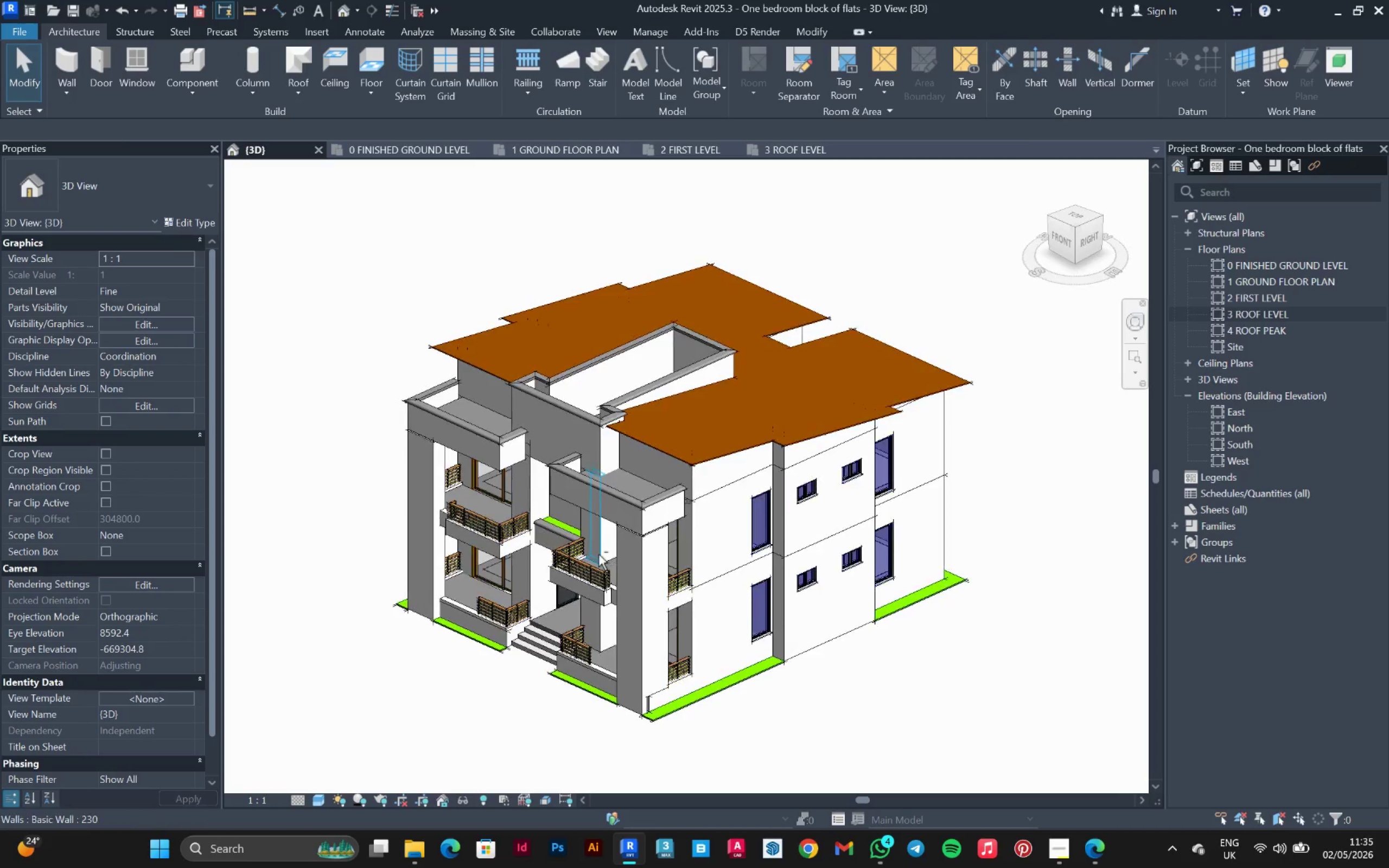 
key(Shift+ShiftLeft)
 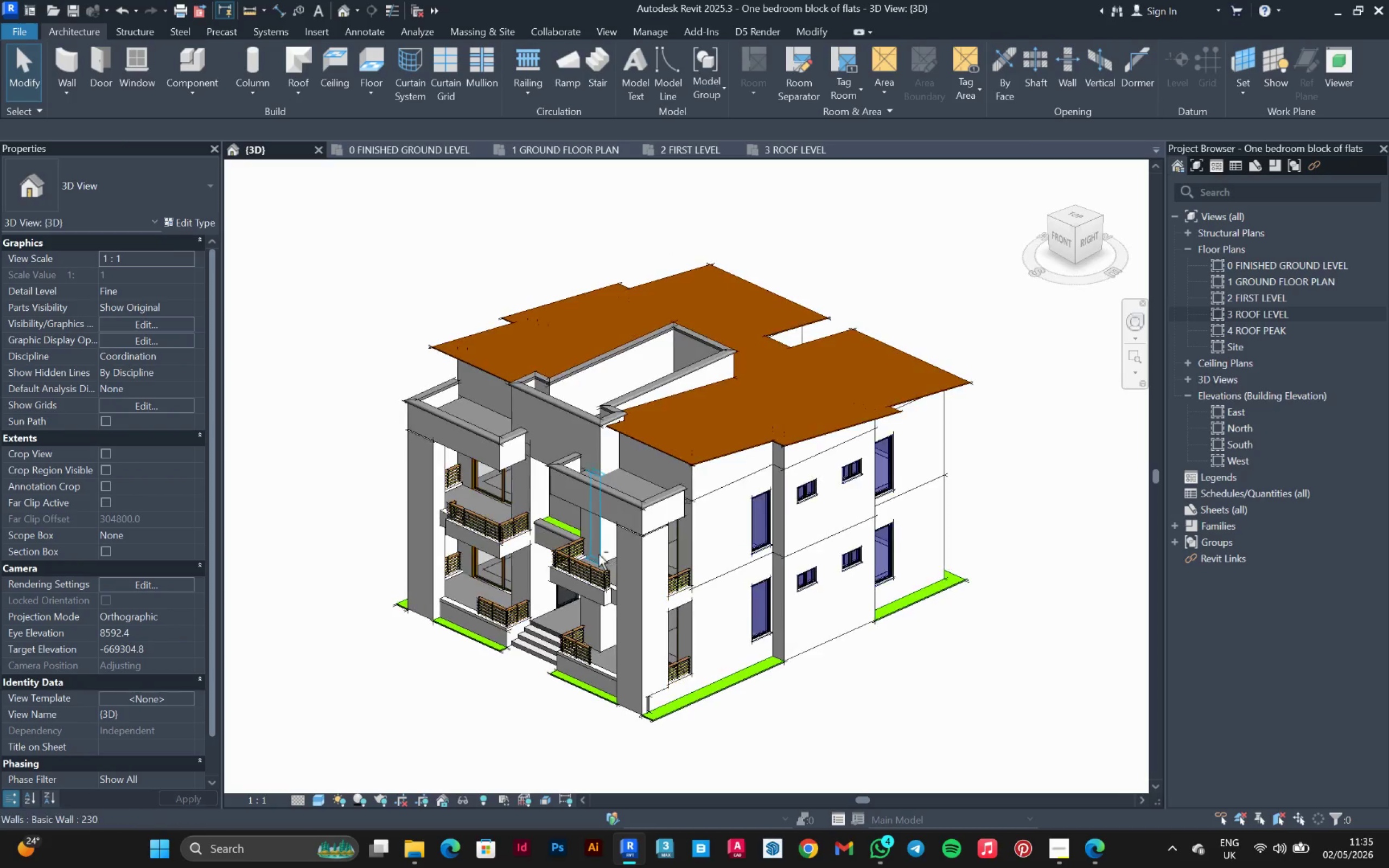 
hold_key(key=ShiftLeft, duration=1.7)
scroll: coordinate [536, 511], scroll_direction: down, amount: 3.0
 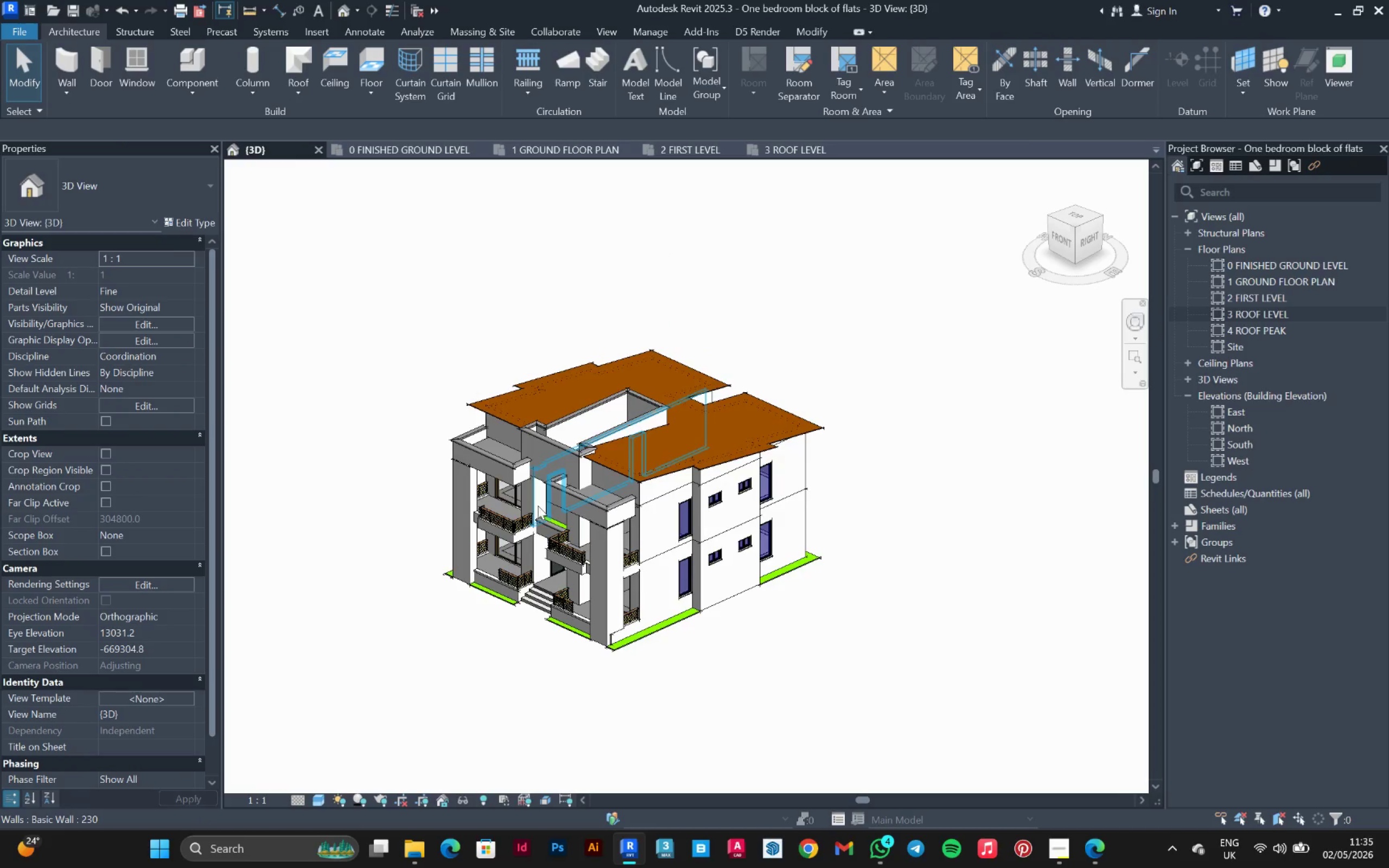 
key(Escape)
 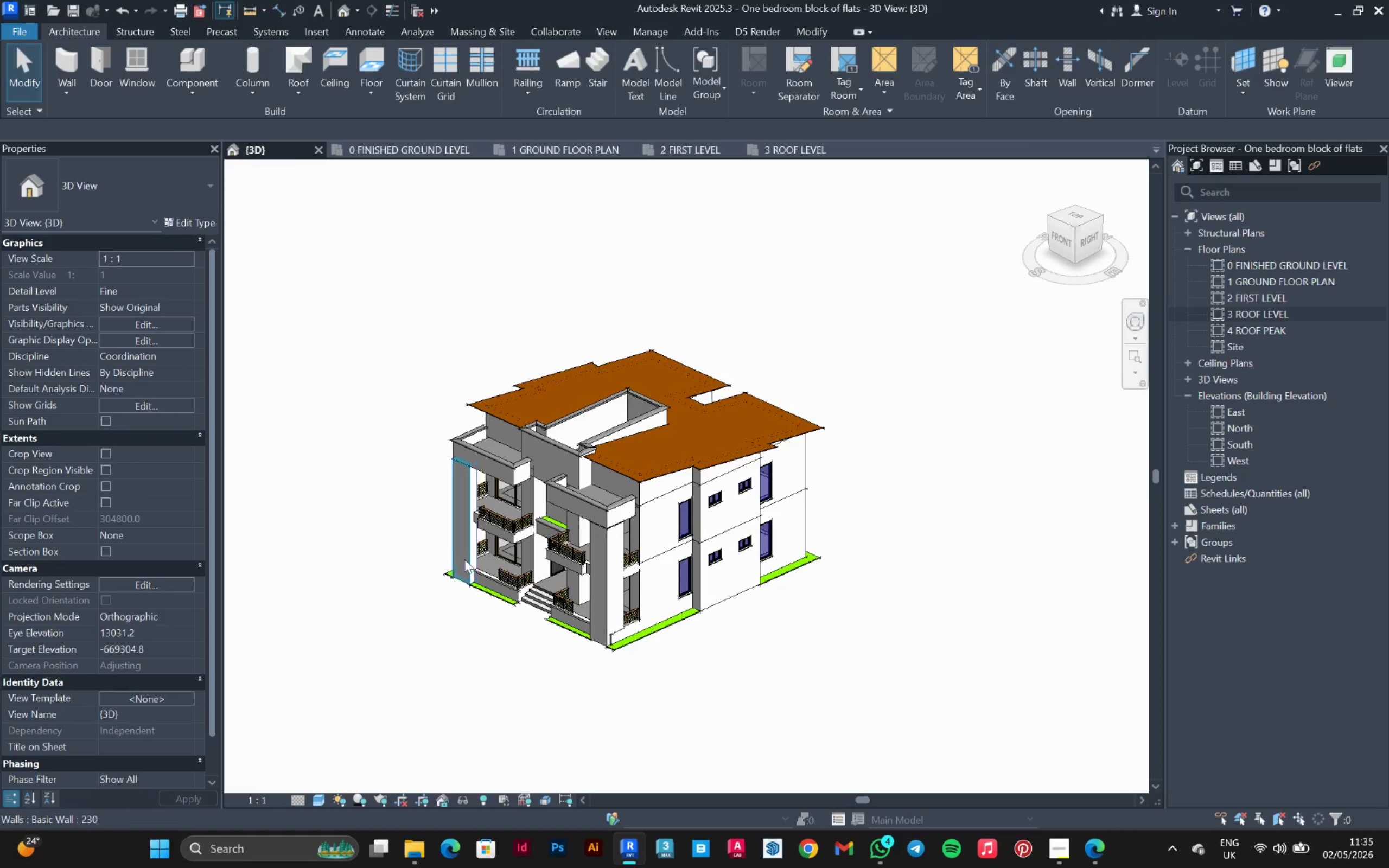 
hold_key(key=ShiftLeft, duration=0.81)
 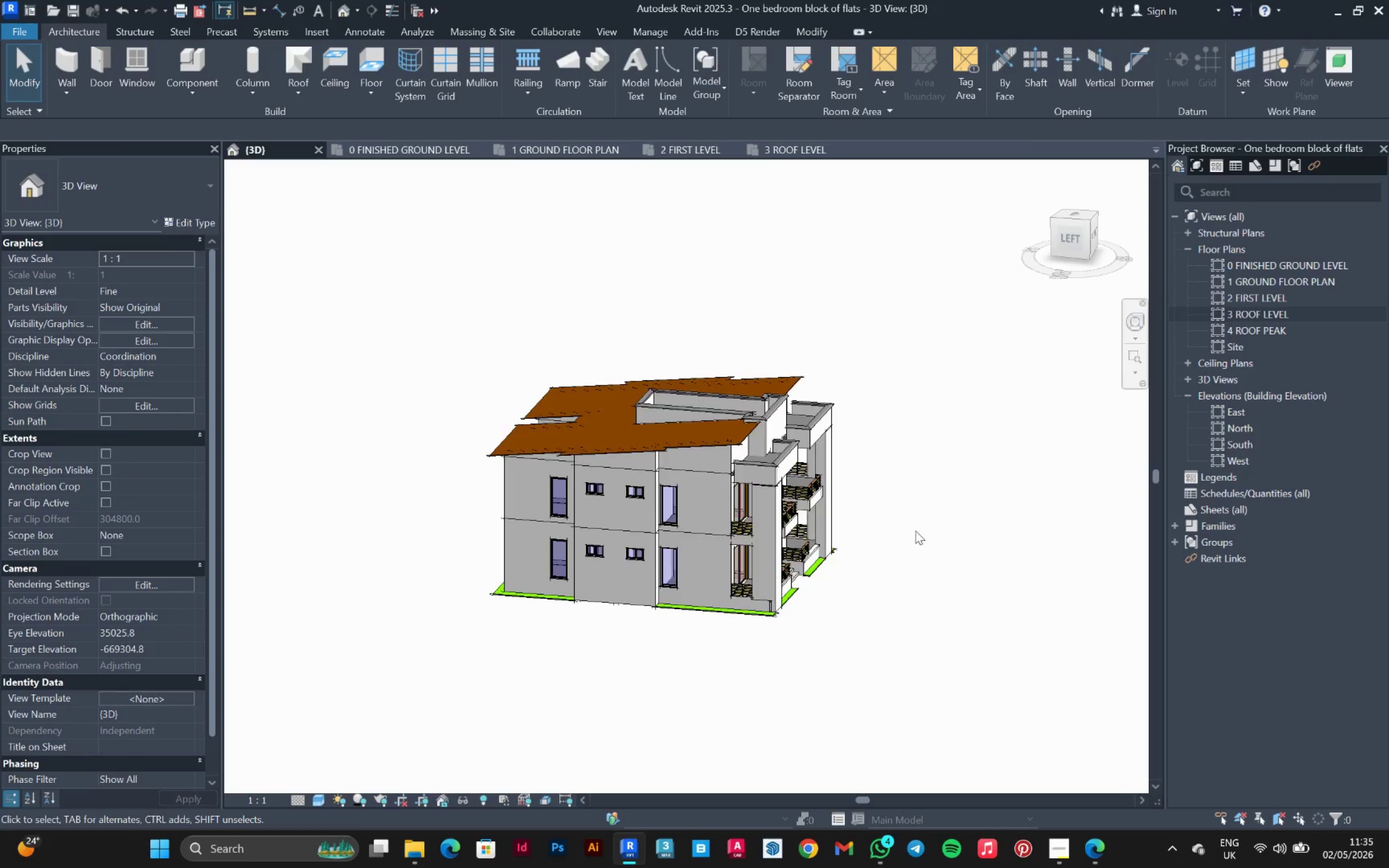 
hold_key(key=ShiftLeft, duration=1.5)
 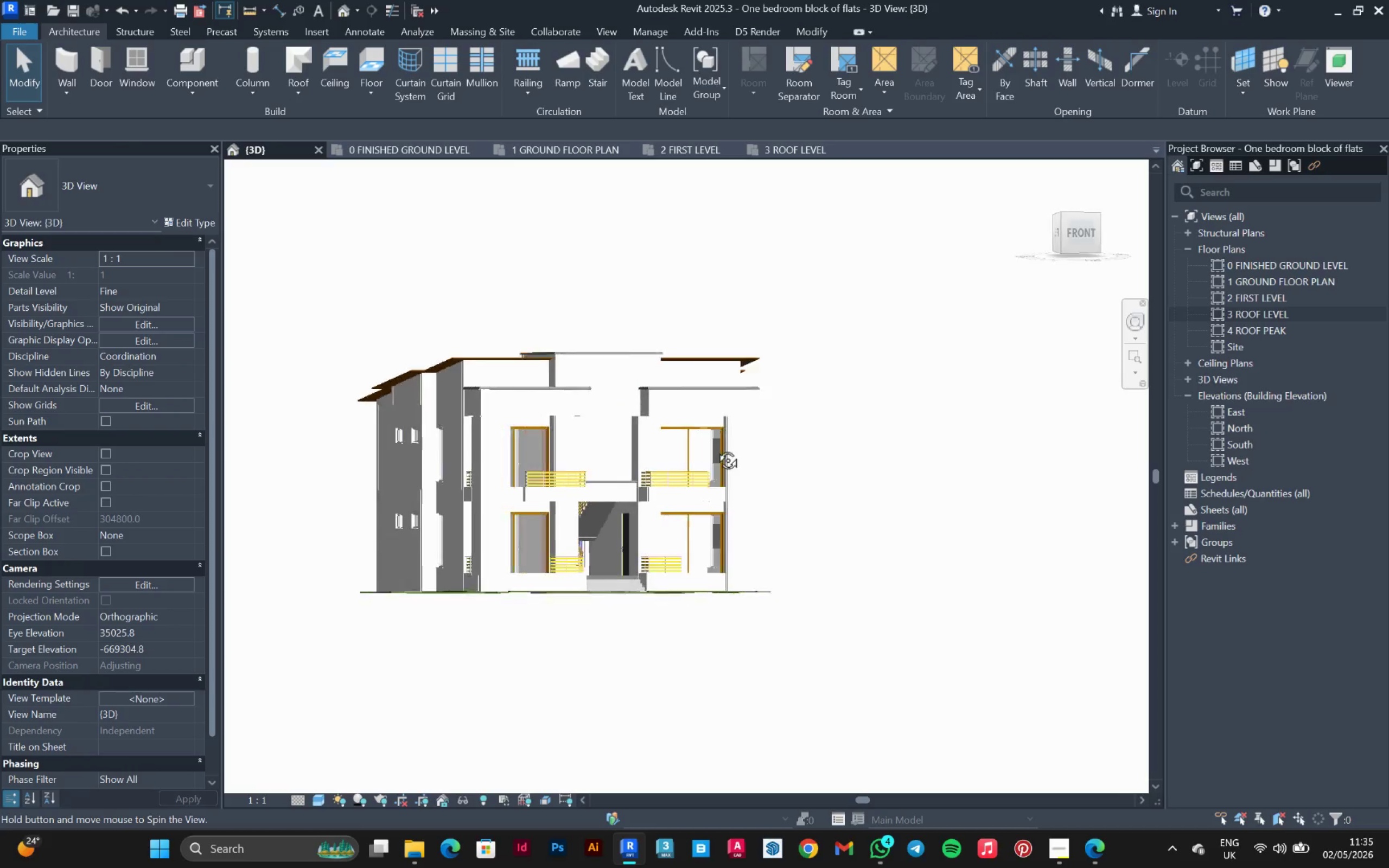 
scroll: coordinate [916, 529], scroll_direction: up, amount: 2.0
 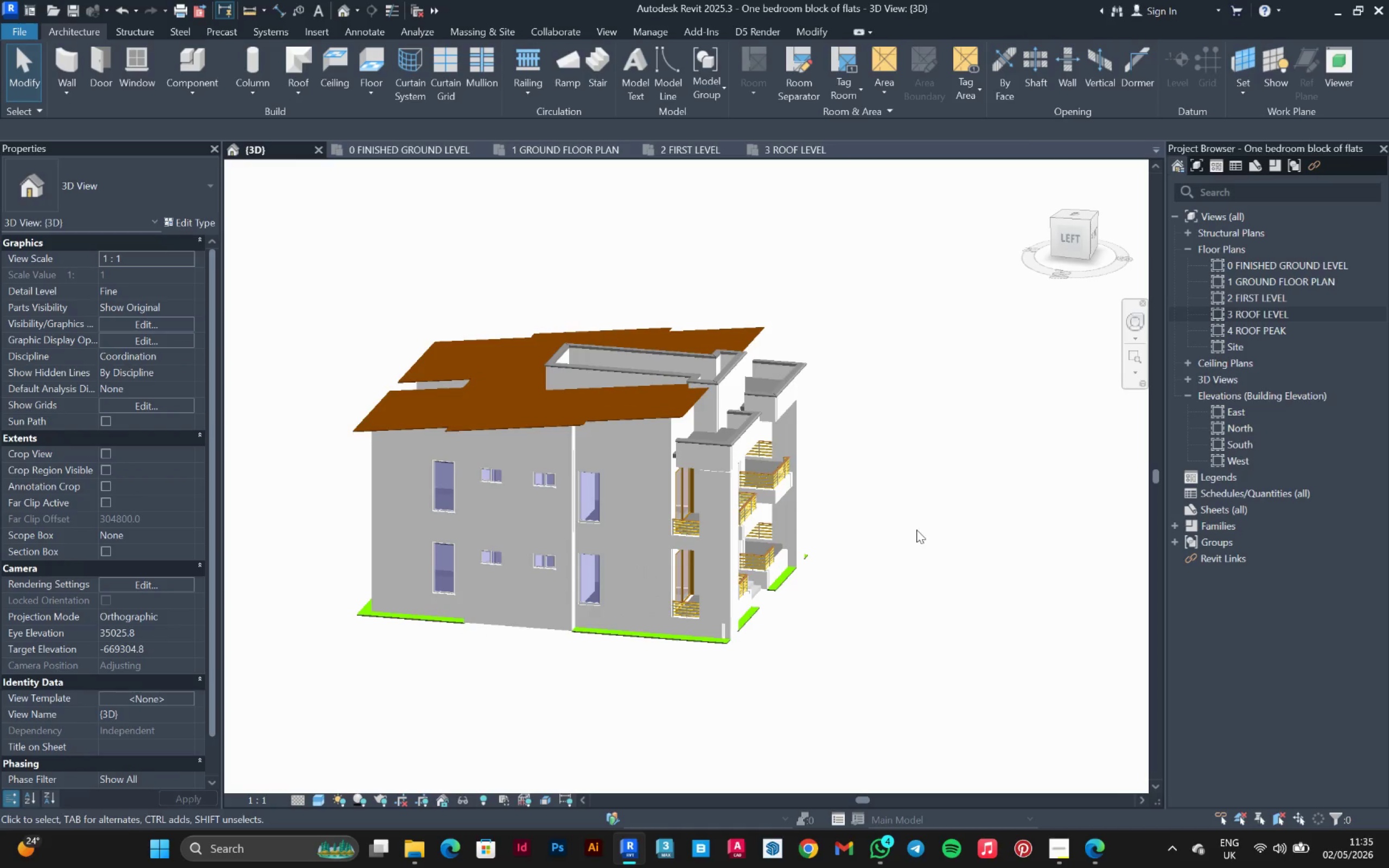 
hold_key(key=ShiftLeft, duration=1.19)
 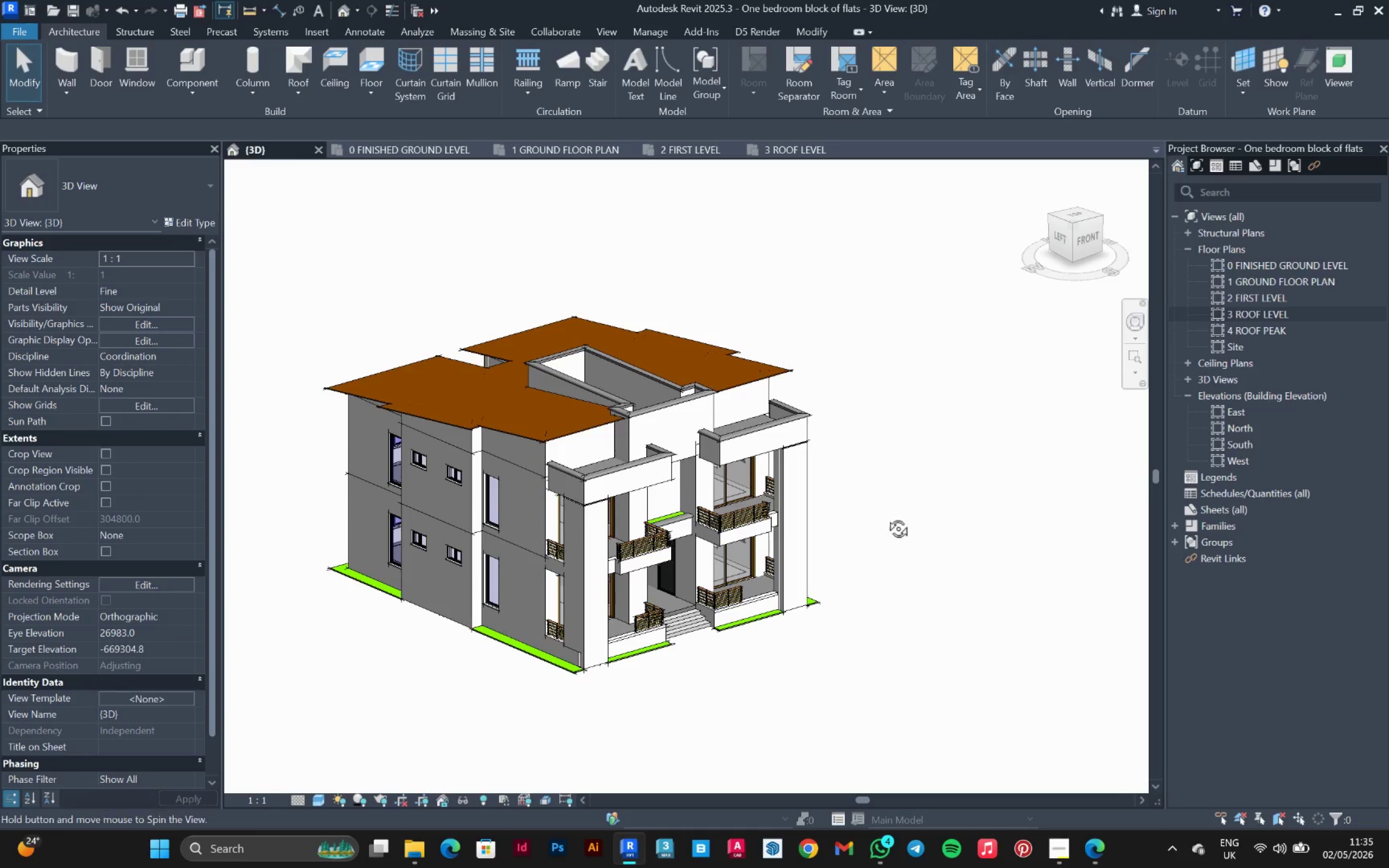 
hold_key(key=ShiftLeft, duration=1.52)
 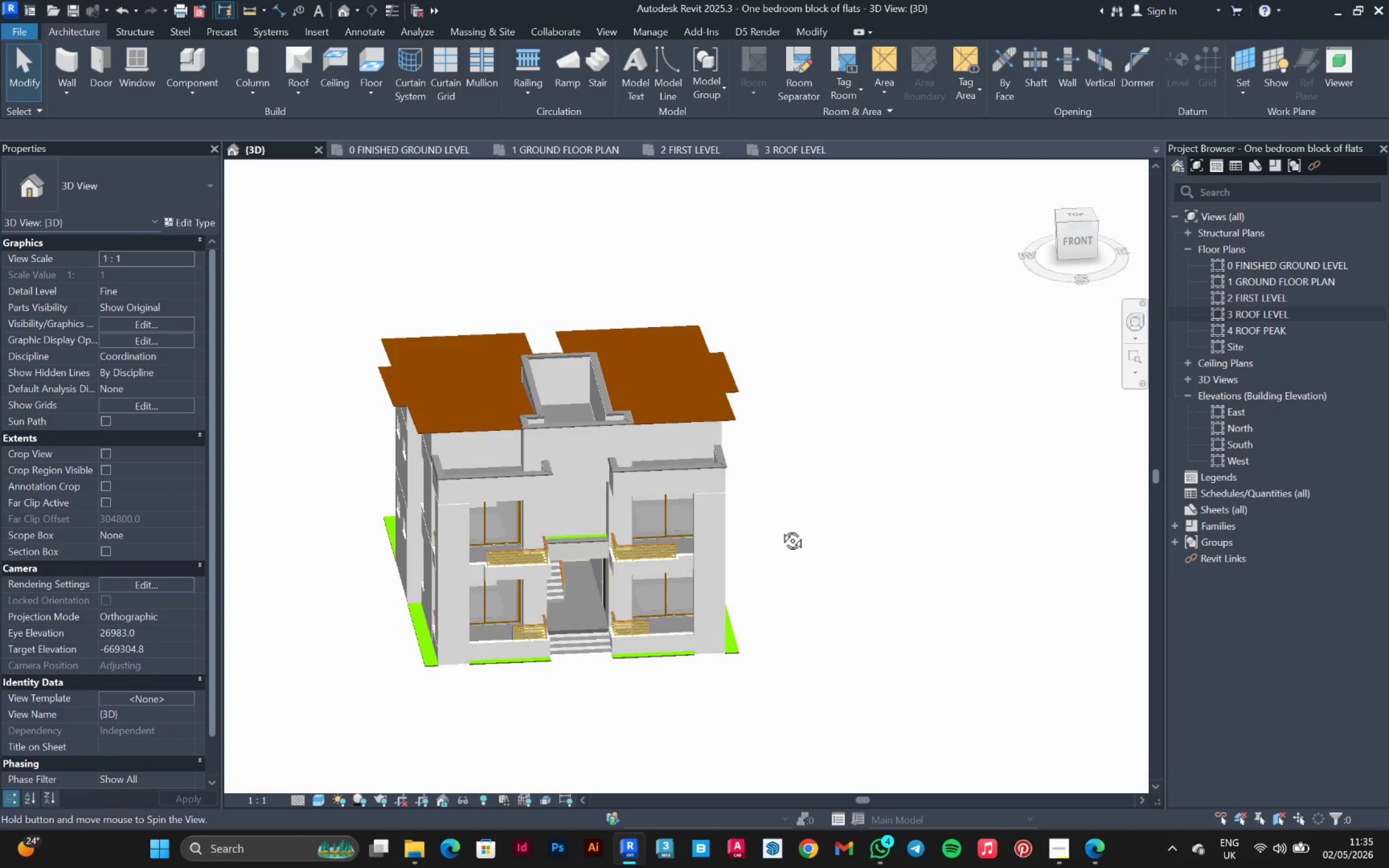 
hold_key(key=ShiftLeft, duration=1.09)
 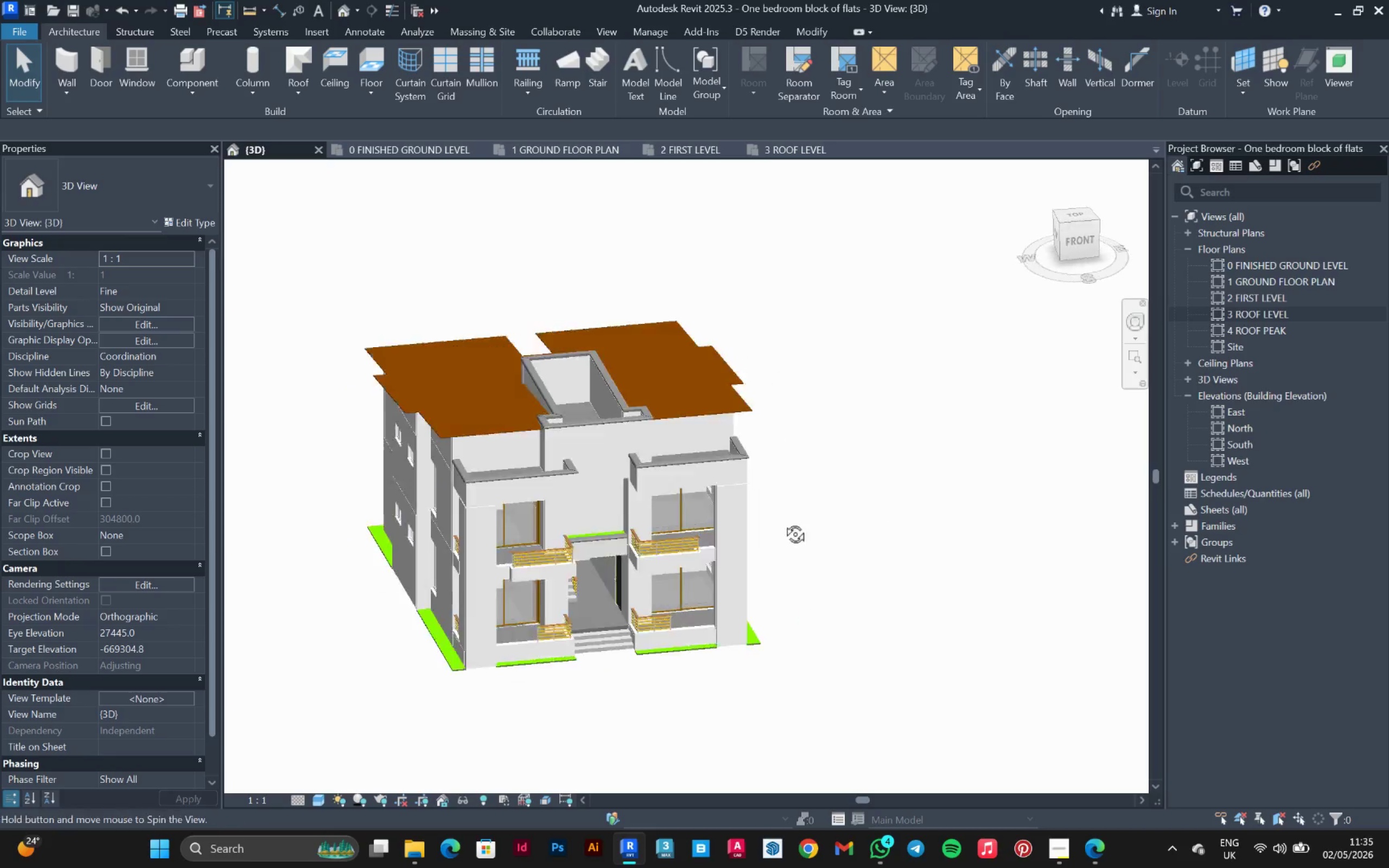 
hold_key(key=ShiftLeft, duration=1.5)
 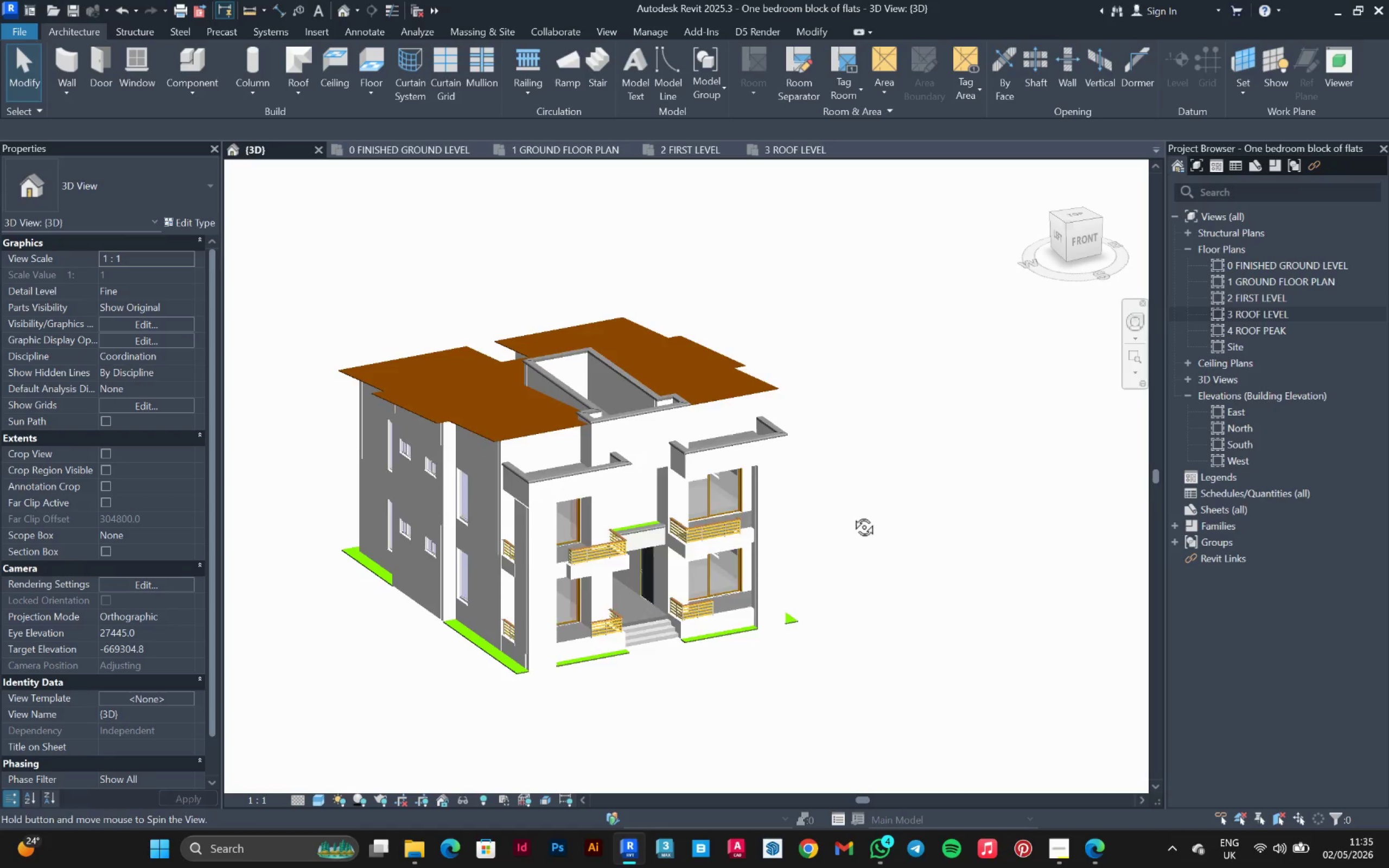 
hold_key(key=ShiftLeft, duration=0.62)
 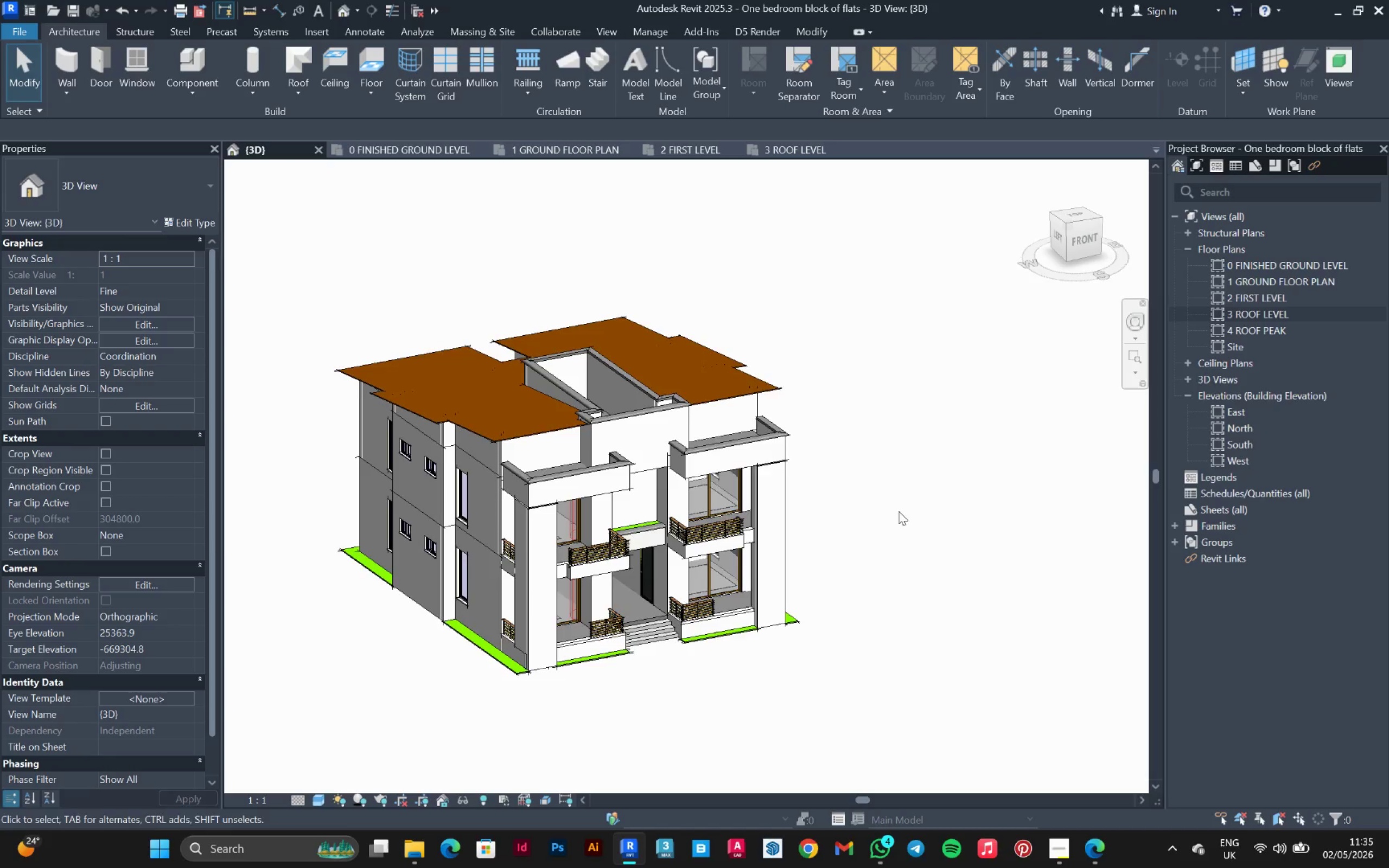 
hold_key(key=ShiftLeft, duration=1.5)
 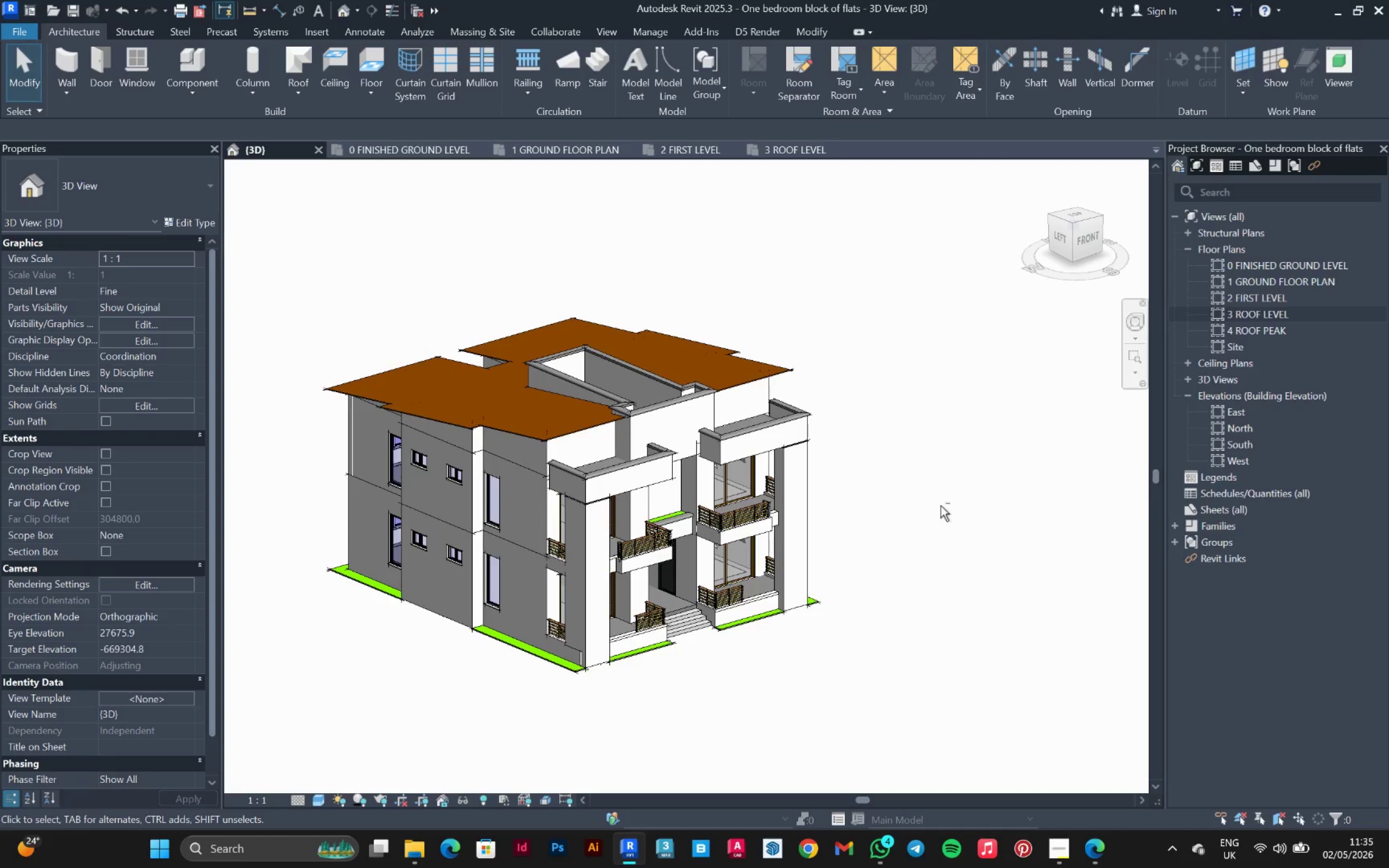 
hold_key(key=ShiftLeft, duration=0.48)
 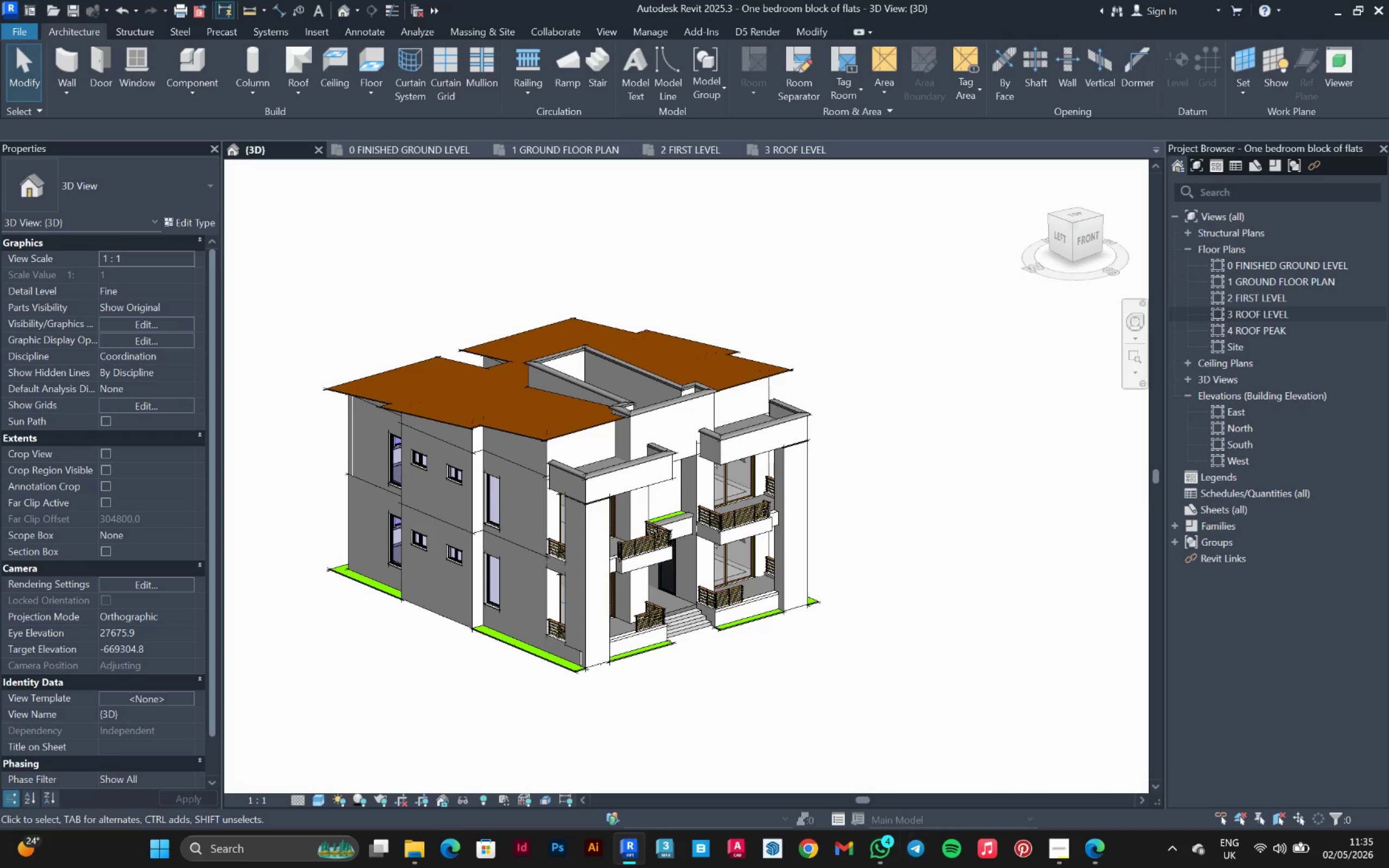 
hold_key(key=ShiftLeft, duration=0.84)
 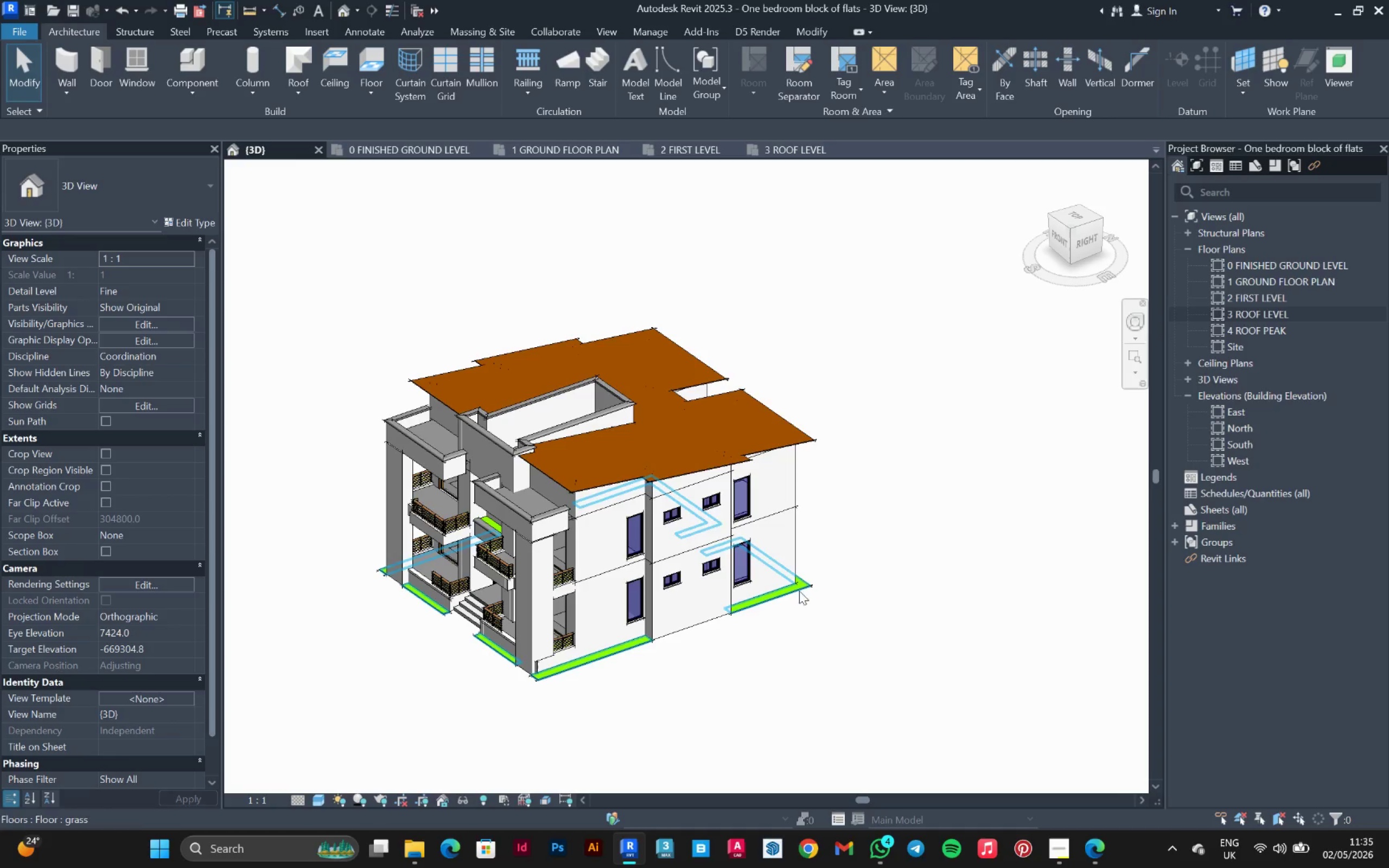 
scroll: coordinate [973, 616], scroll_direction: down, amount: 1.0
 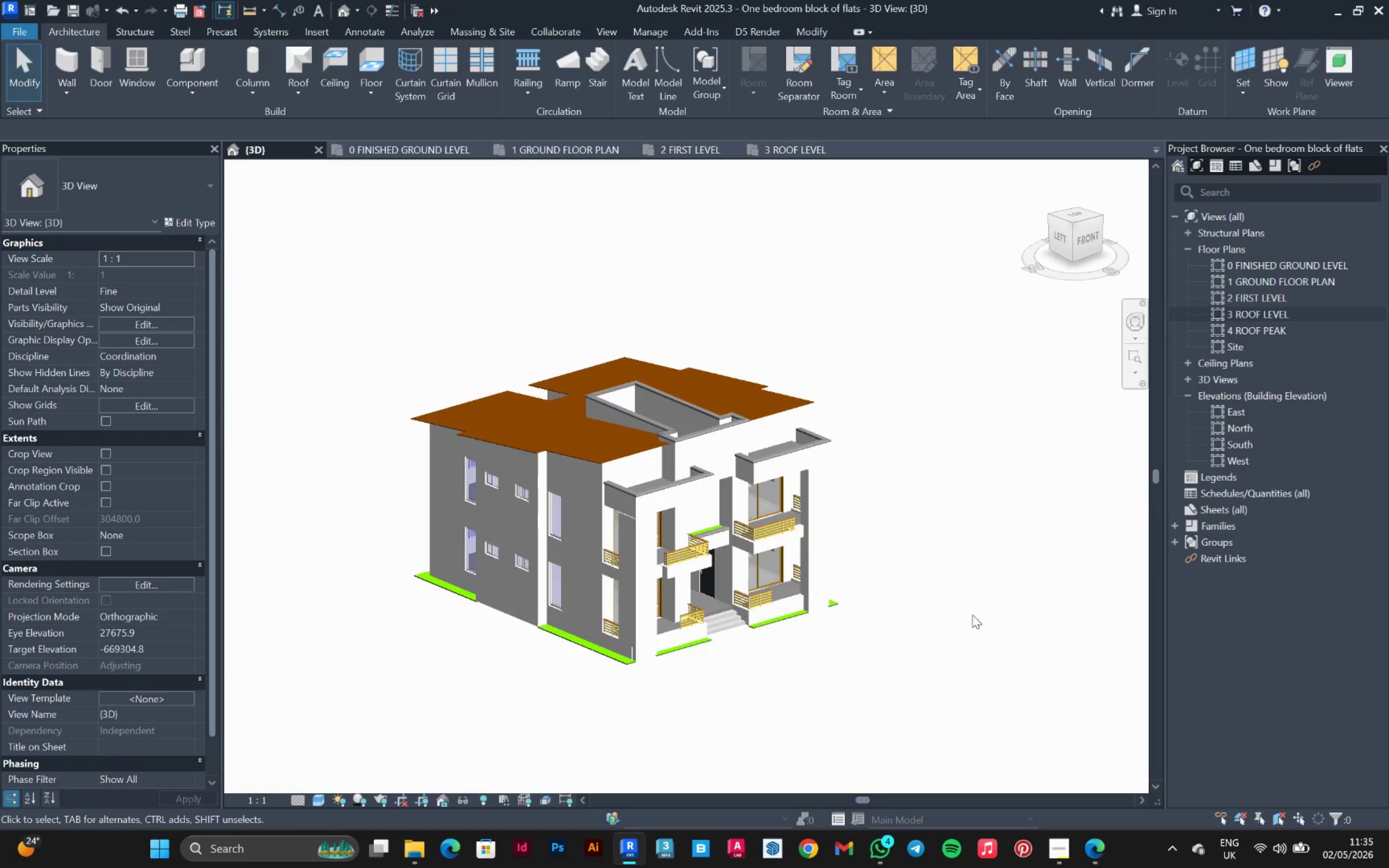 
hold_key(key=ShiftLeft, duration=1.5)
 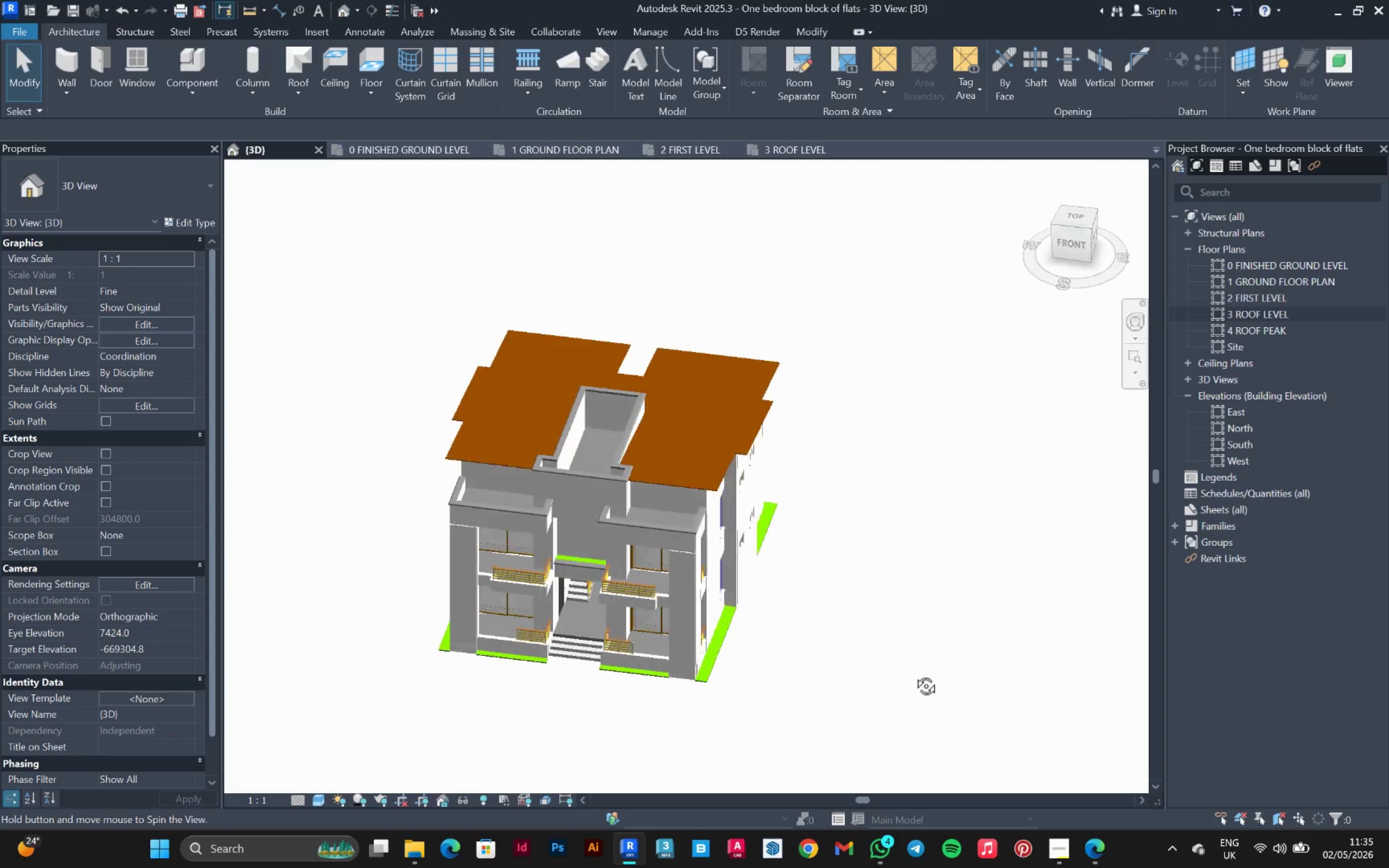 
hold_key(key=ShiftLeft, duration=0.98)
 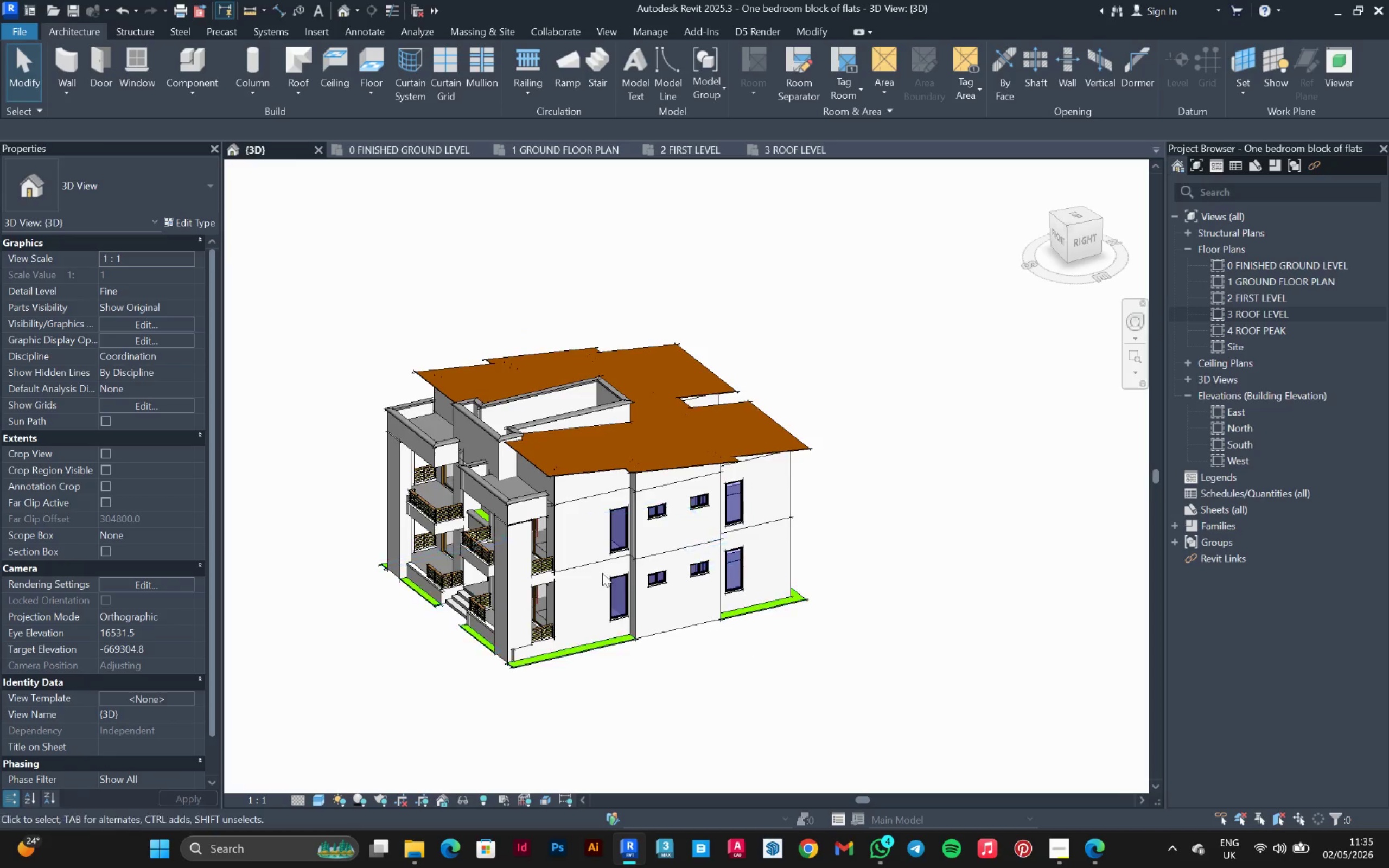 
scroll: coordinate [577, 511], scroll_direction: up, amount: 5.0
 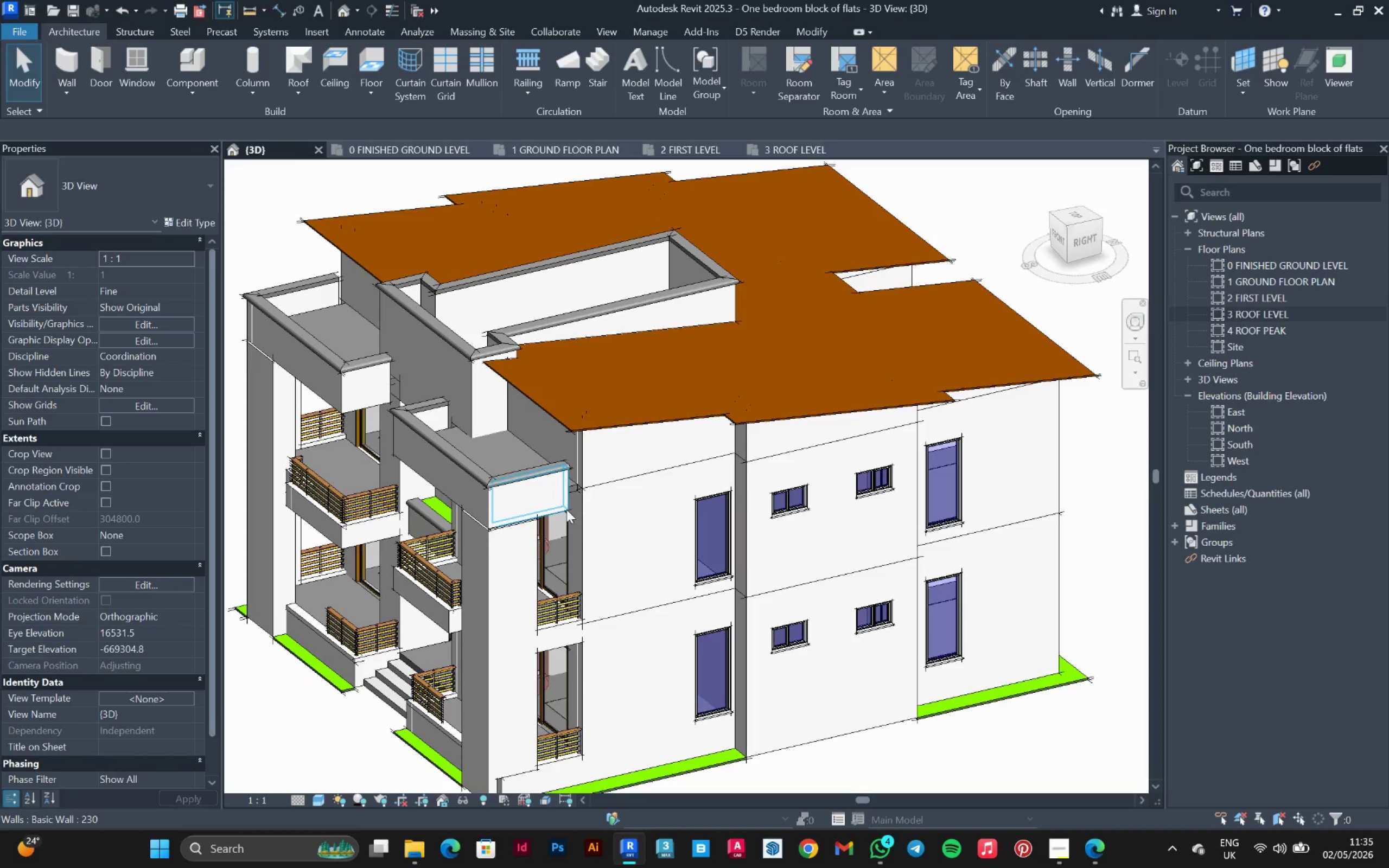 
left_click([566, 509])
 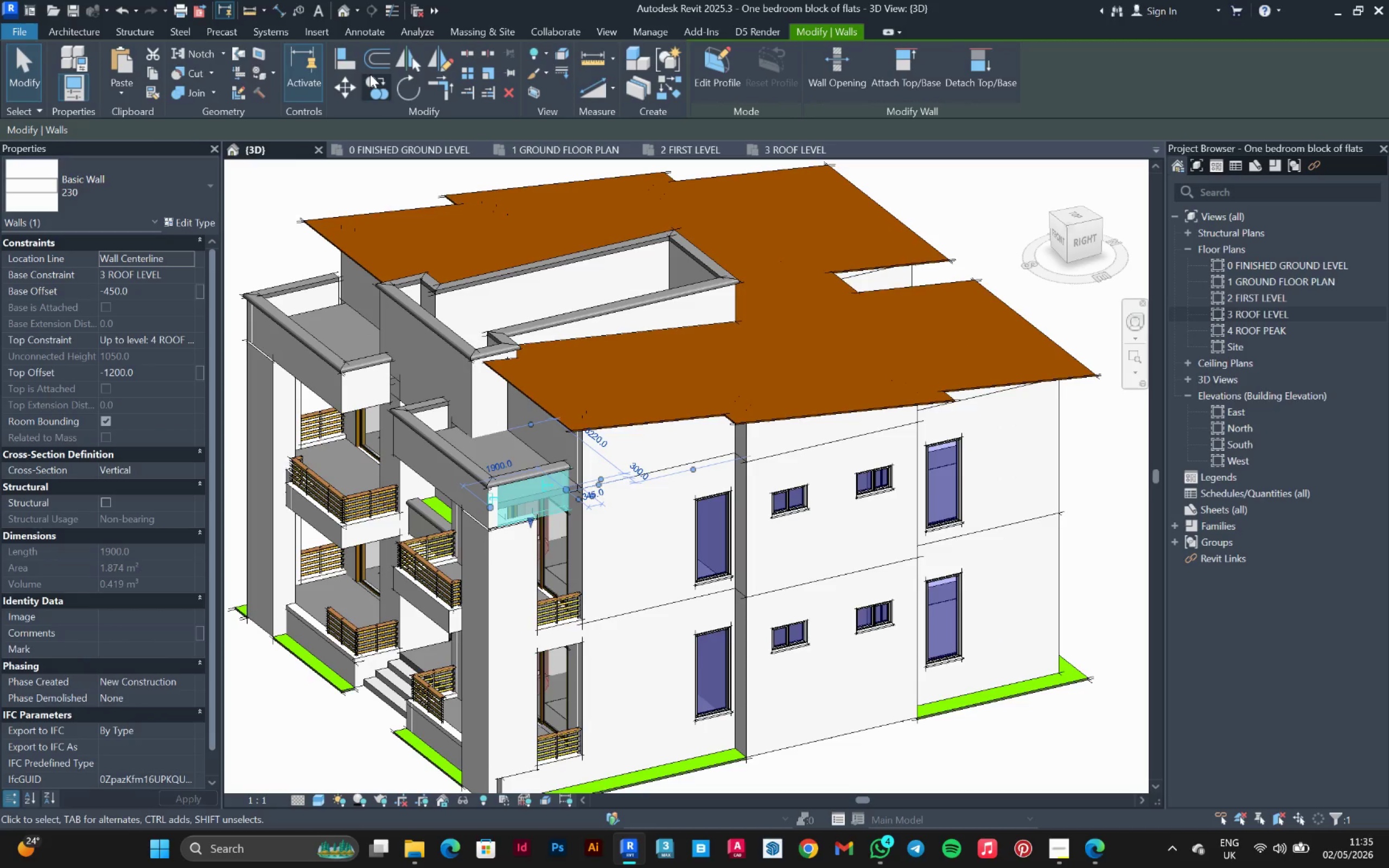 
left_click([355, 58])
 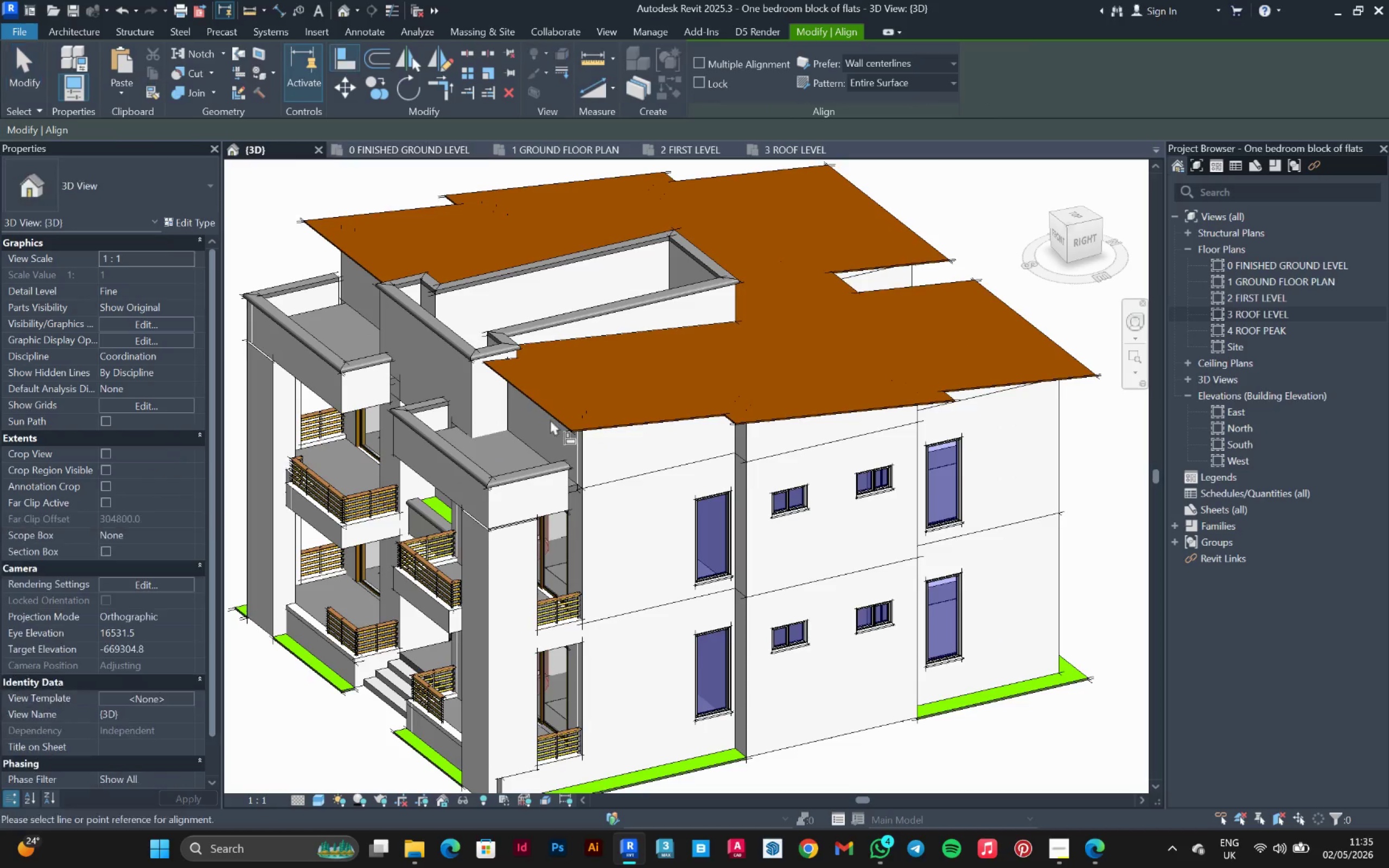 
scroll: coordinate [577, 468], scroll_direction: up, amount: 4.0
 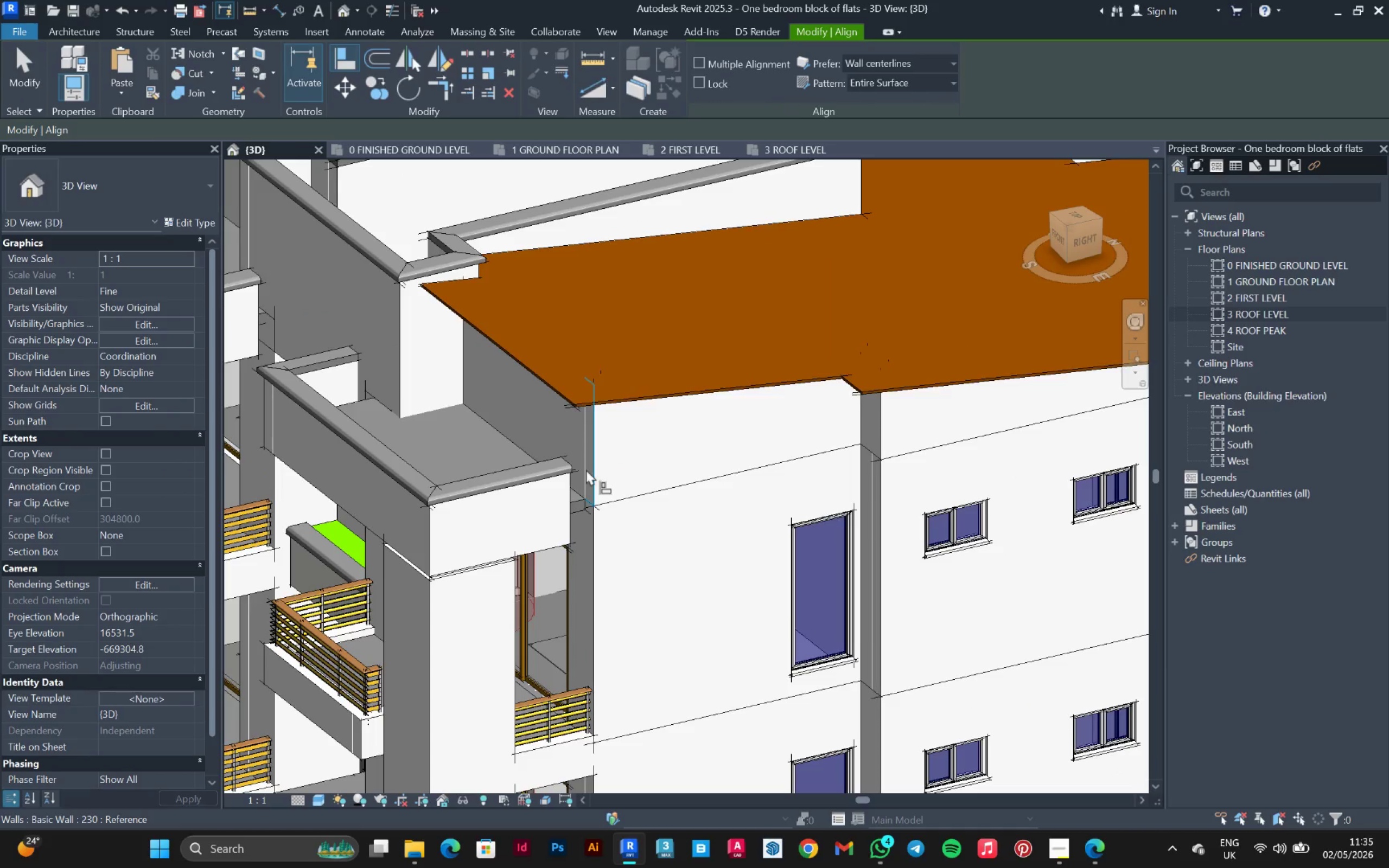 
left_click([586, 469])
 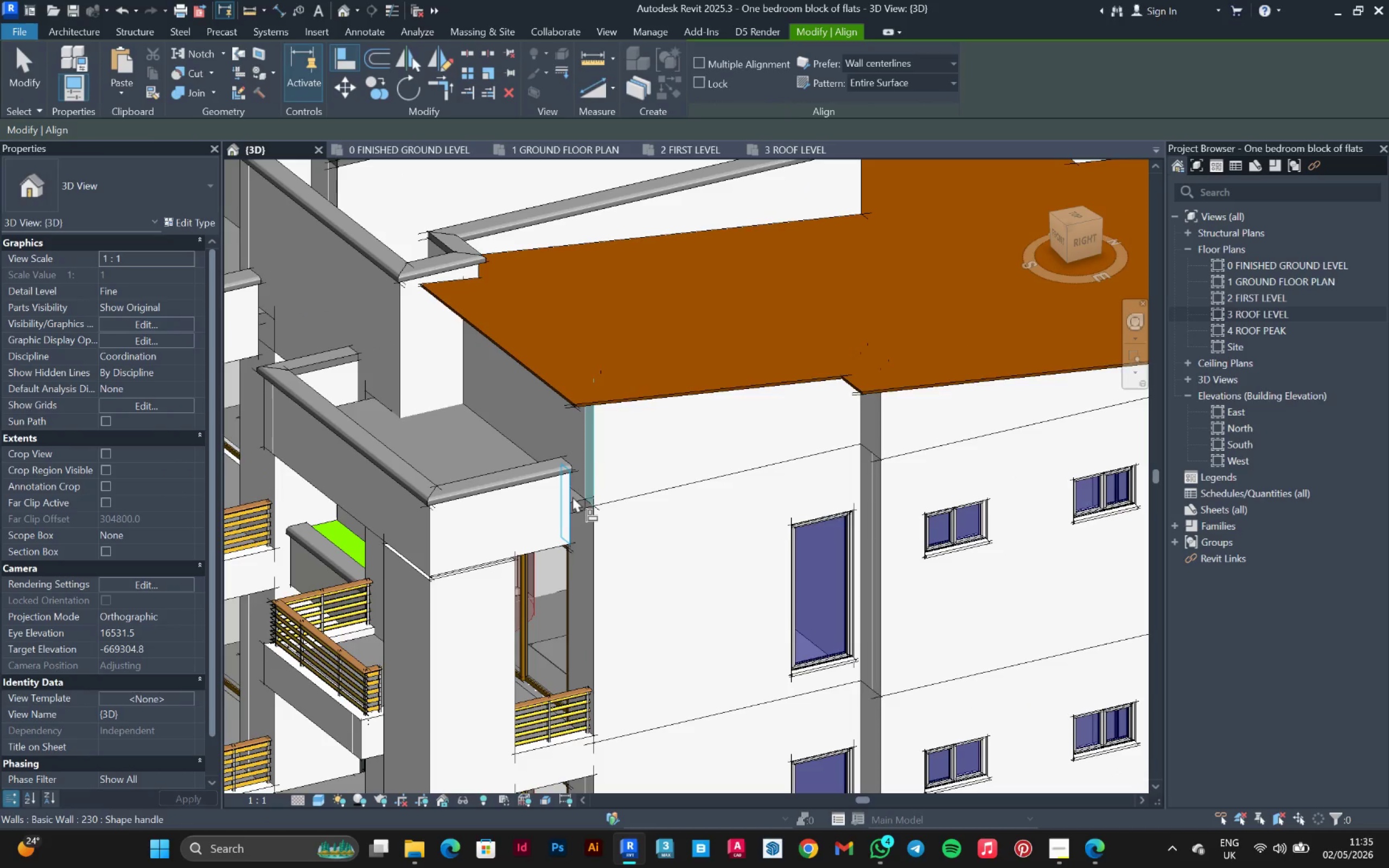 
left_click([572, 496])
 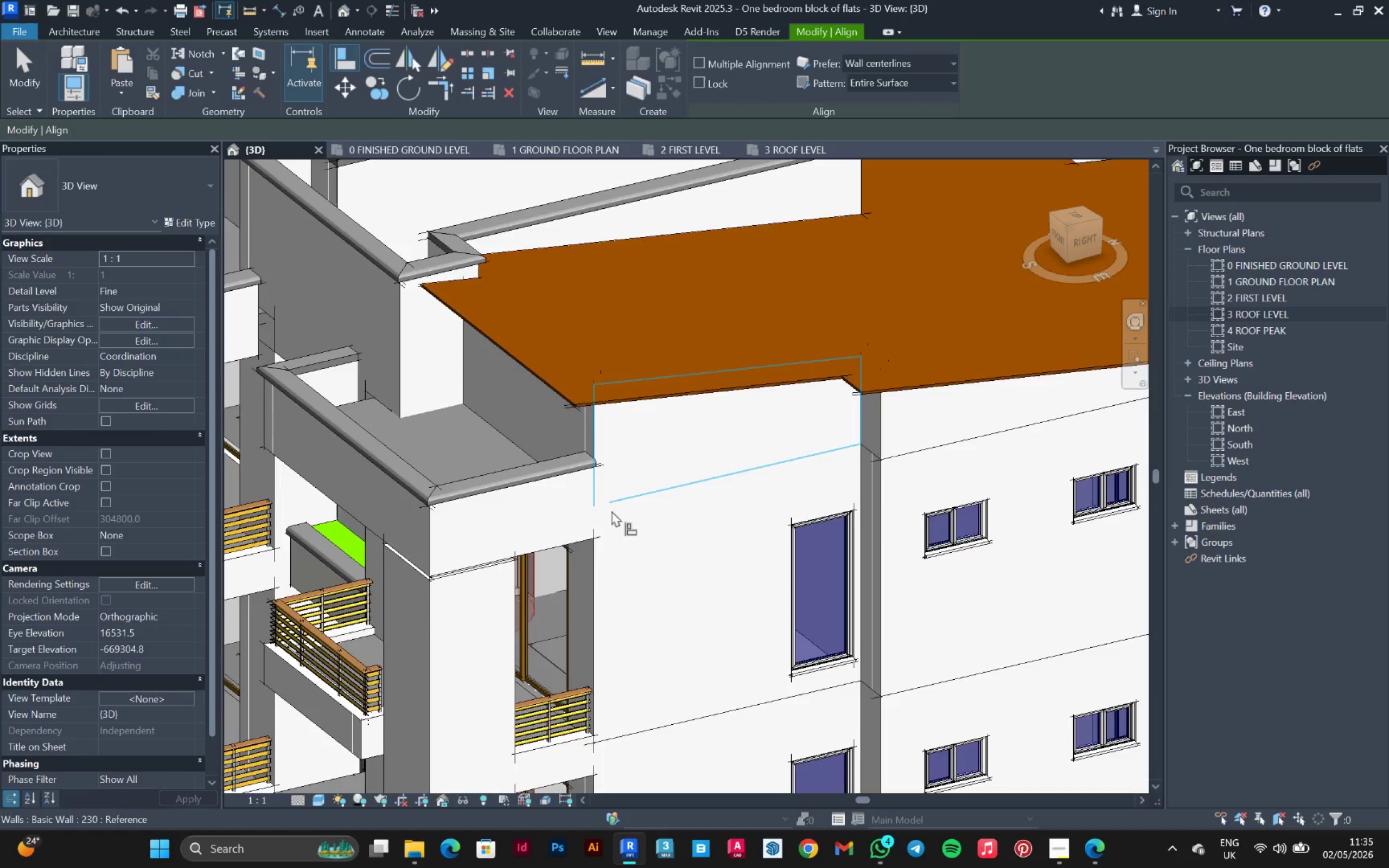 
hold_key(key=ShiftLeft, duration=0.59)
 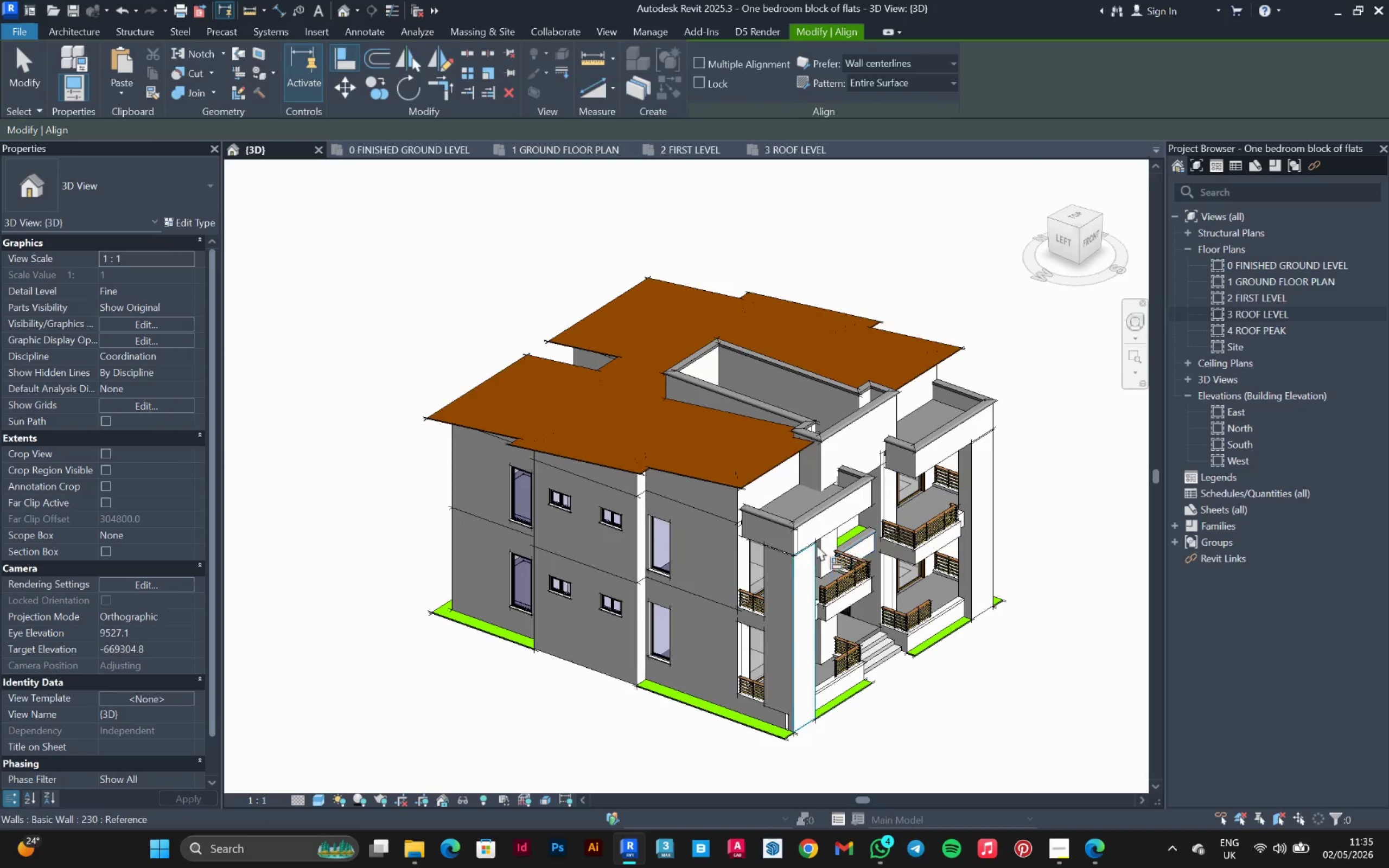 
scroll: coordinate [633, 509], scroll_direction: down, amount: 7.0
 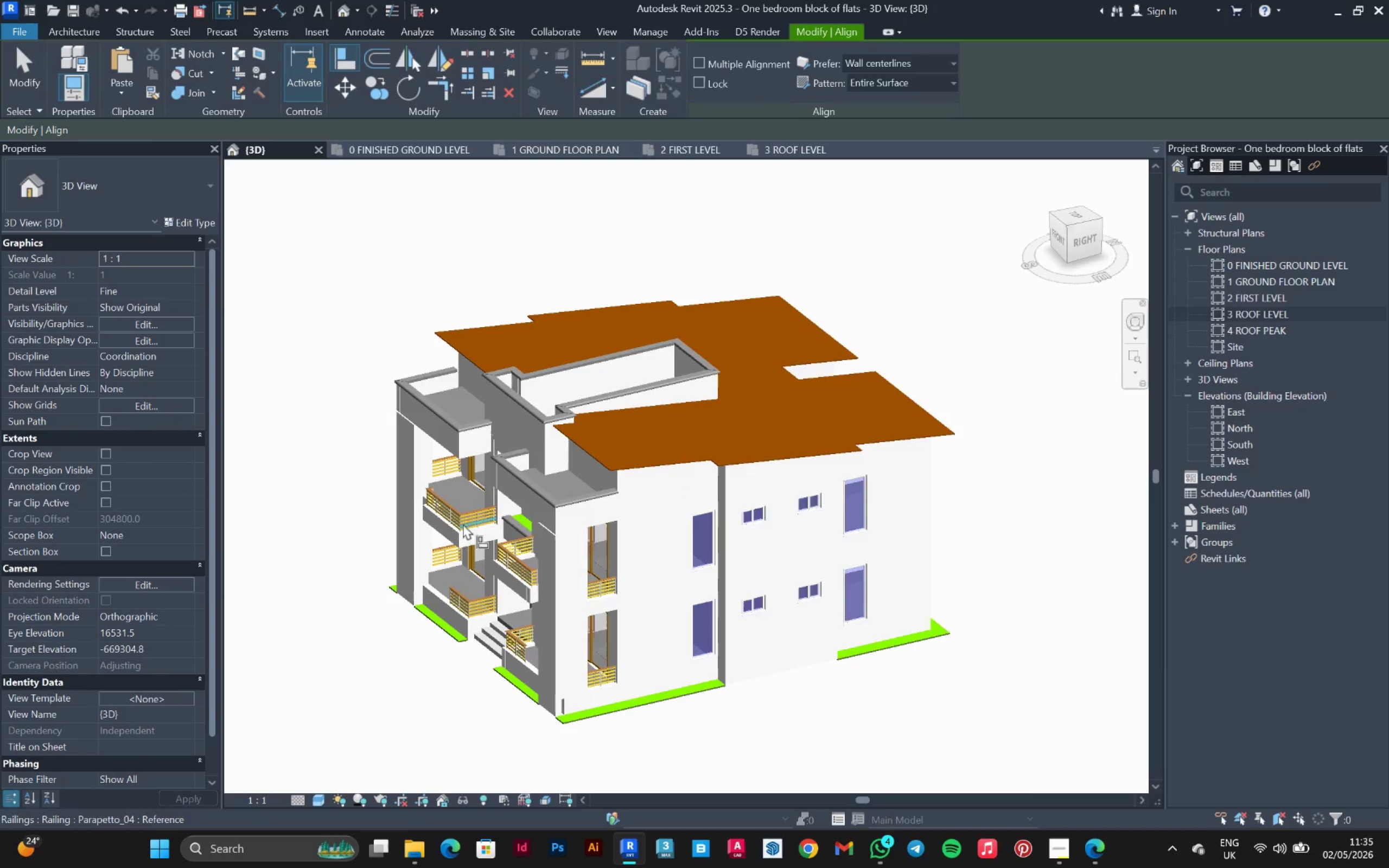 
scroll: coordinate [737, 531], scroll_direction: up, amount: 6.0
 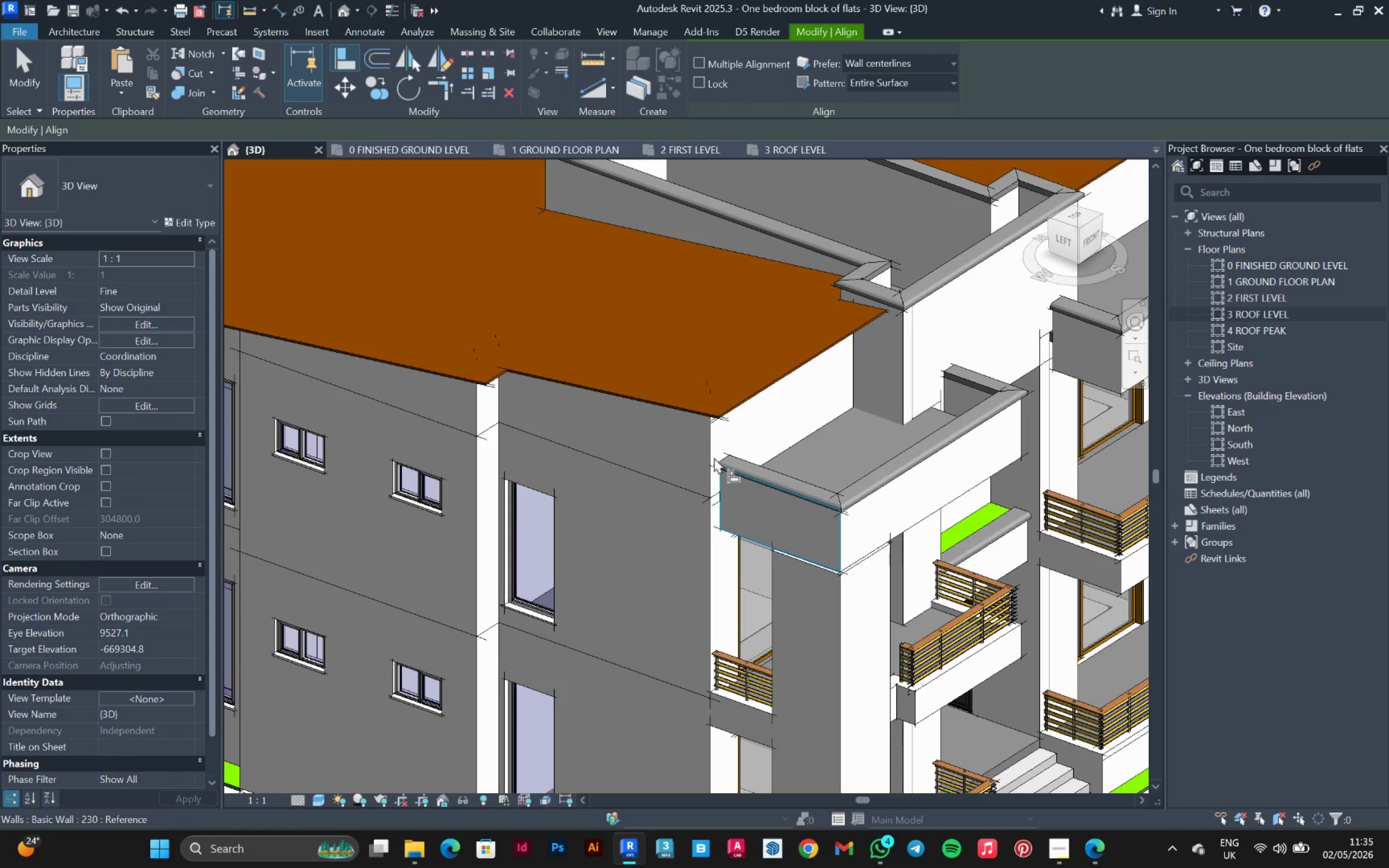 
left_click([715, 451])
 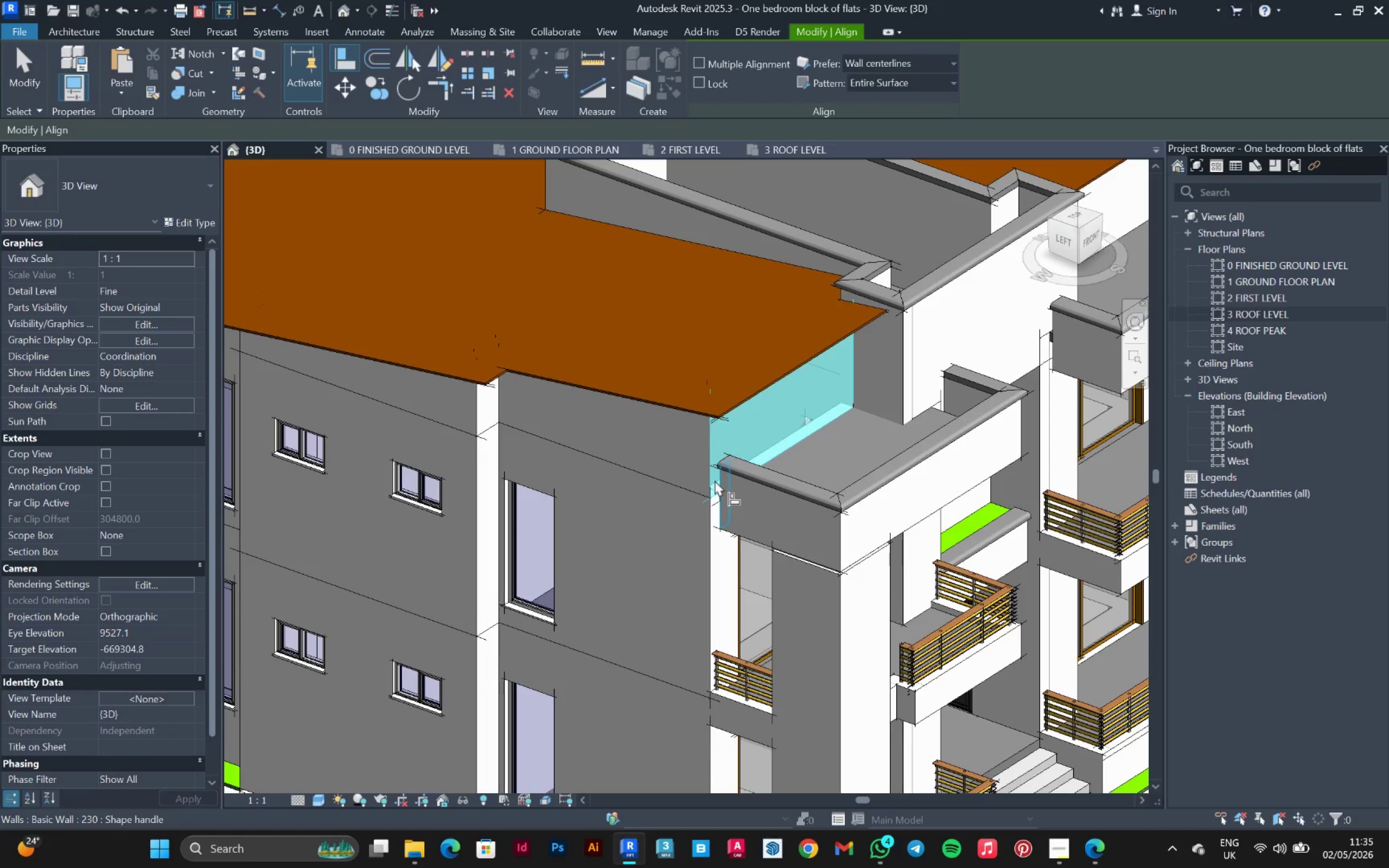 
left_click([715, 480])
 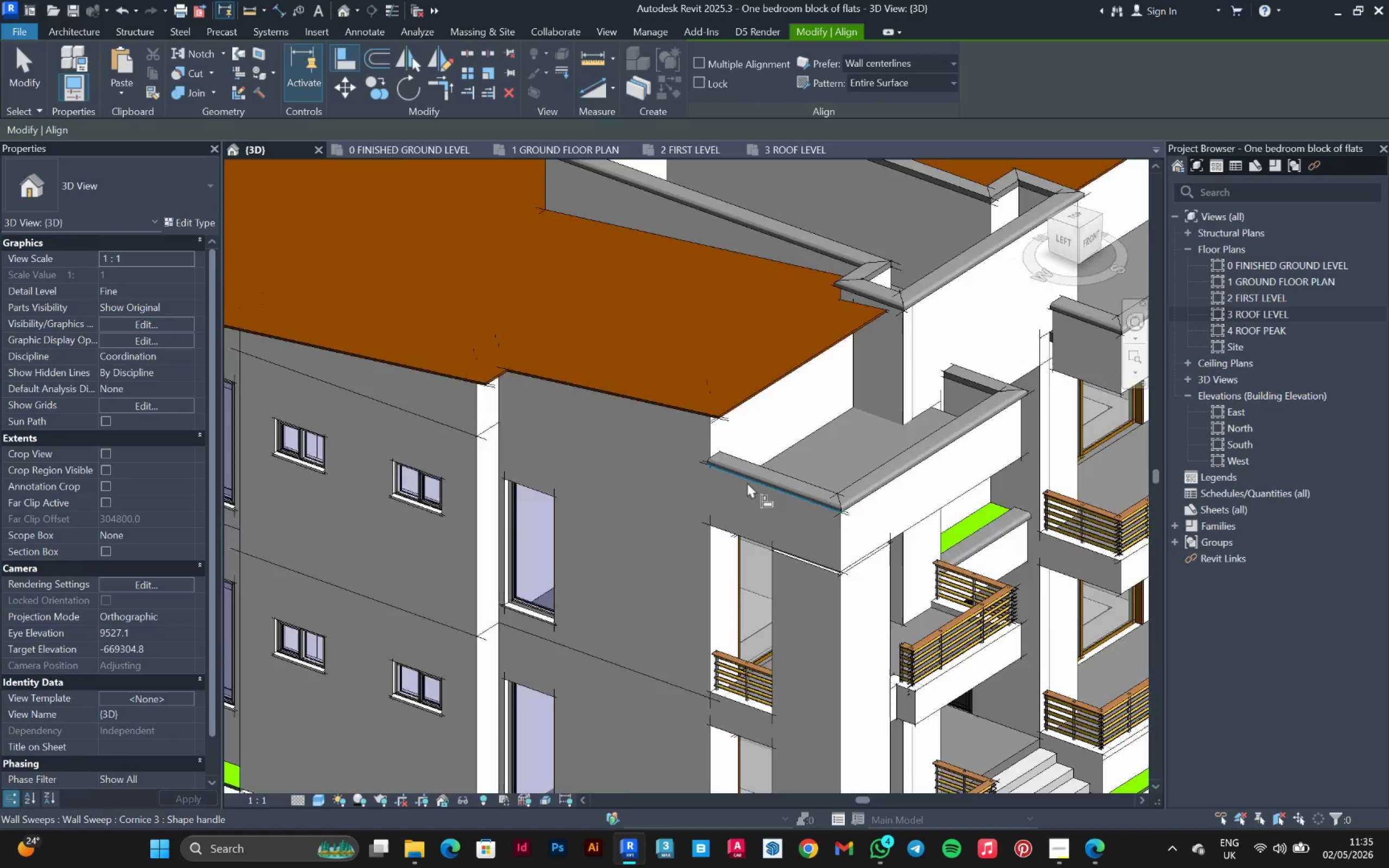 
scroll: coordinate [756, 489], scroll_direction: down, amount: 6.0
 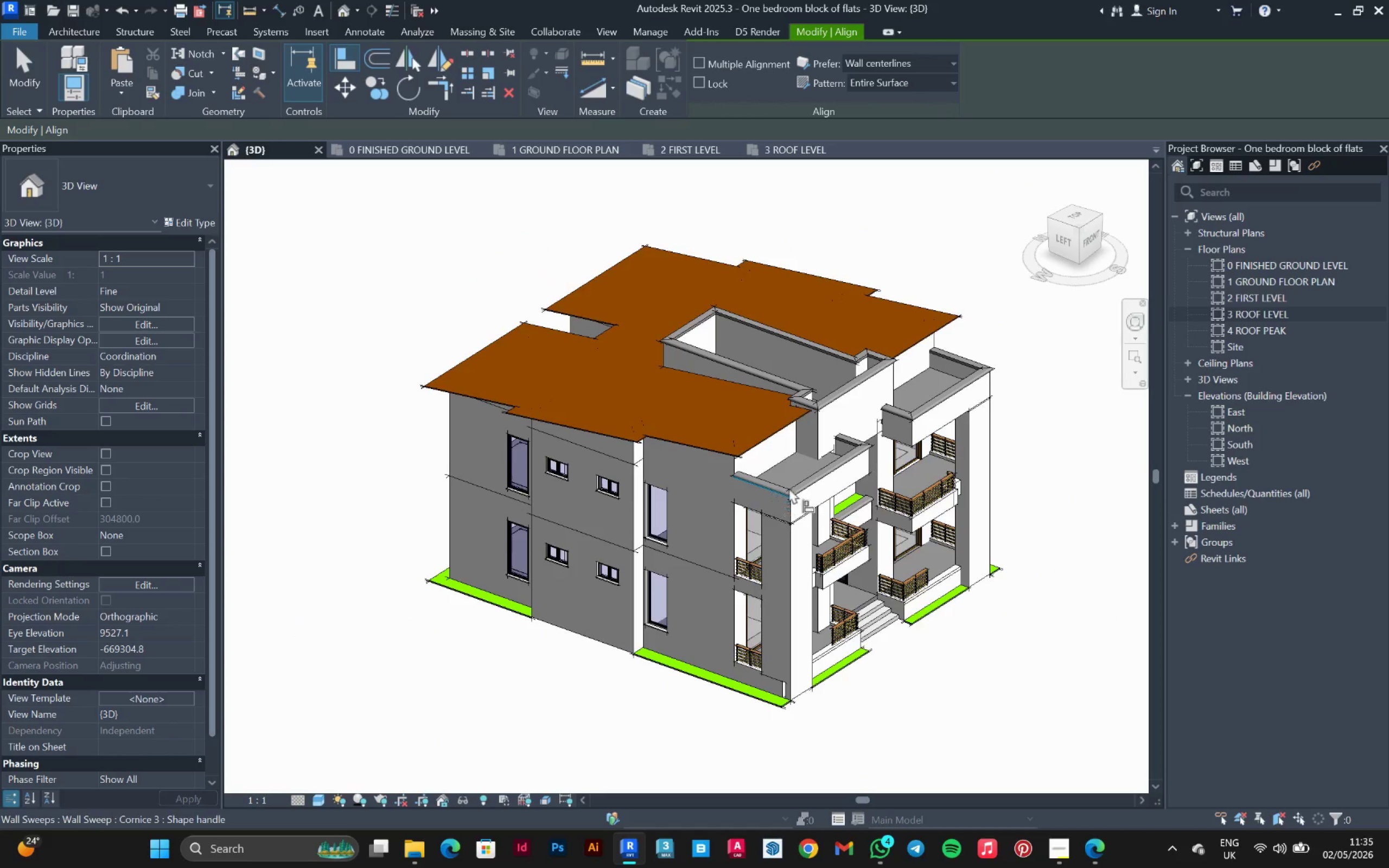 
scroll: coordinate [821, 460], scroll_direction: up, amount: 5.0
 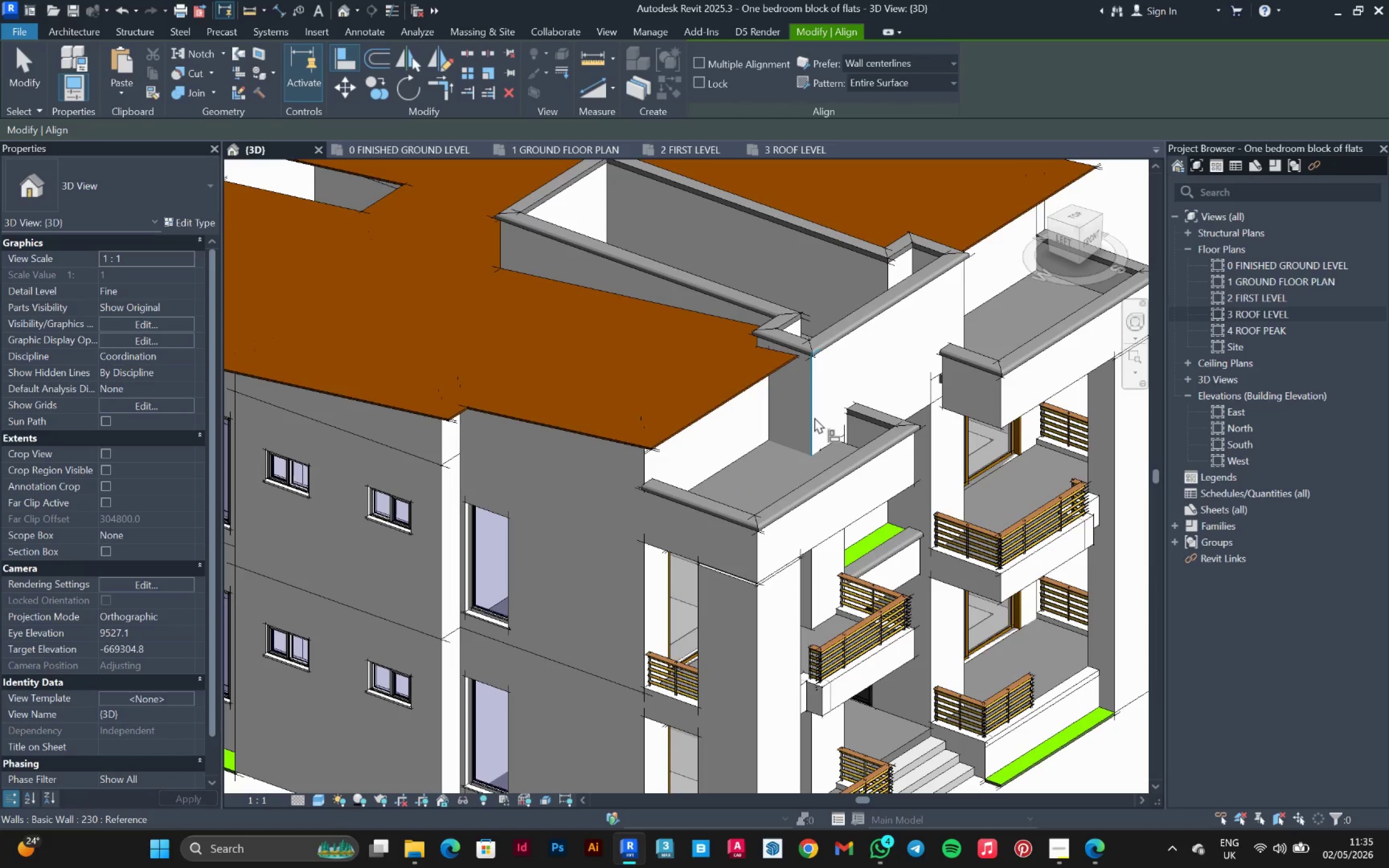 
left_click([814, 417])
 